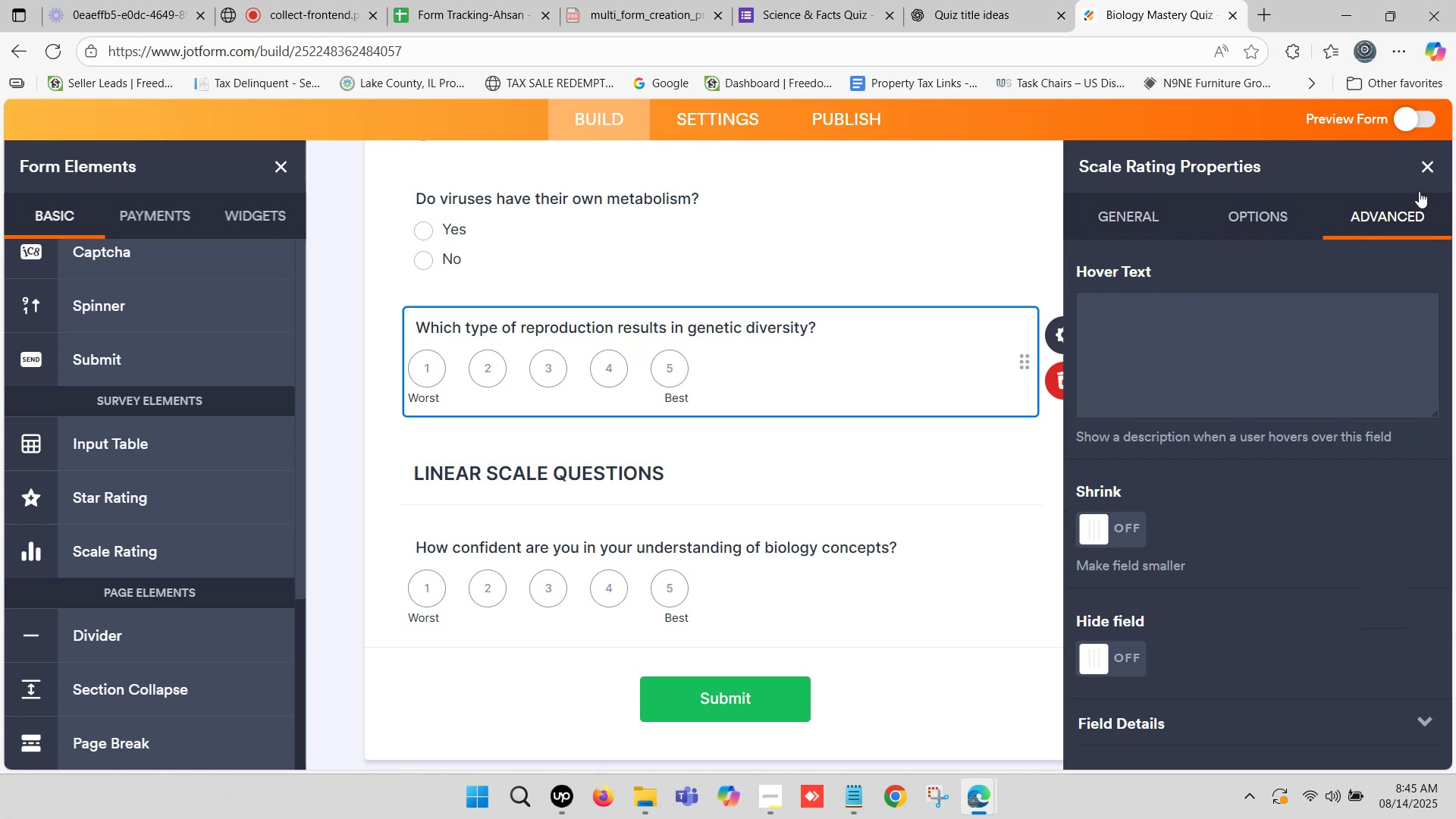 
left_click([1426, 168])
 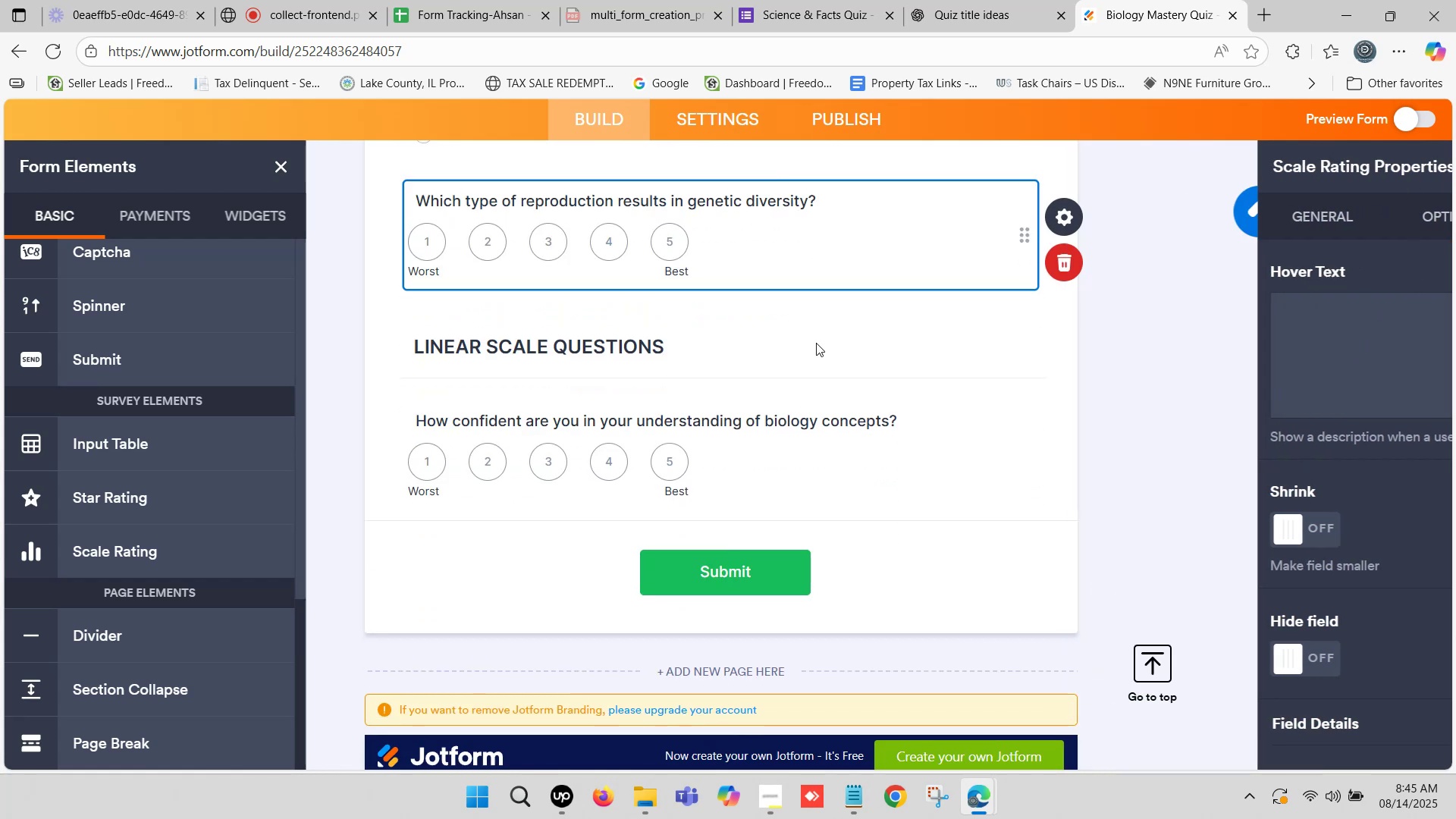 
scroll: coordinate [758, 352], scroll_direction: up, amount: 1.0
 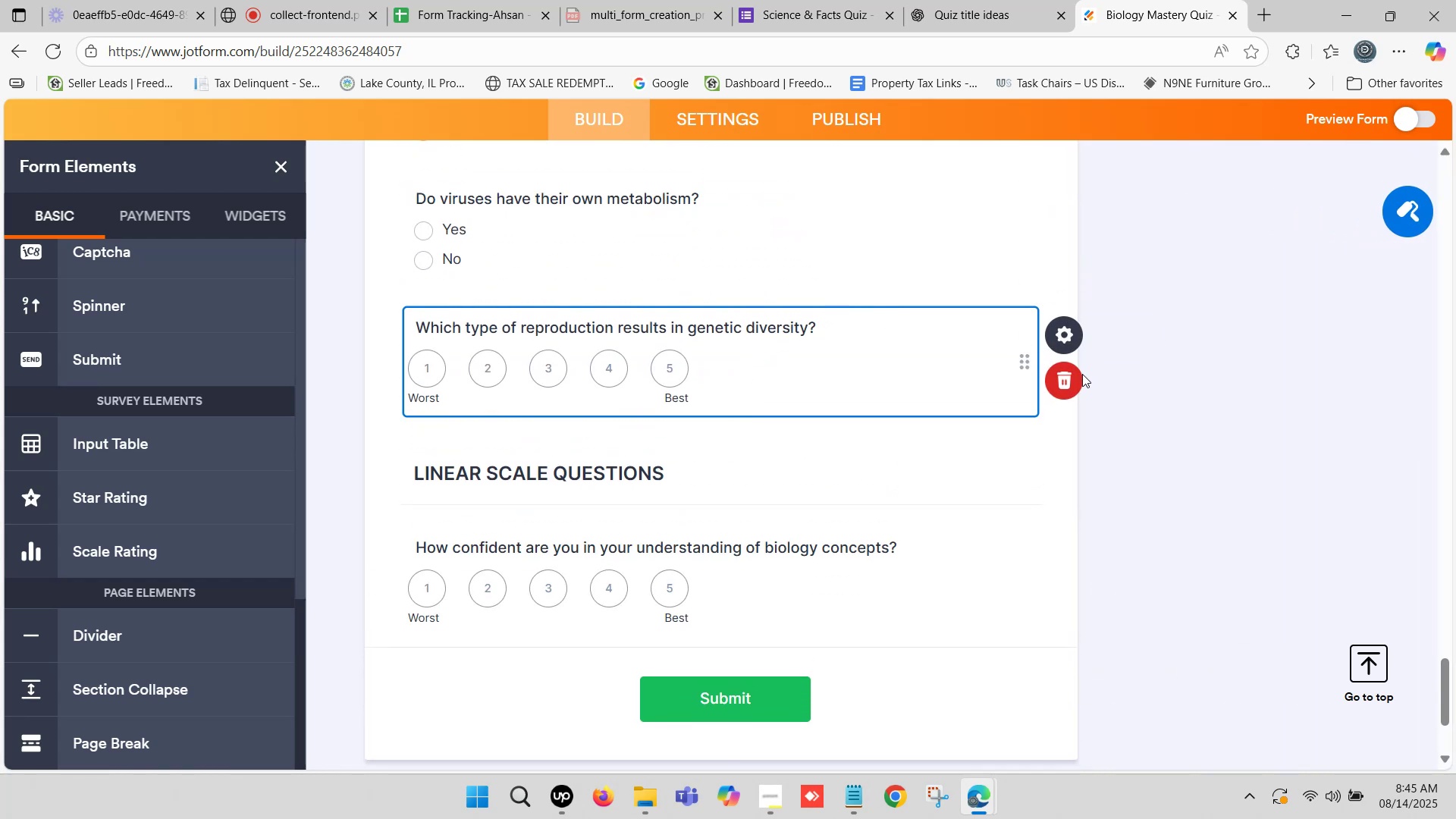 
left_click([1069, 381])
 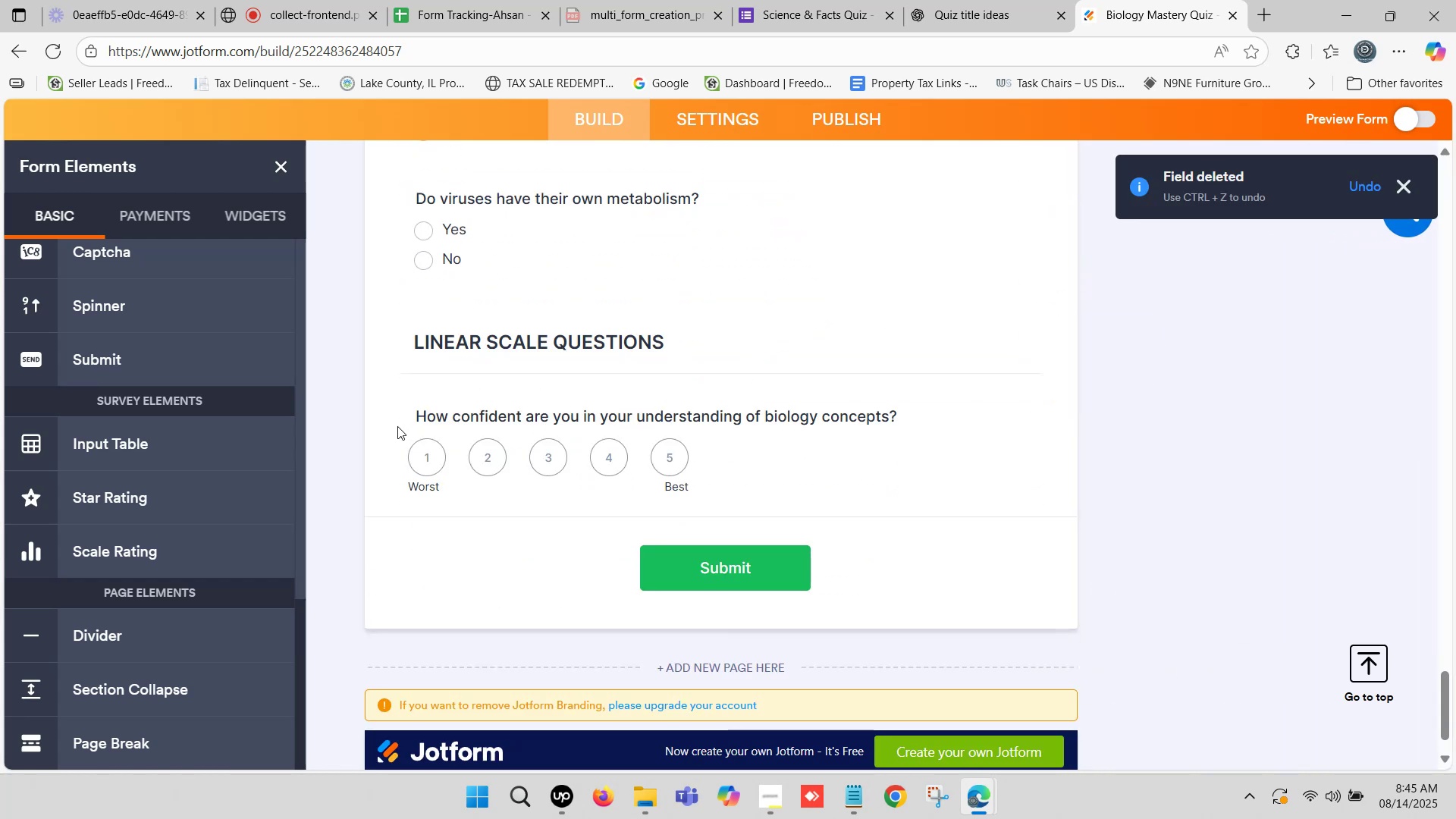 
scroll: coordinate [672, 369], scroll_direction: up, amount: 5.0
 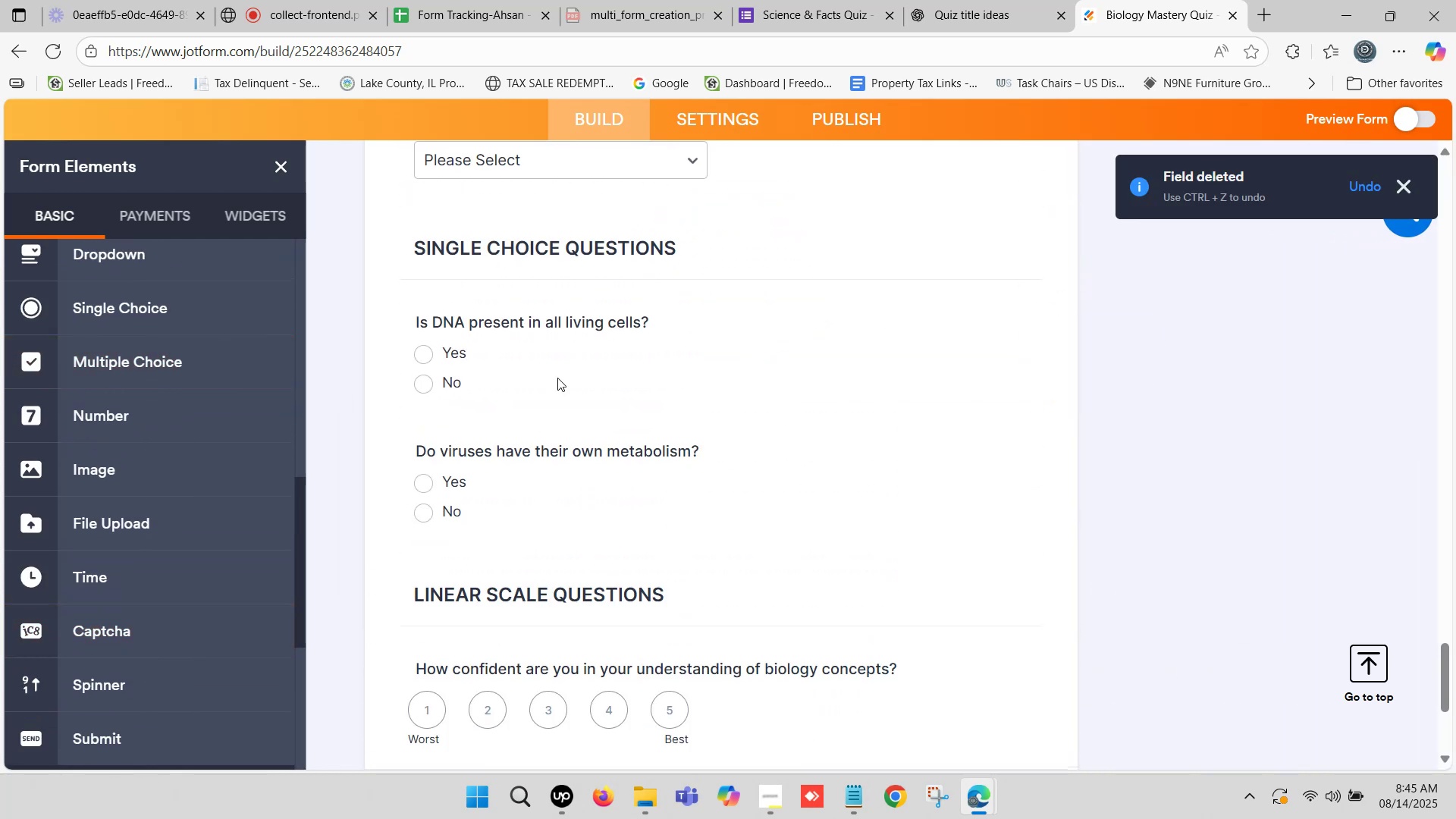 
scroll: coordinate [145, 425], scroll_direction: down, amount: 5.0
 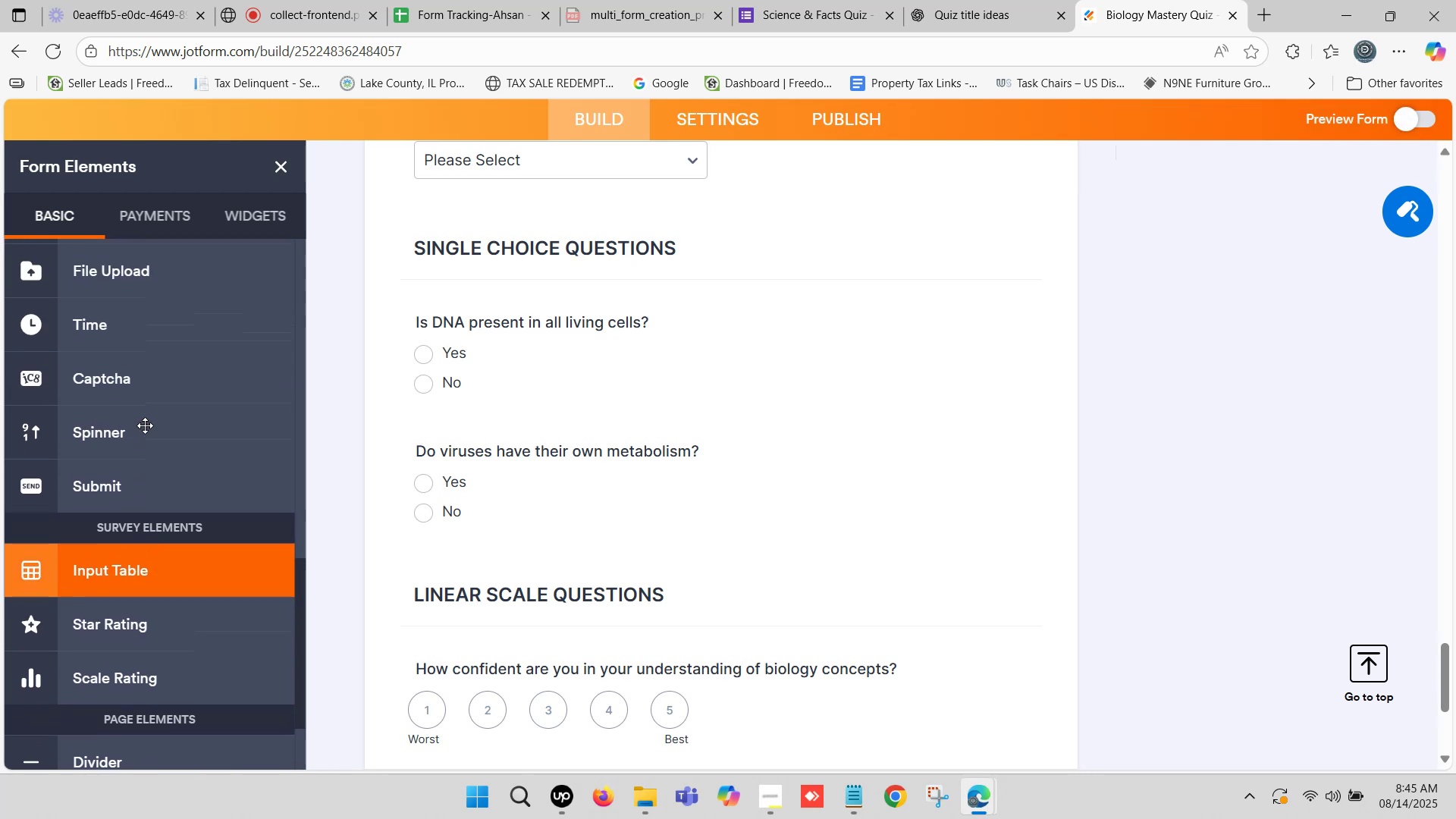 
scroll: coordinate [143, 435], scroll_direction: up, amount: 3.0
 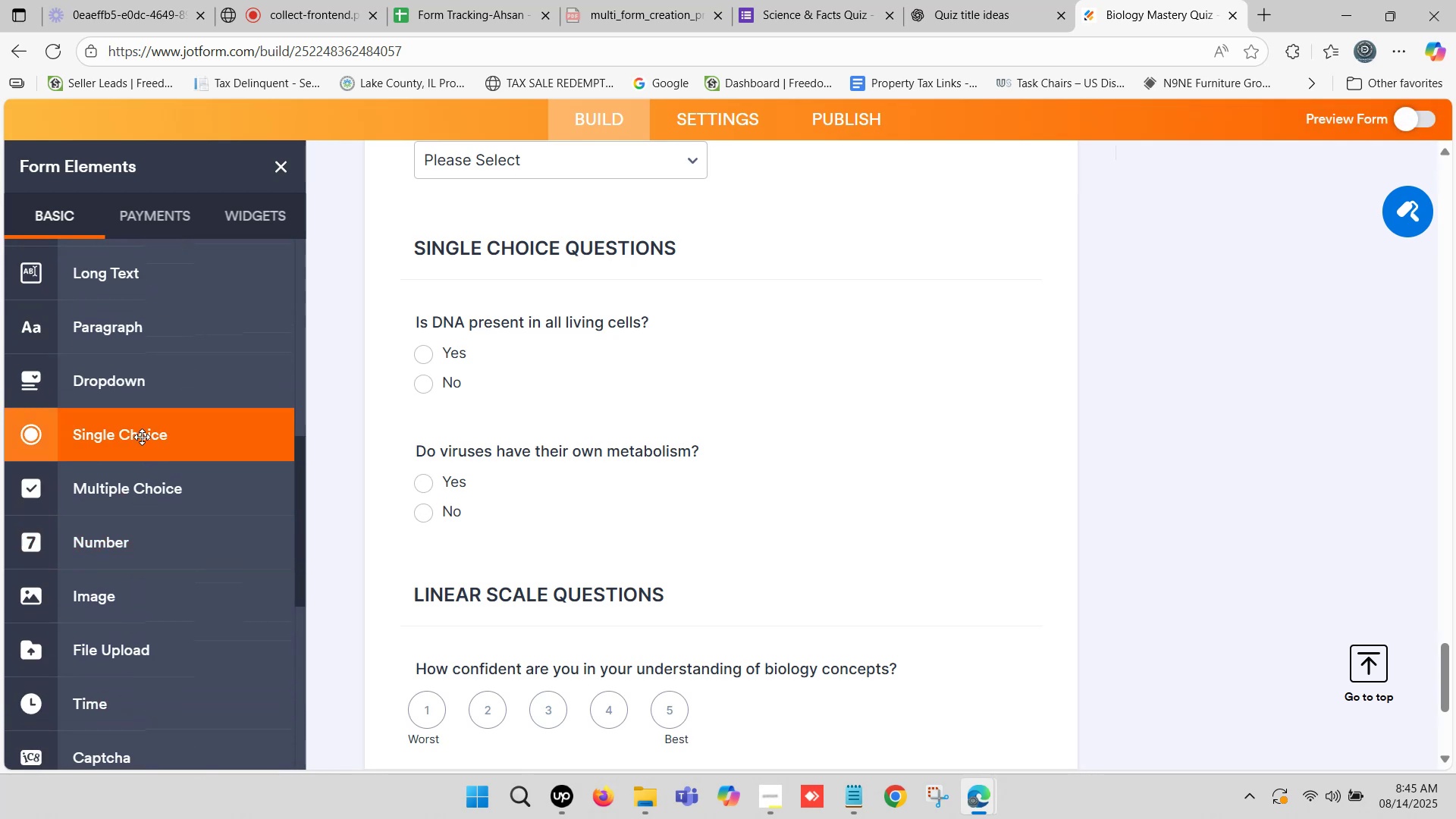 
left_click_drag(start_coordinate=[140, 435], to_coordinate=[521, 551])
 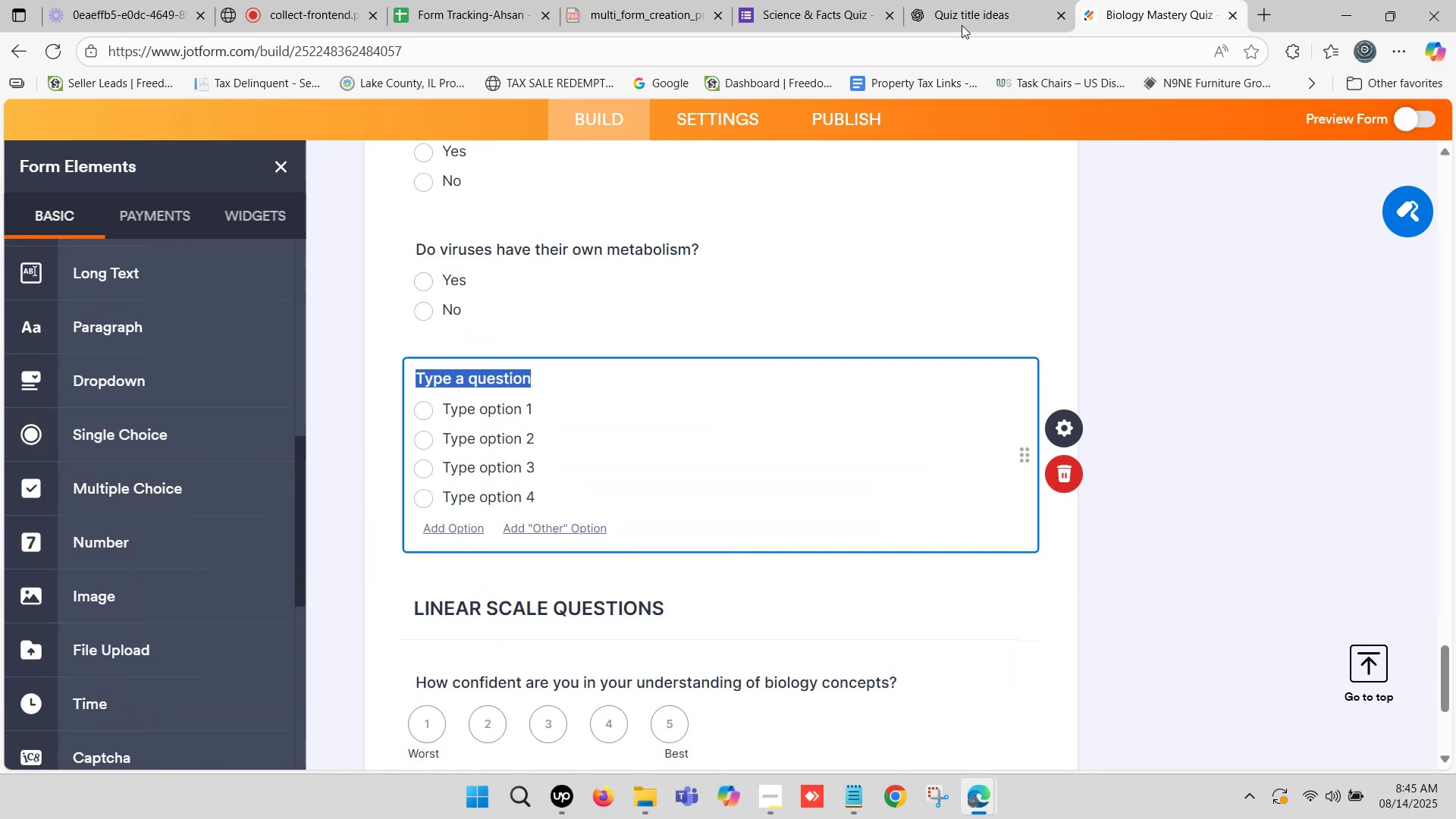 
left_click([991, 0])
 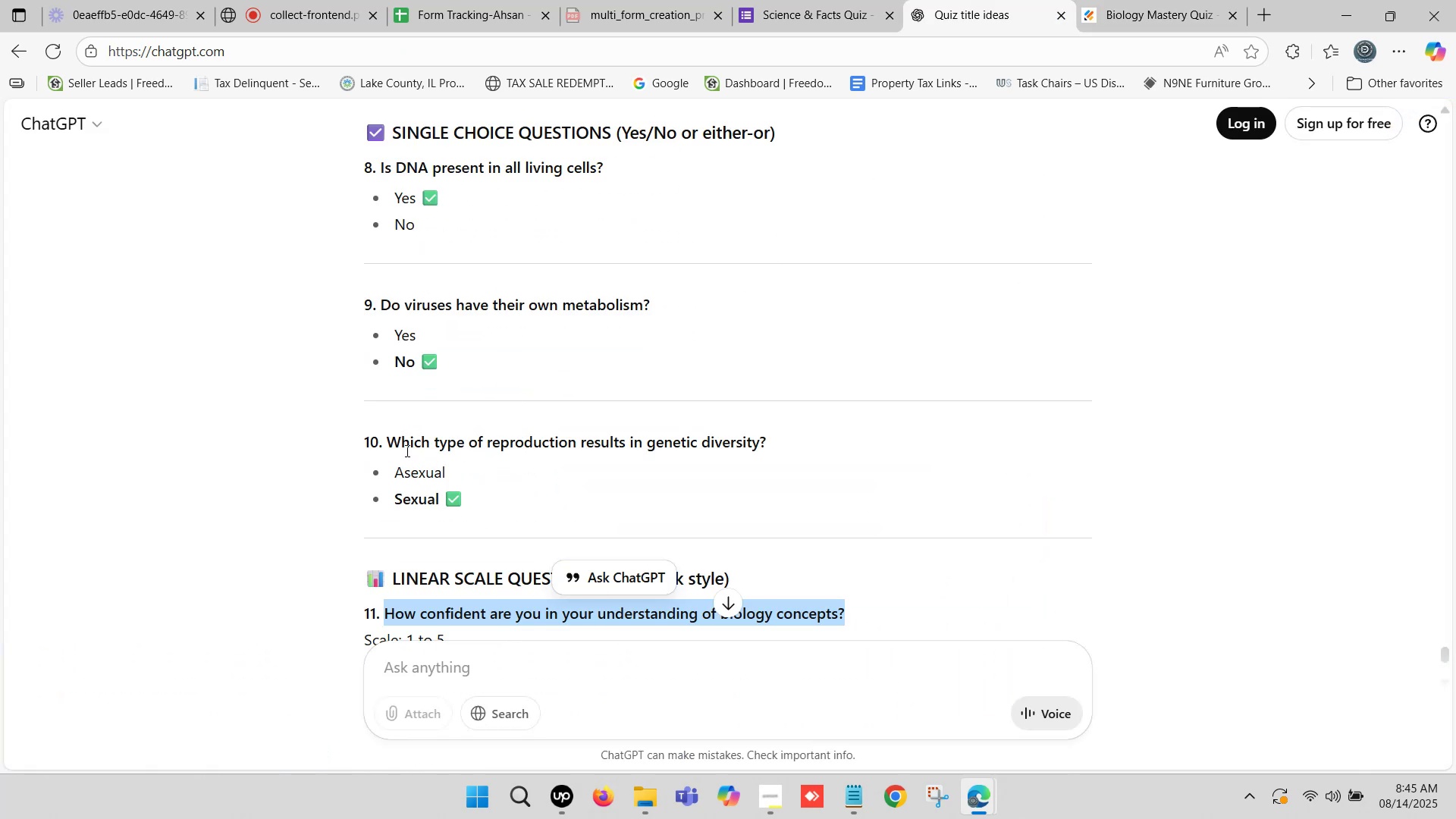 
left_click_drag(start_coordinate=[385, 439], to_coordinate=[767, 452])
 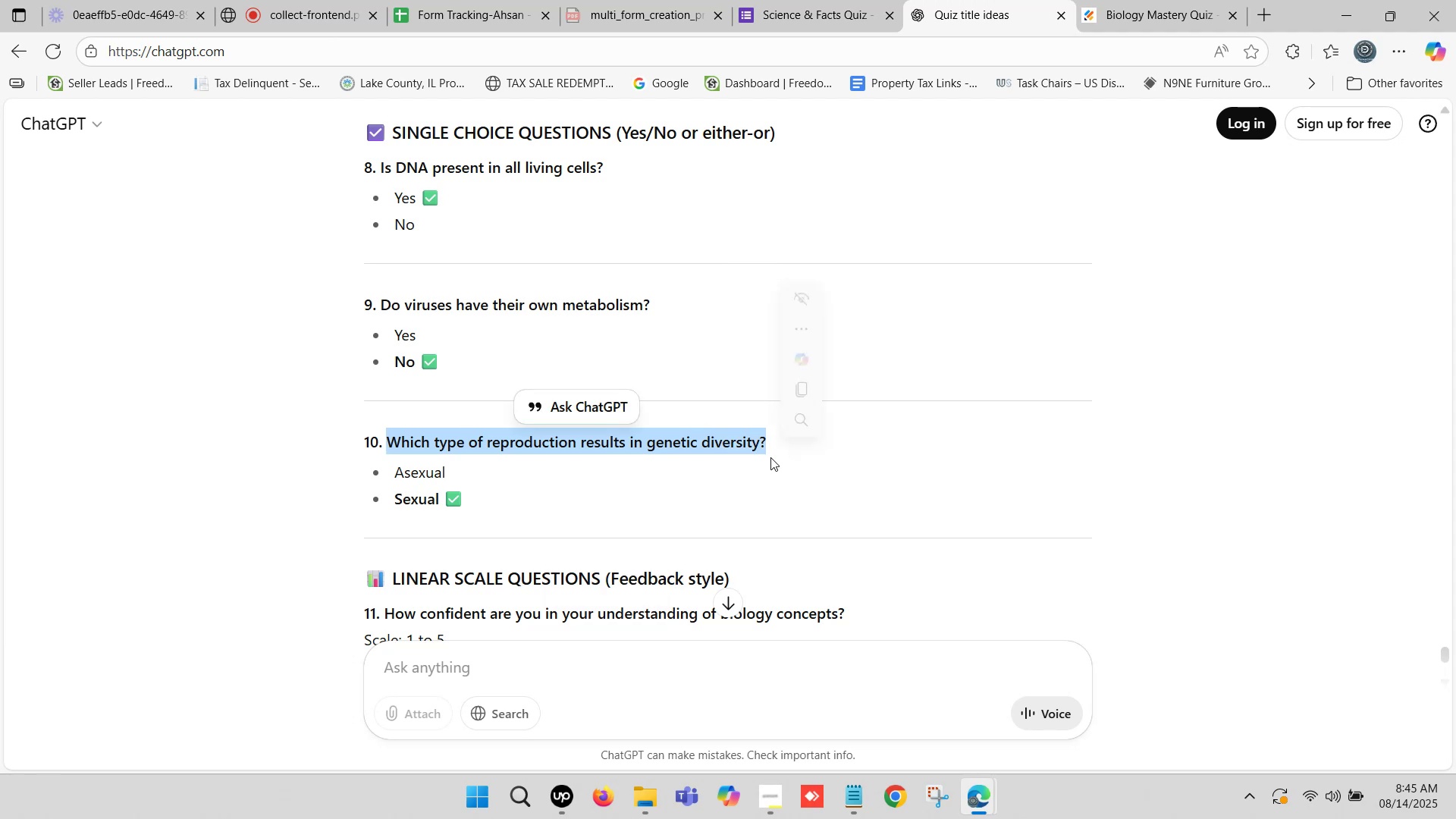 
key(Control+C)
 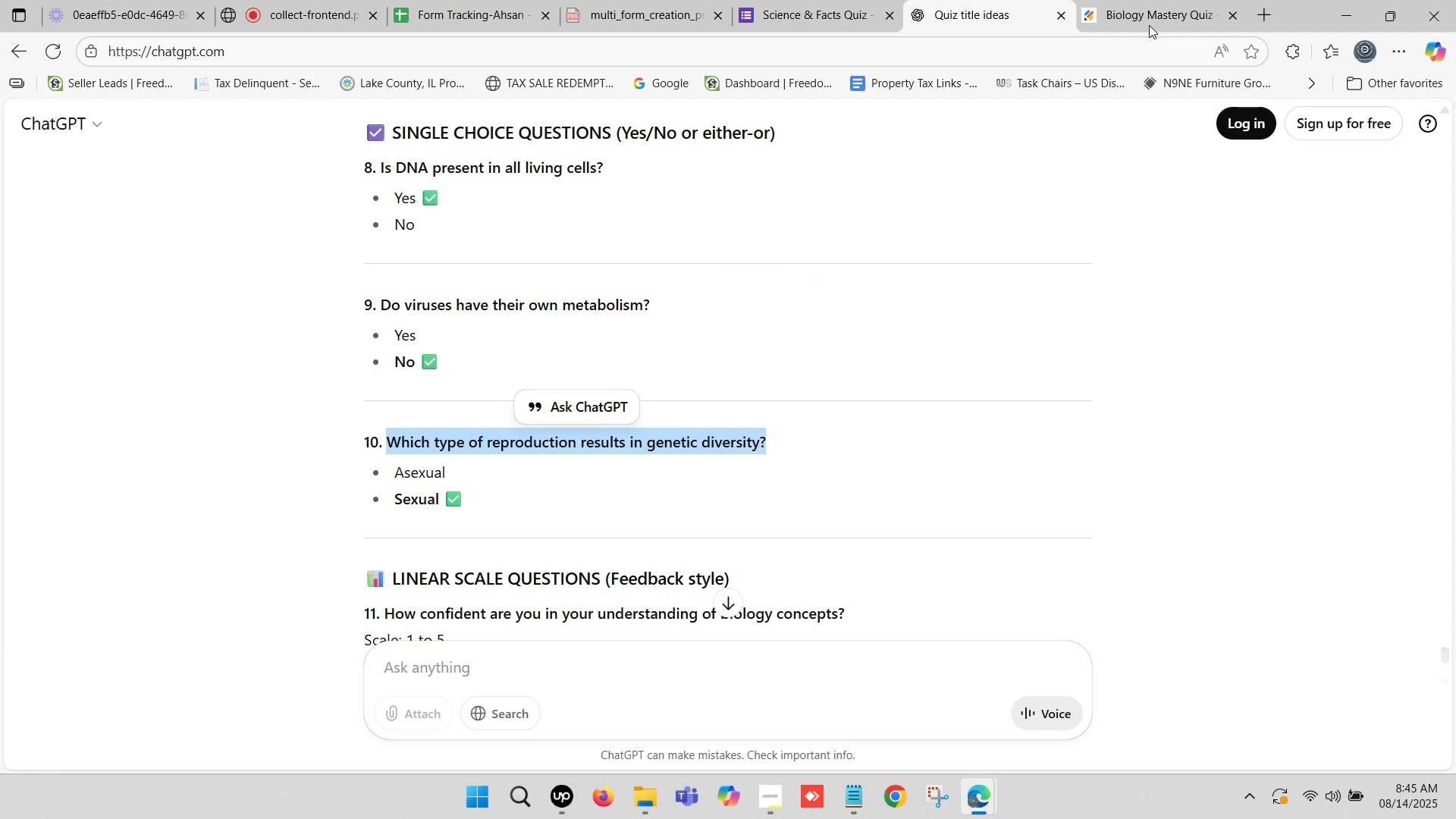 
left_click([1167, 5])
 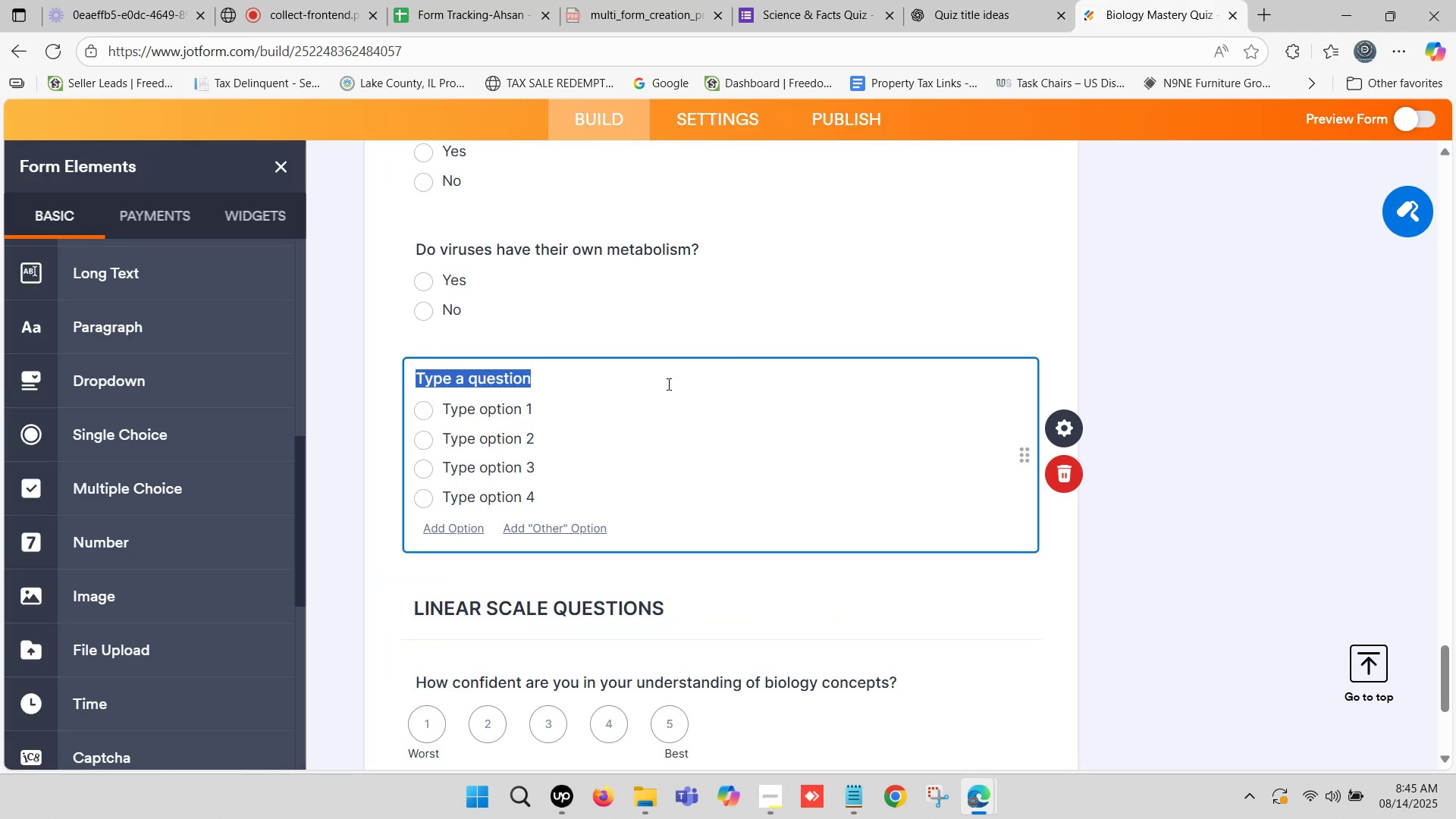 
key(Control+V)
 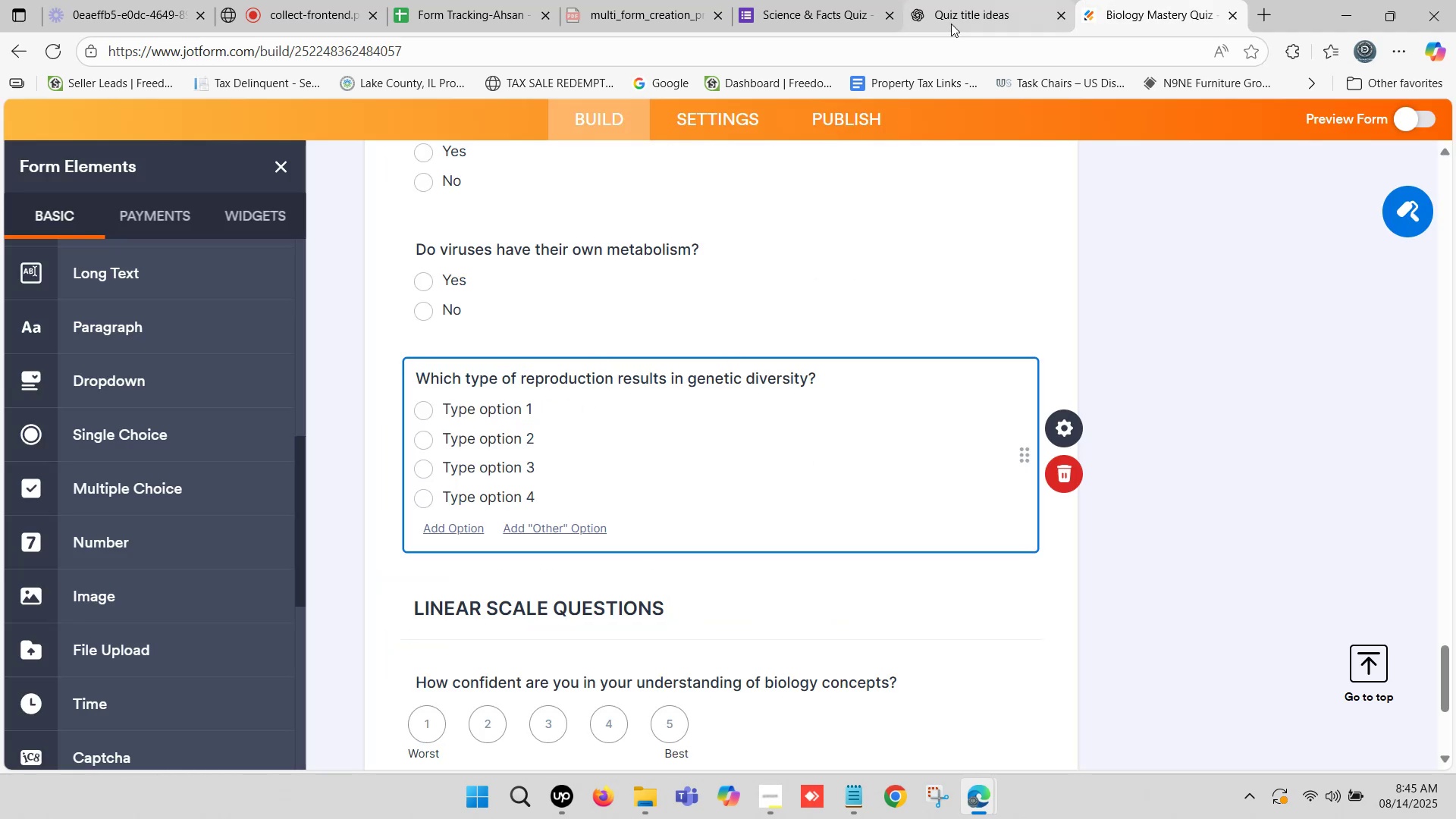 
left_click([956, 12])
 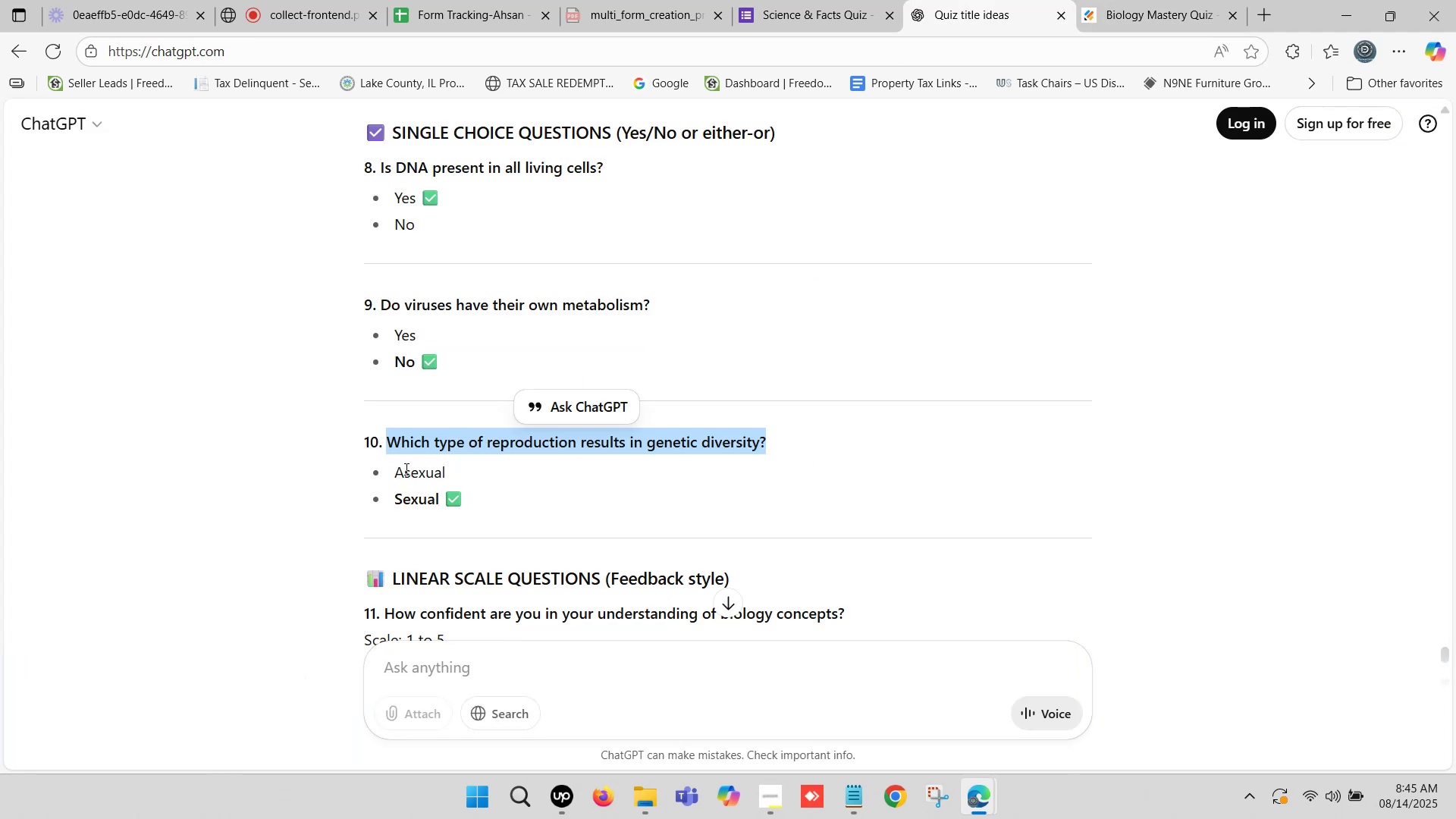 
left_click_drag(start_coordinate=[395, 470], to_coordinate=[446, 479])
 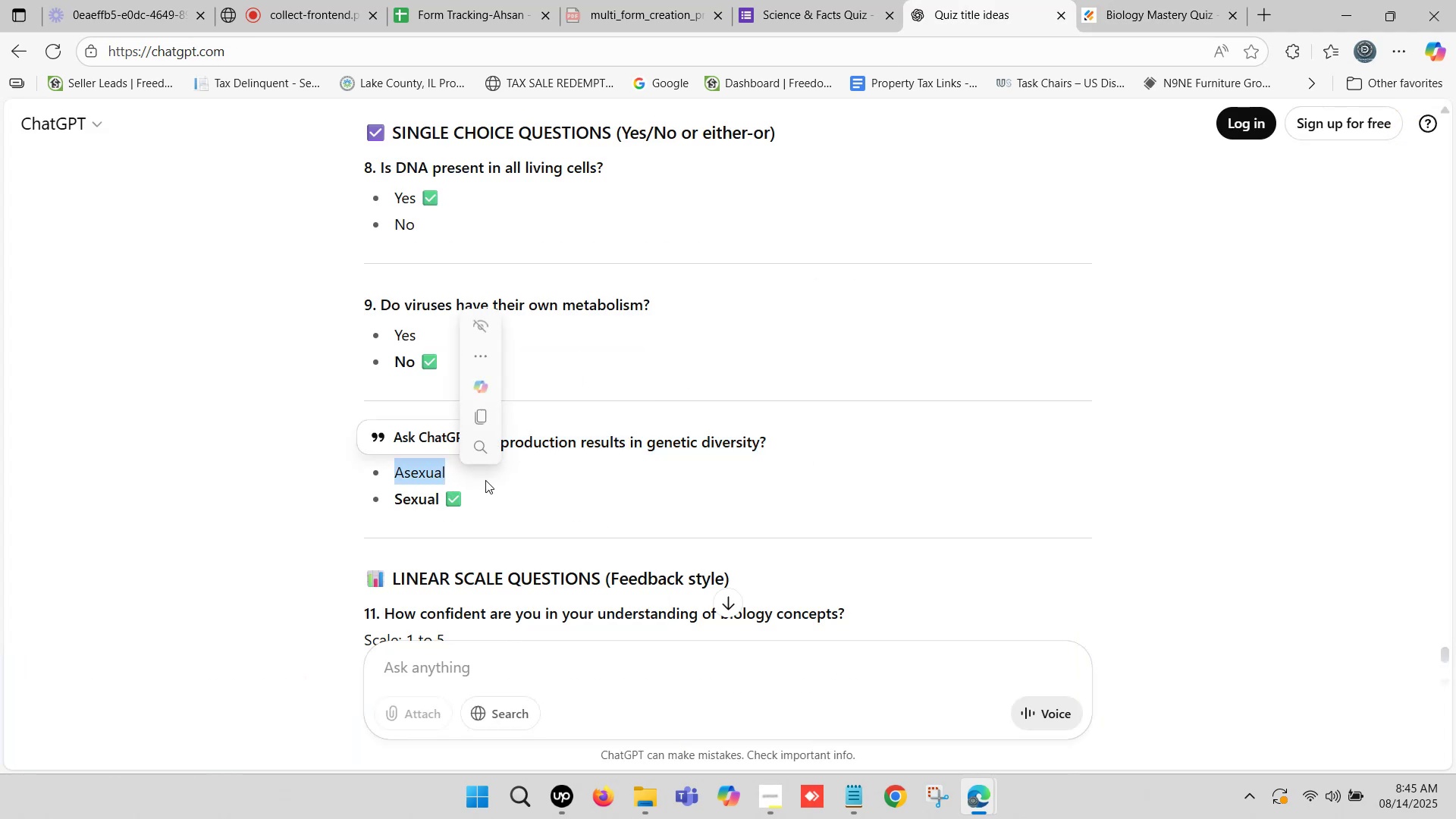 
key(Control+ControlLeft)
 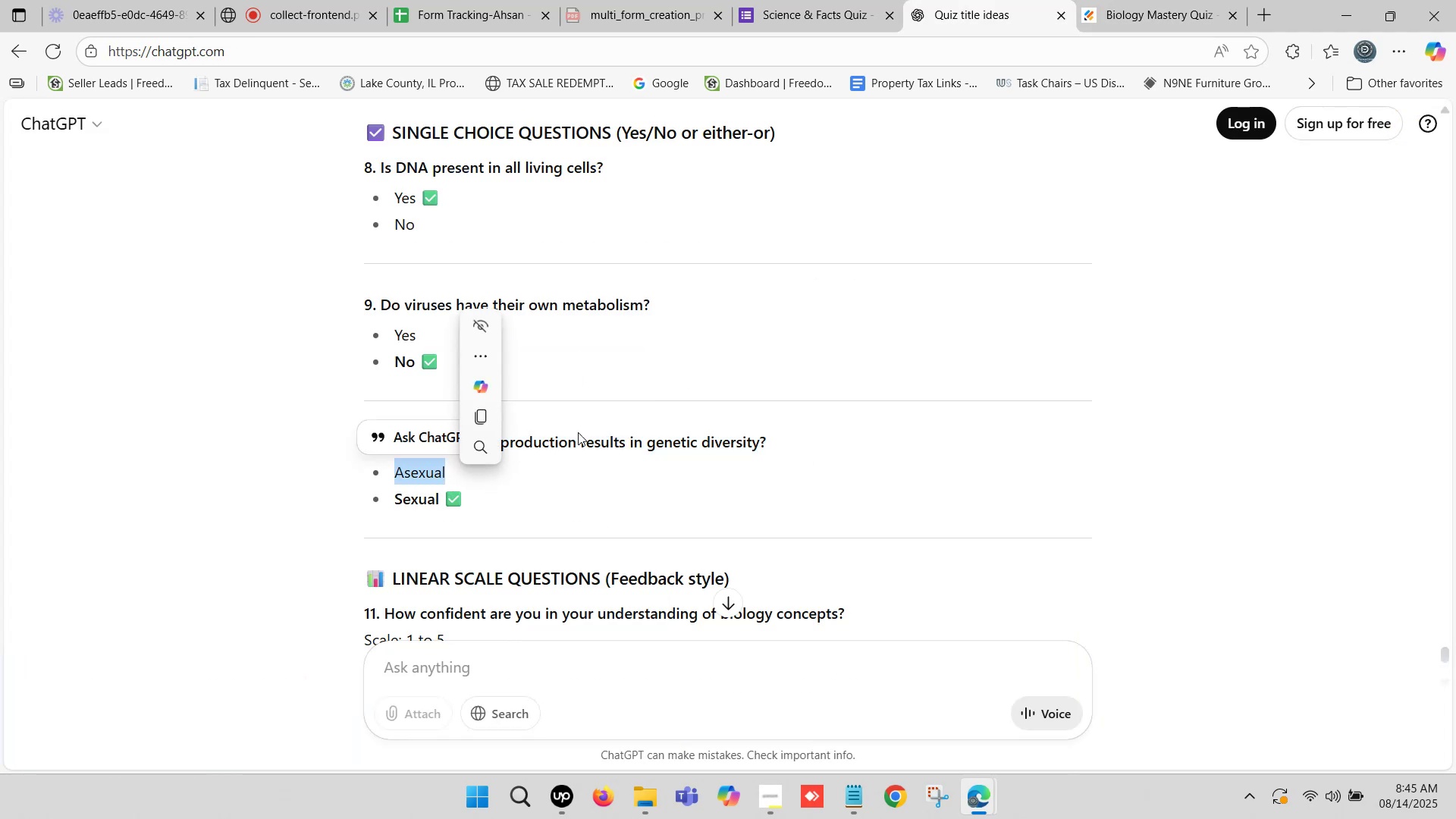 
key(Control+C)
 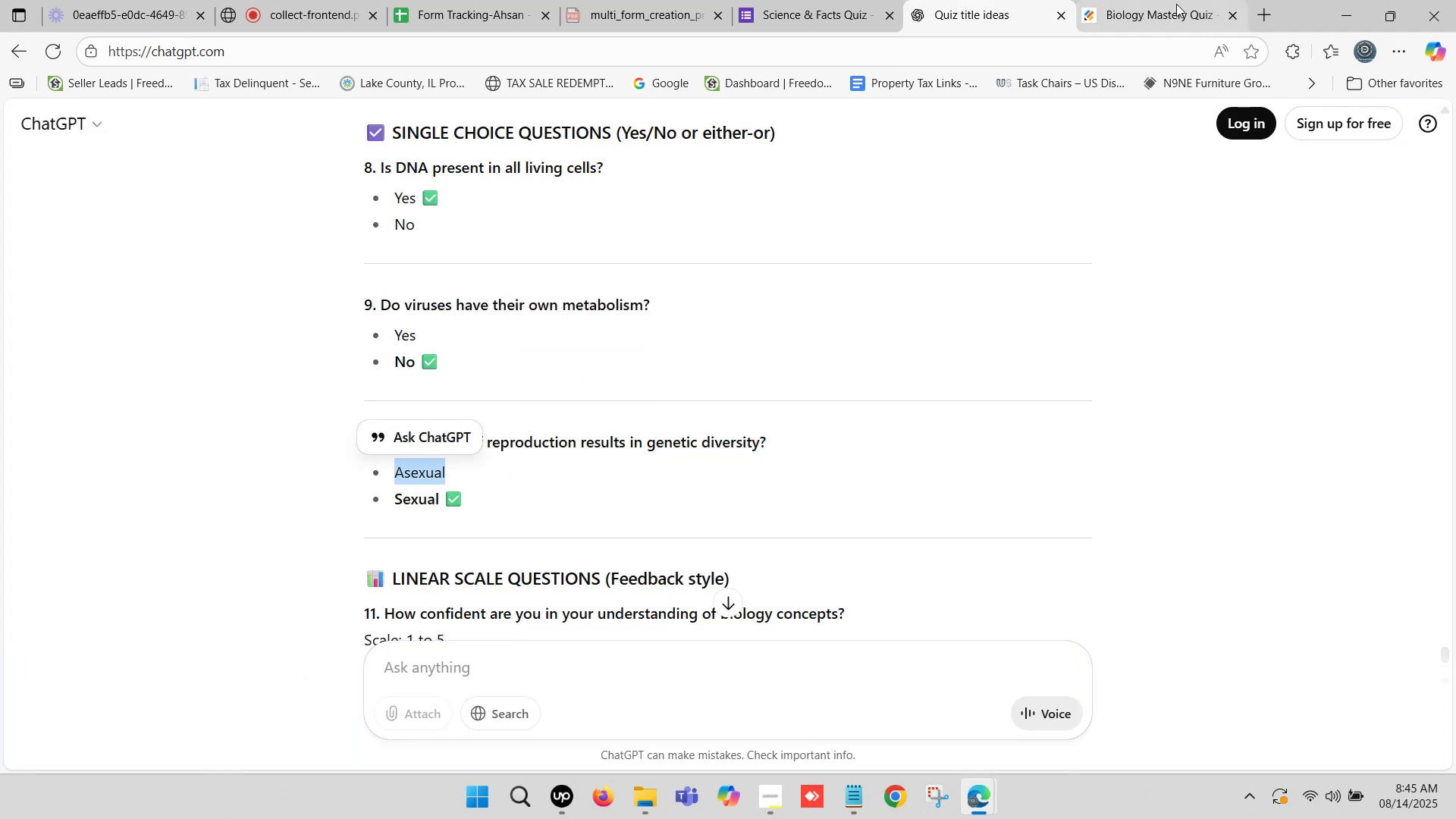 
left_click([1179, 0])
 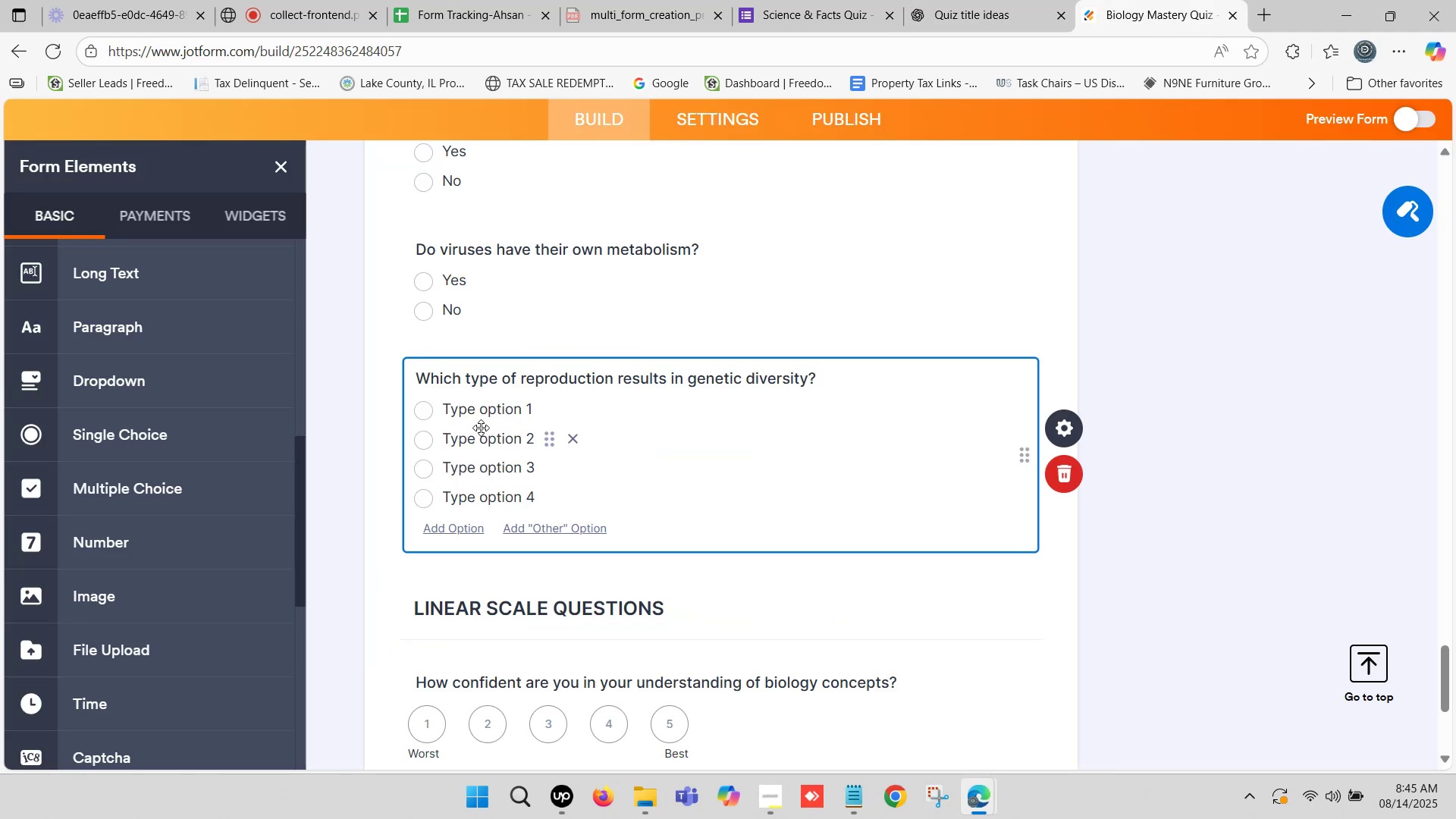 
left_click([489, 413])
 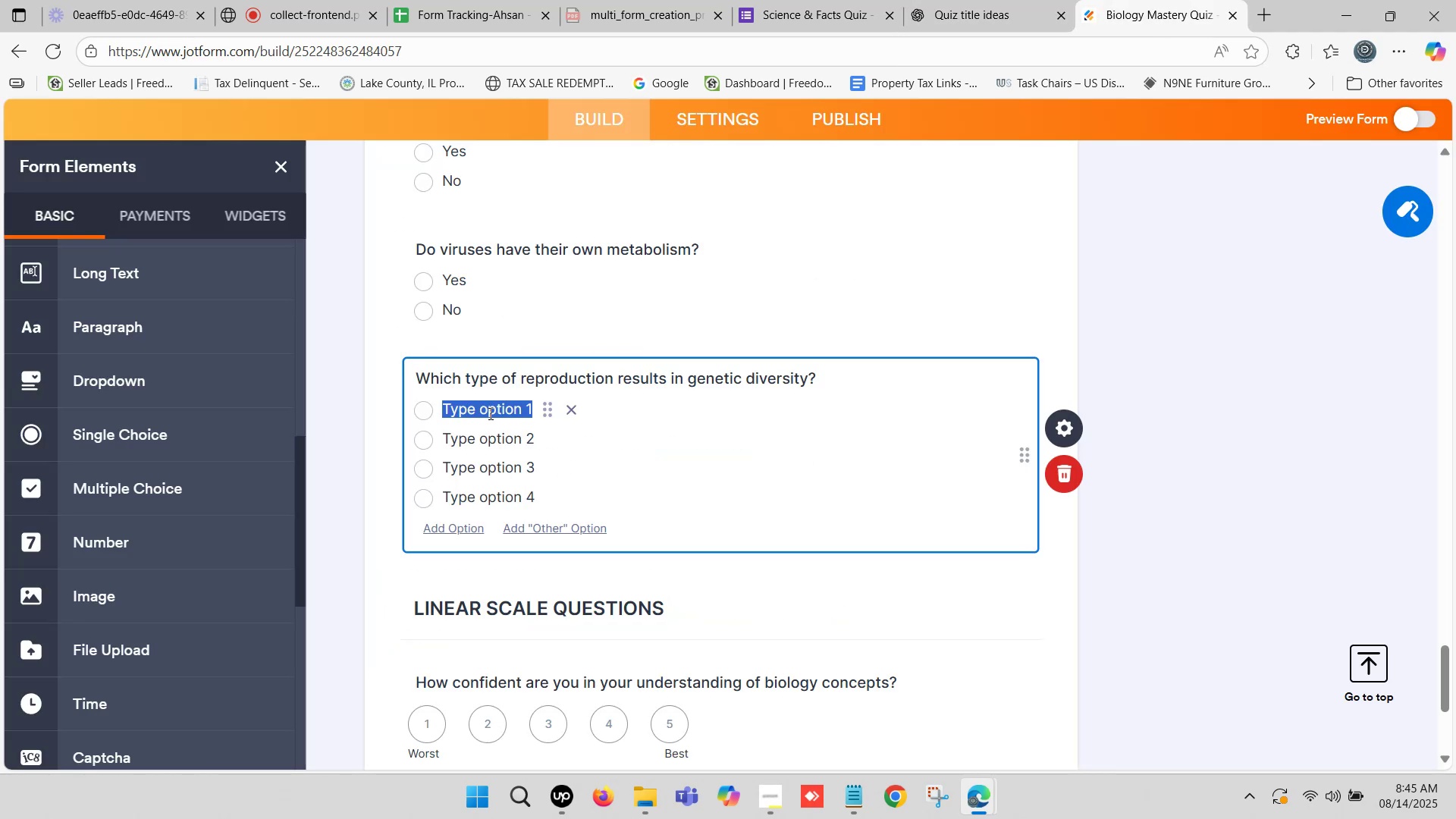 
key(Control+ControlLeft)
 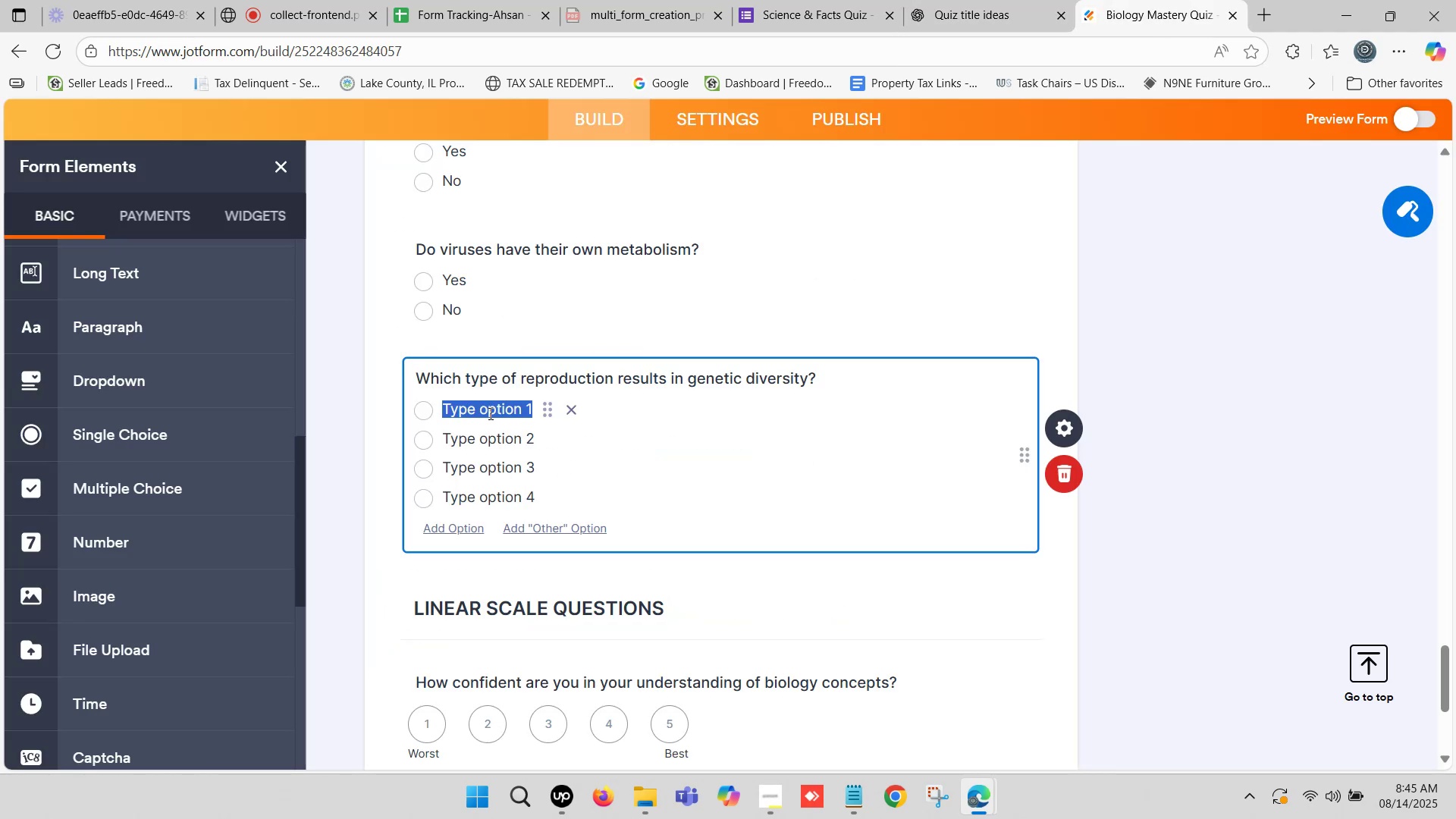 
key(Control+V)
 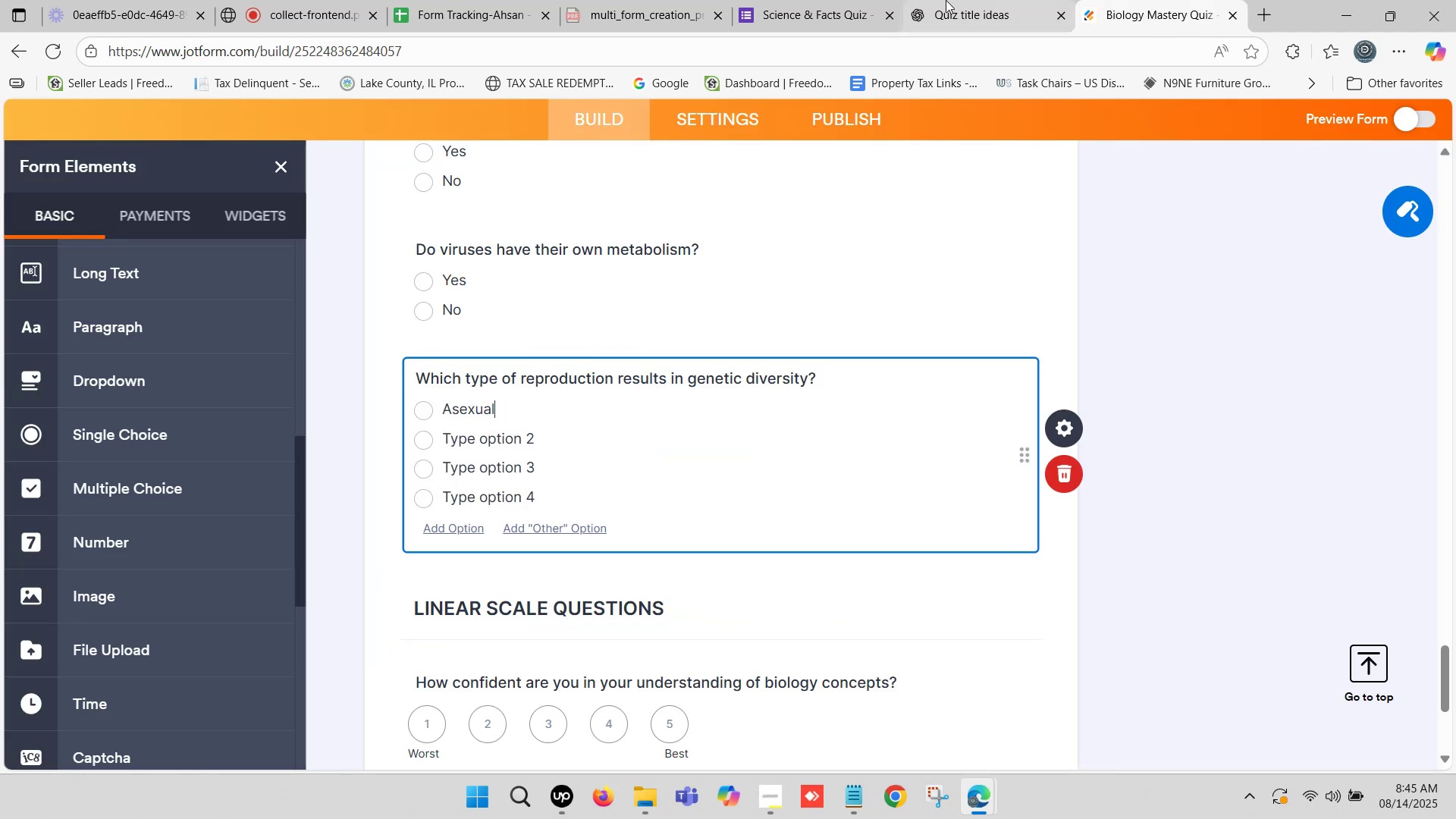 
left_click([949, 0])
 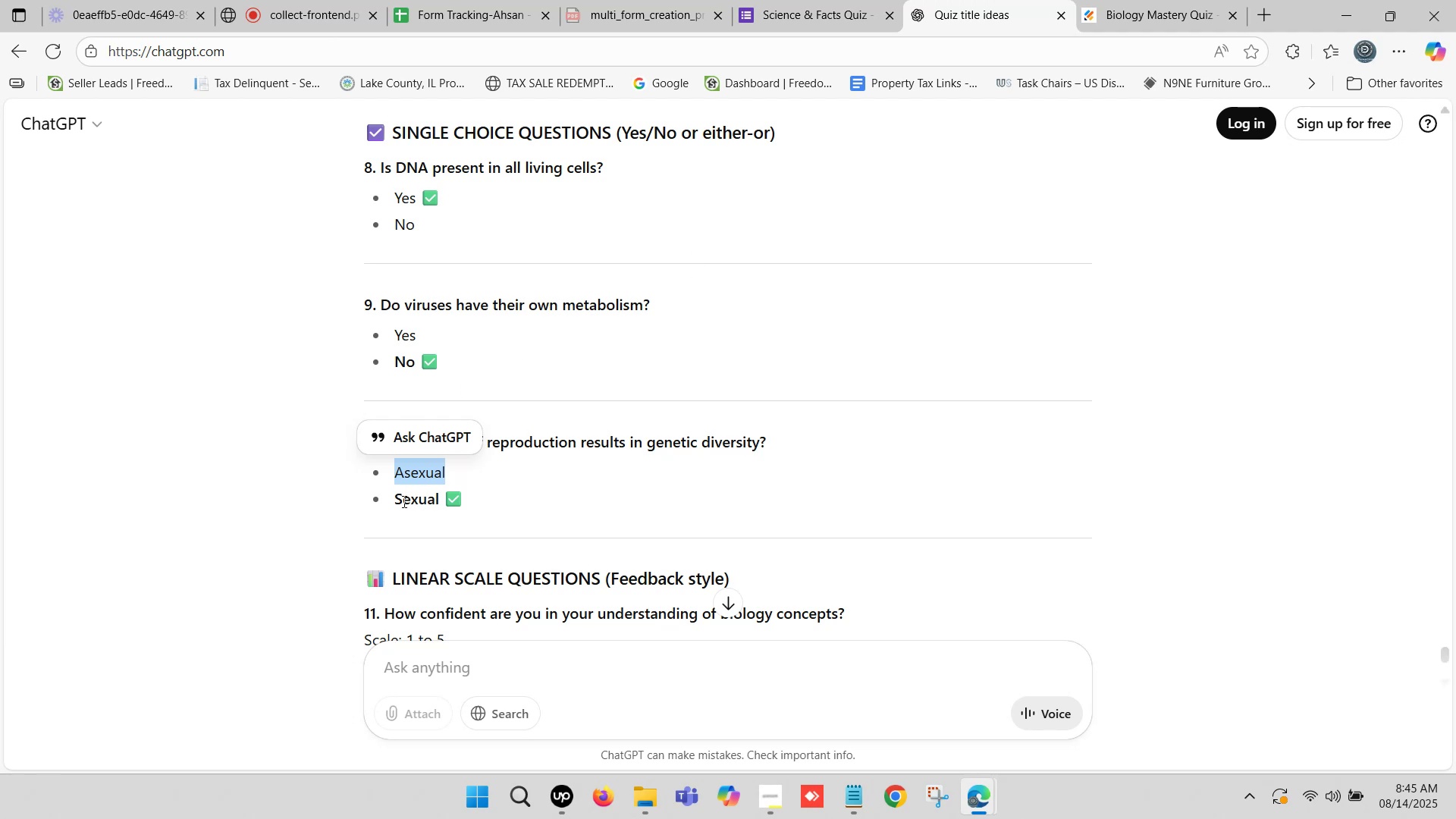 
left_click_drag(start_coordinate=[394, 497], to_coordinate=[439, 503])
 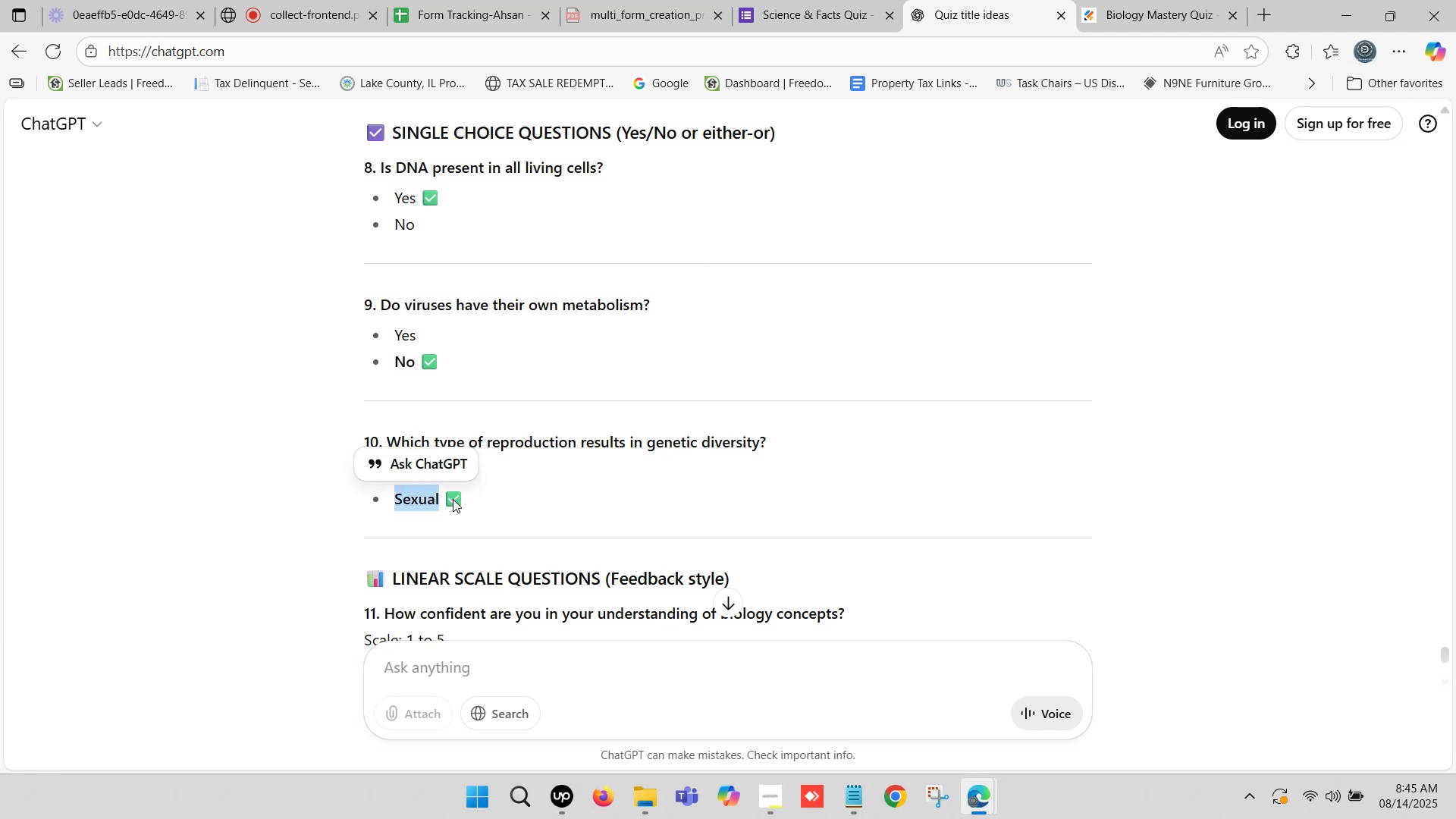 
key(Control+ControlLeft)
 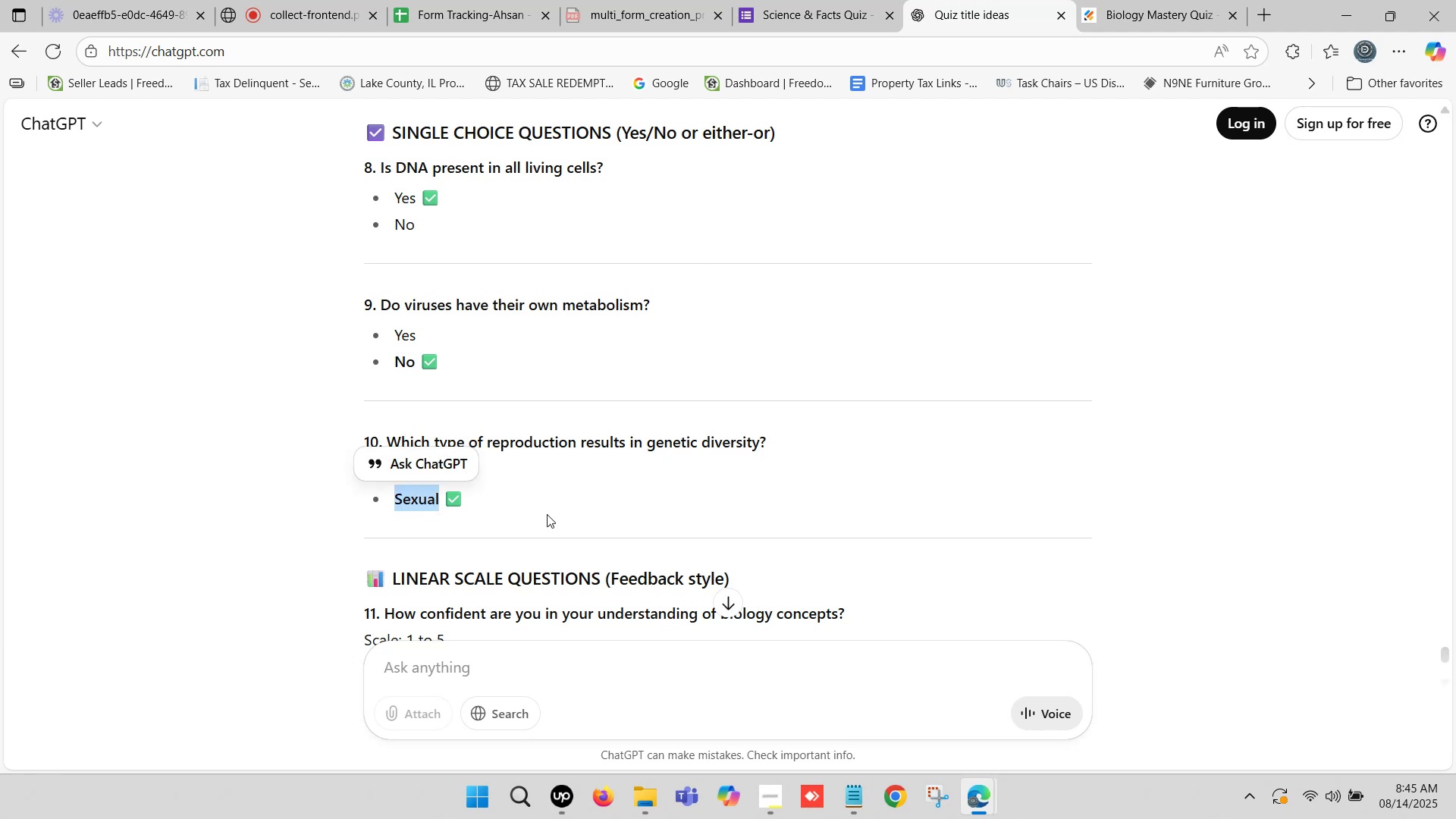 
key(Control+C)
 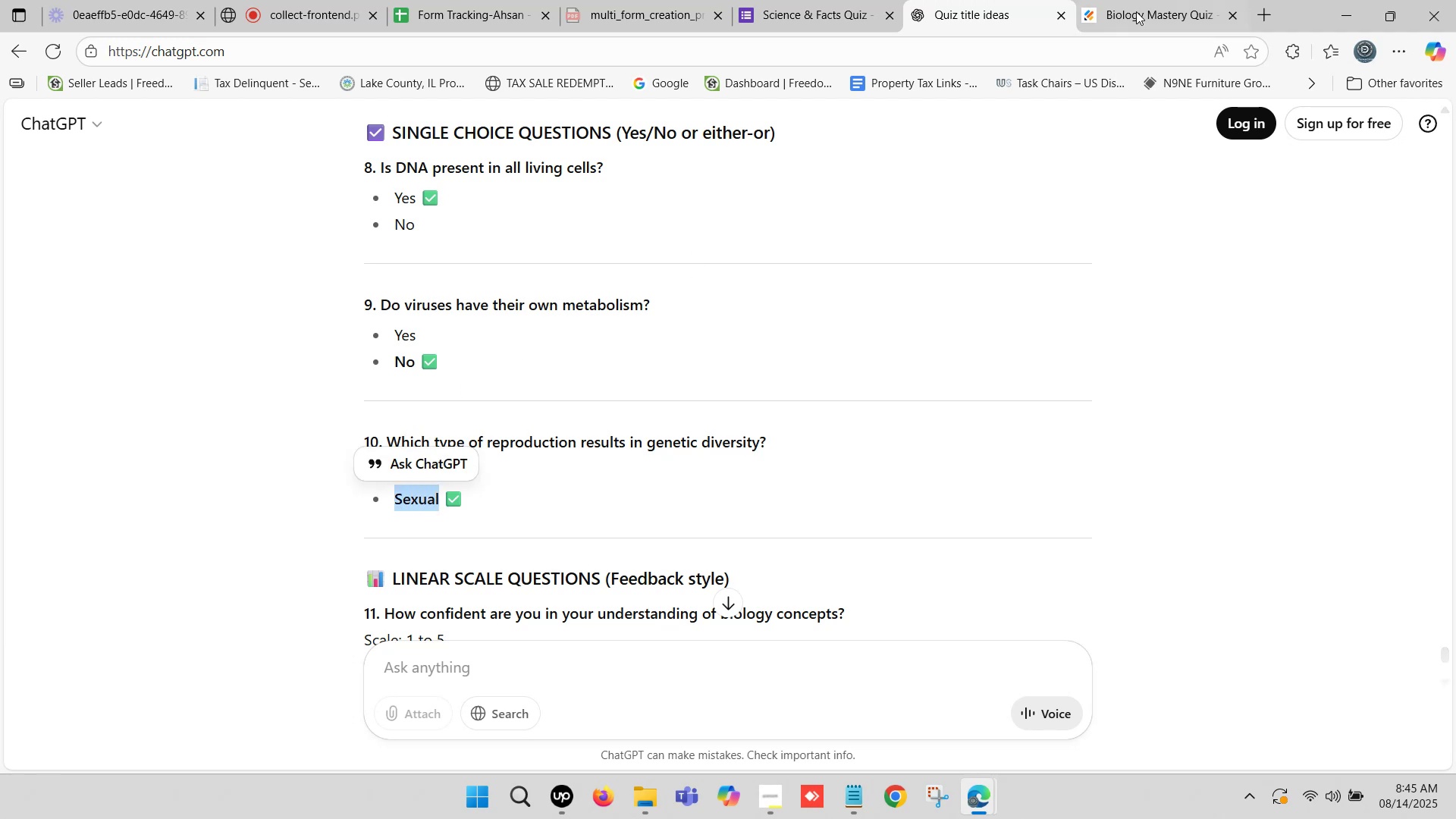 
left_click([1138, 0])
 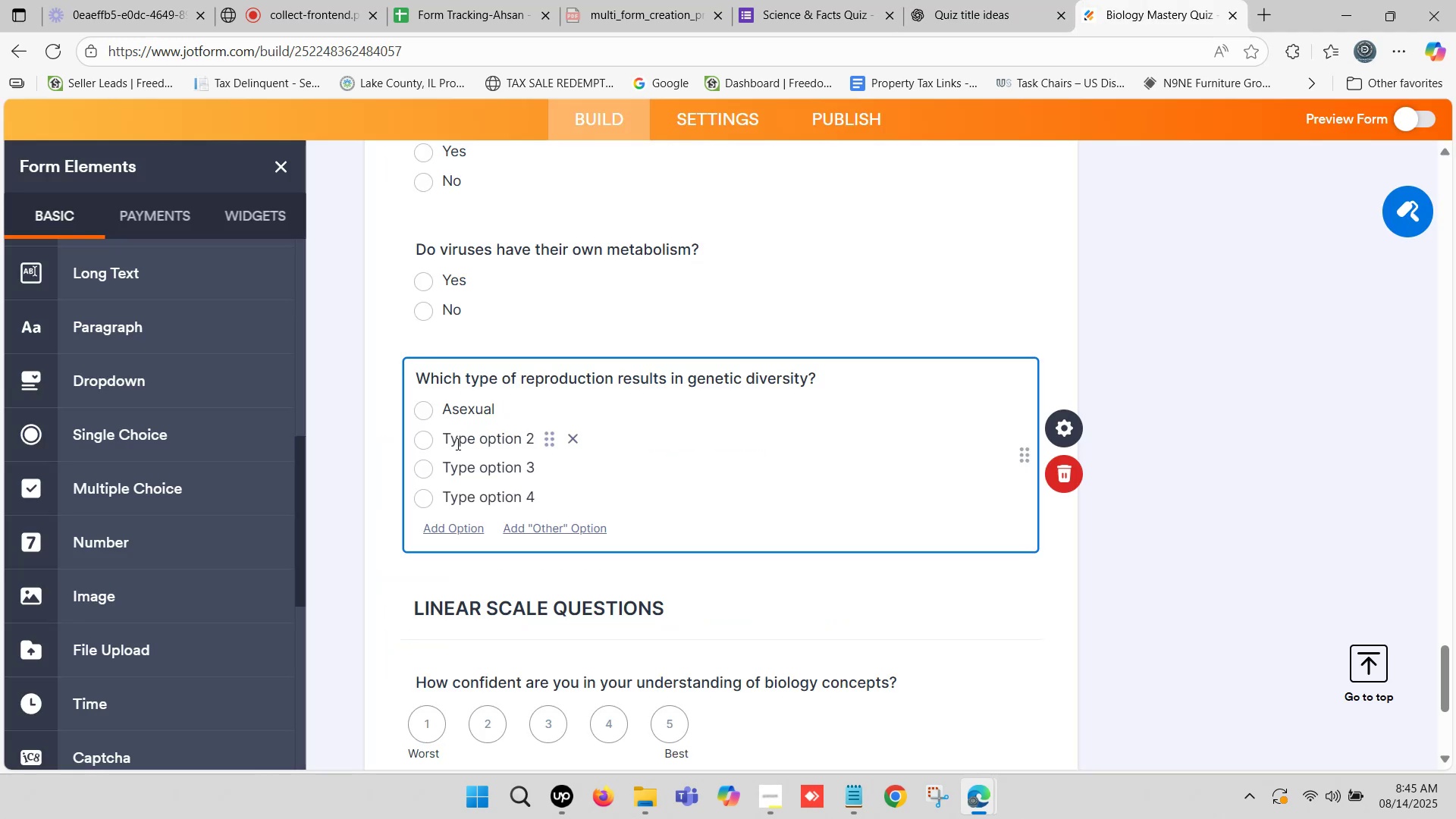 
left_click([457, 444])
 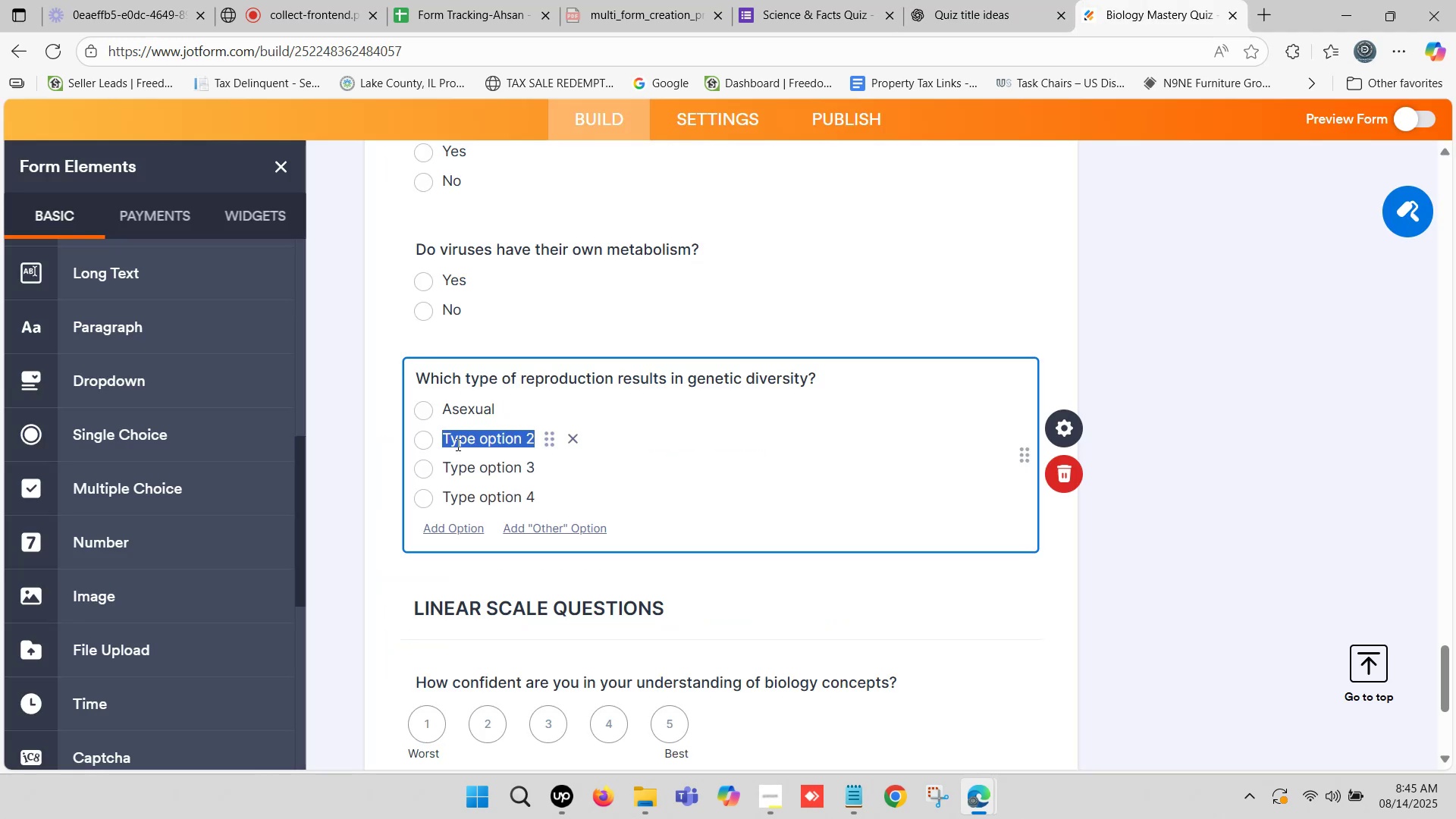 
key(Control+ControlLeft)
 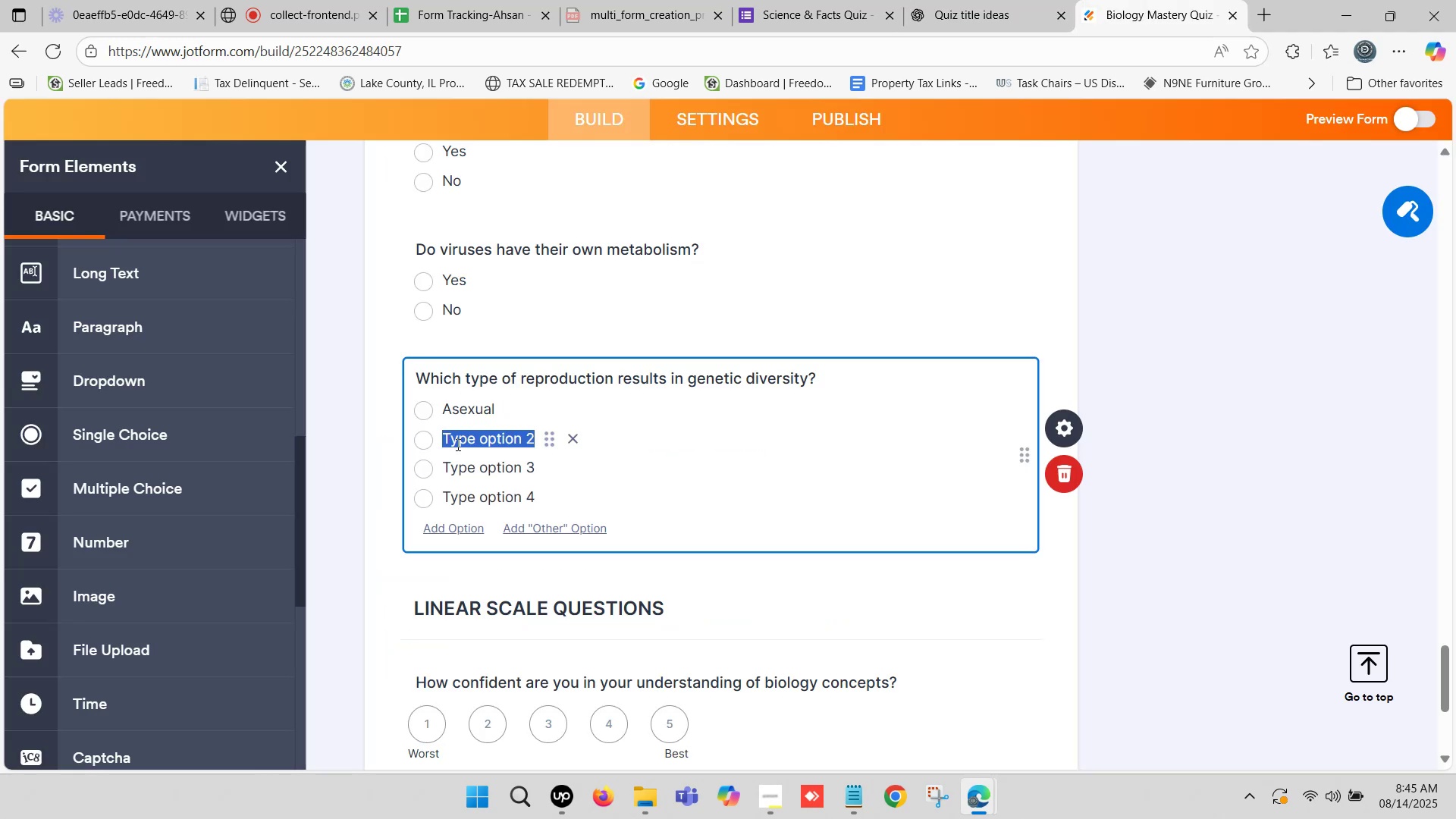 
key(Control+V)
 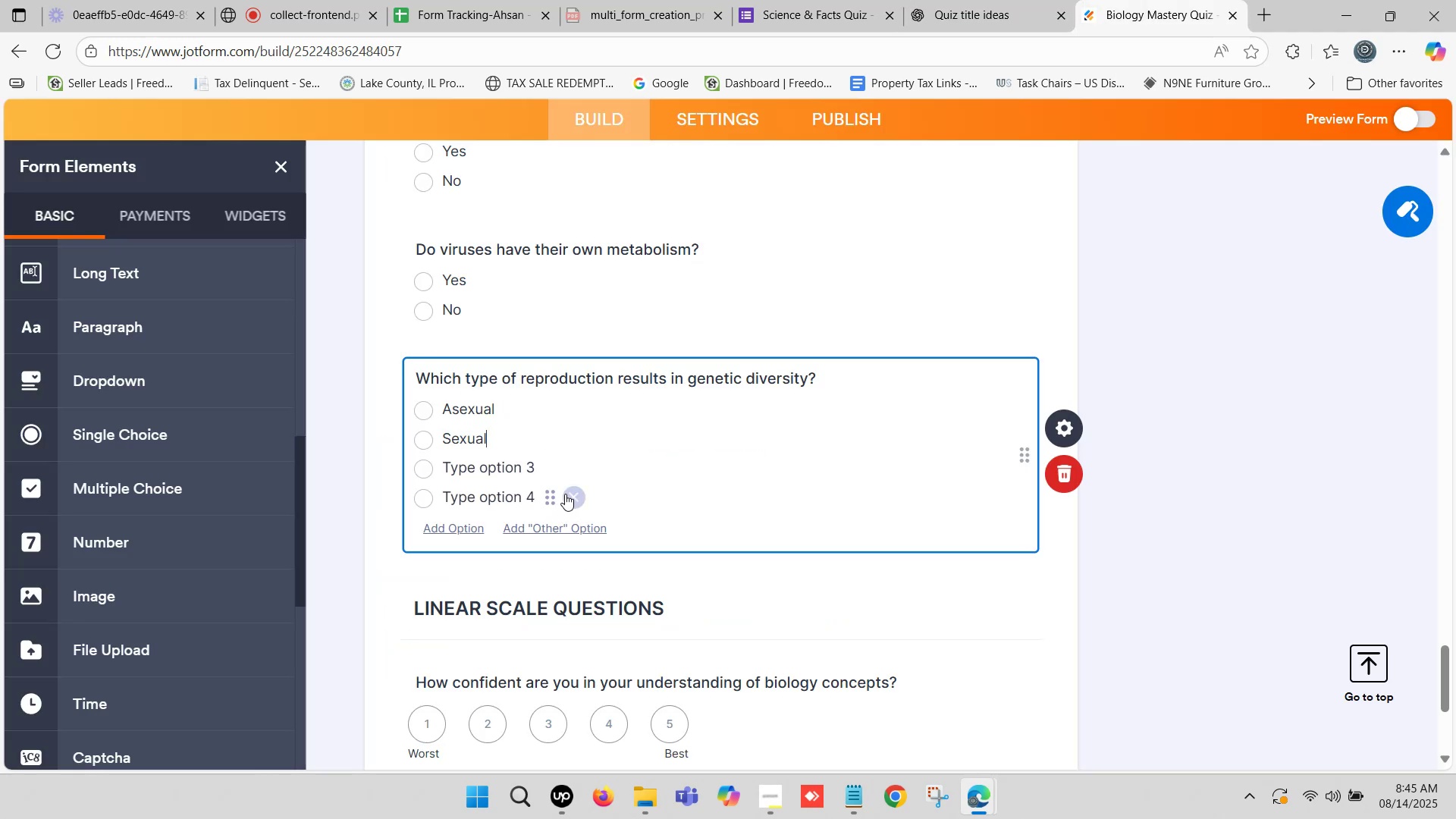 
left_click([568, 494])
 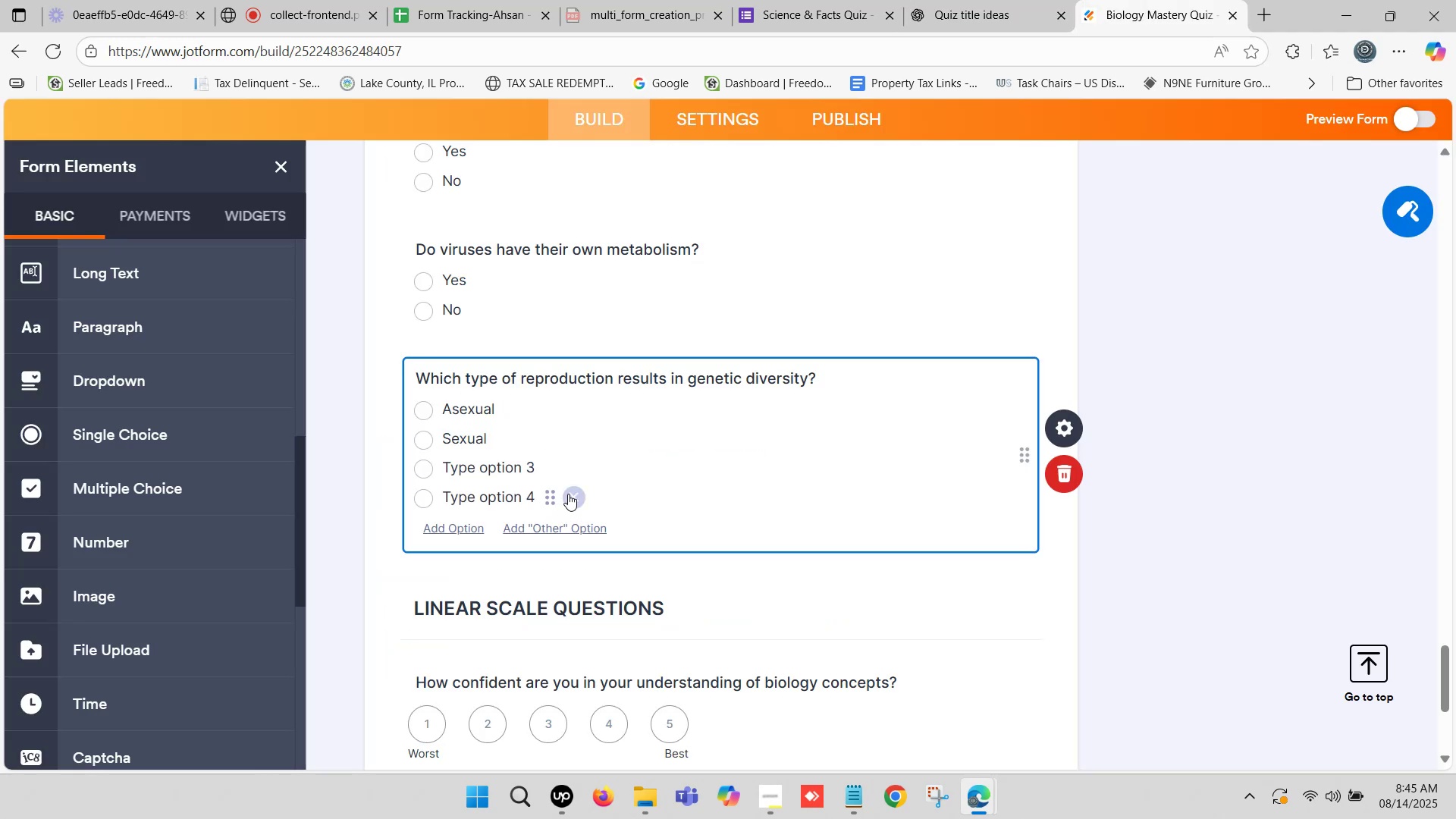 
mouse_move([579, 461])
 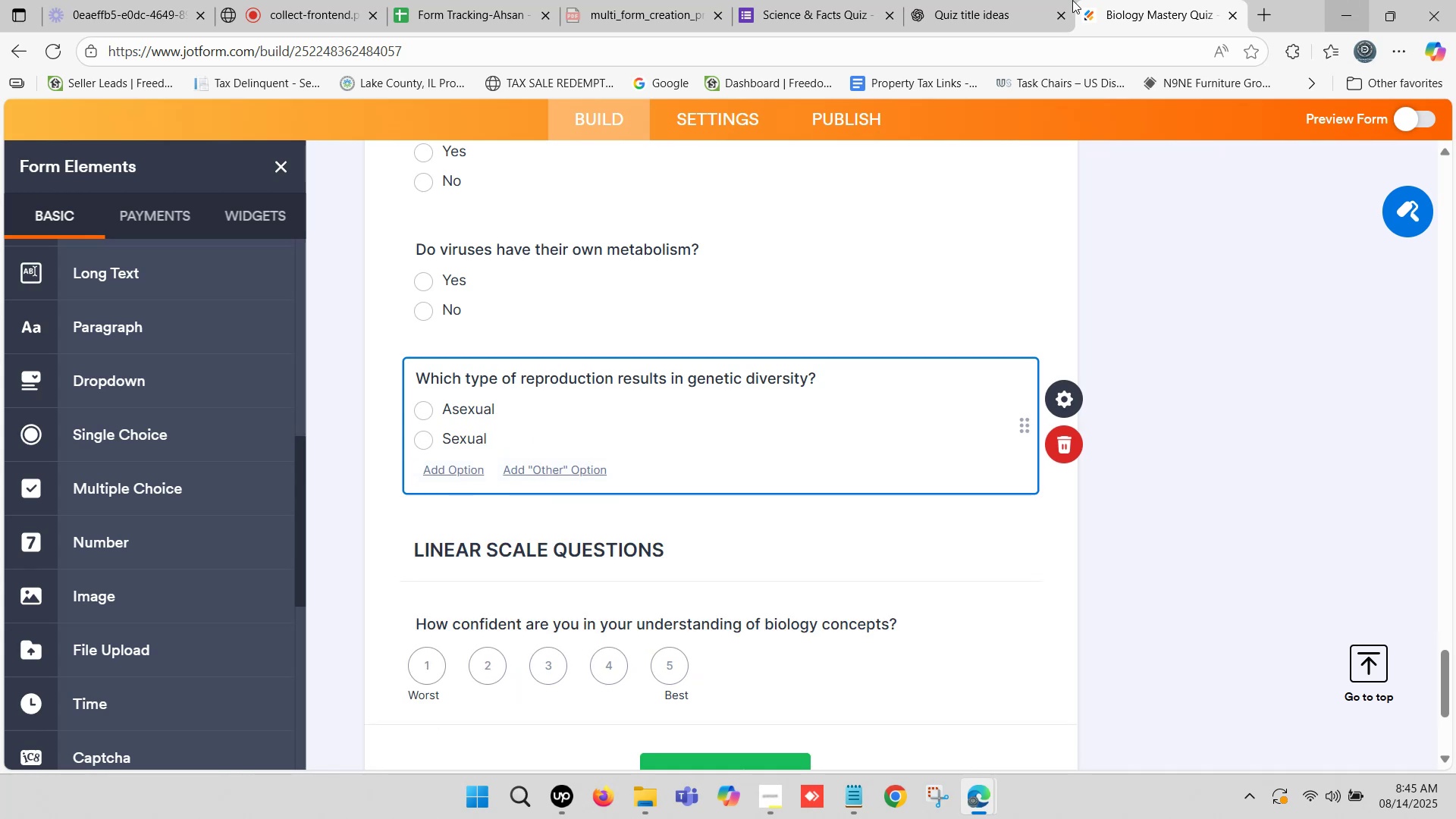 
left_click([972, 0])
 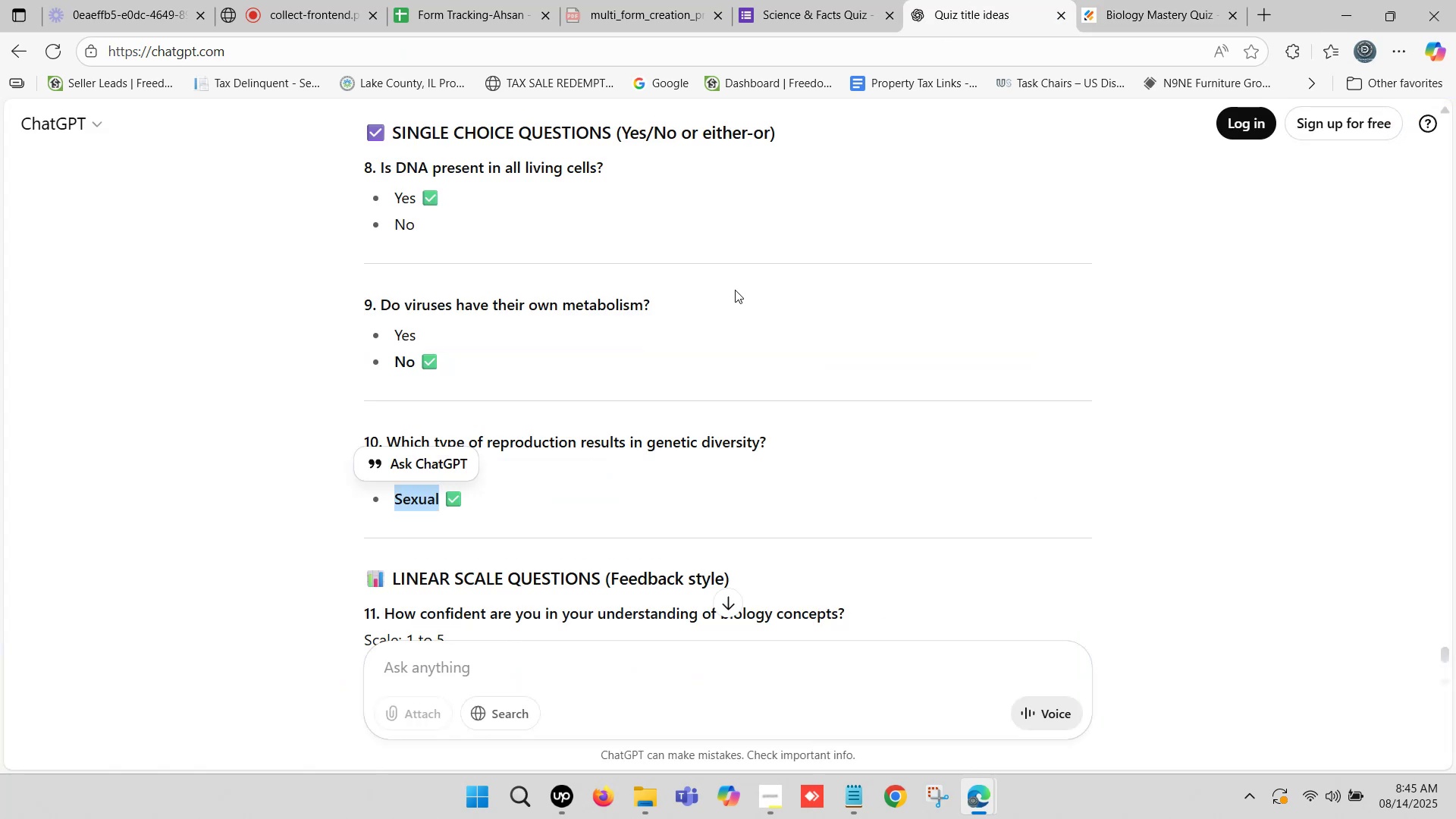 
scroll: coordinate [685, 325], scroll_direction: down, amount: 2.0
 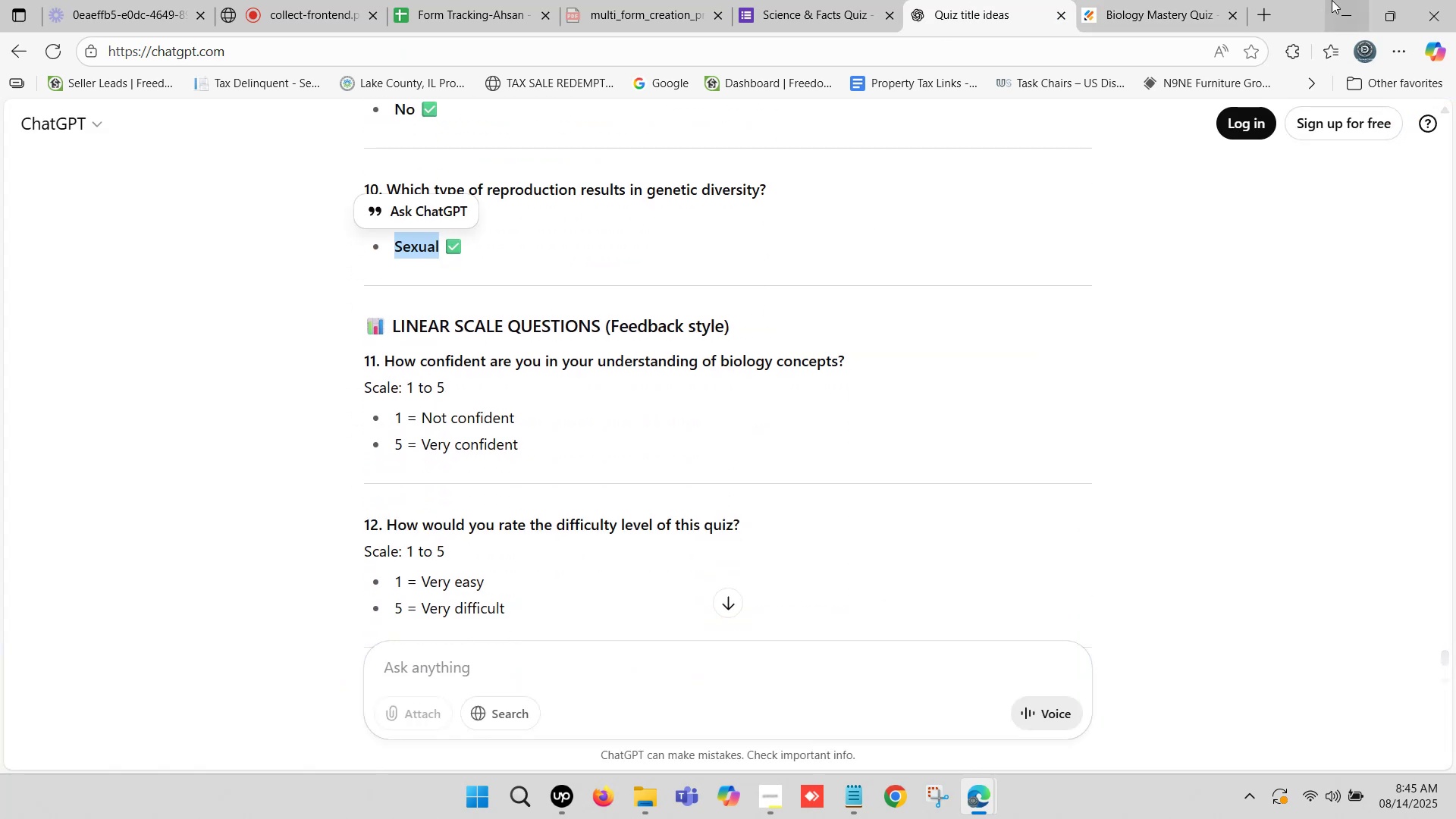 
left_click([1156, 0])
 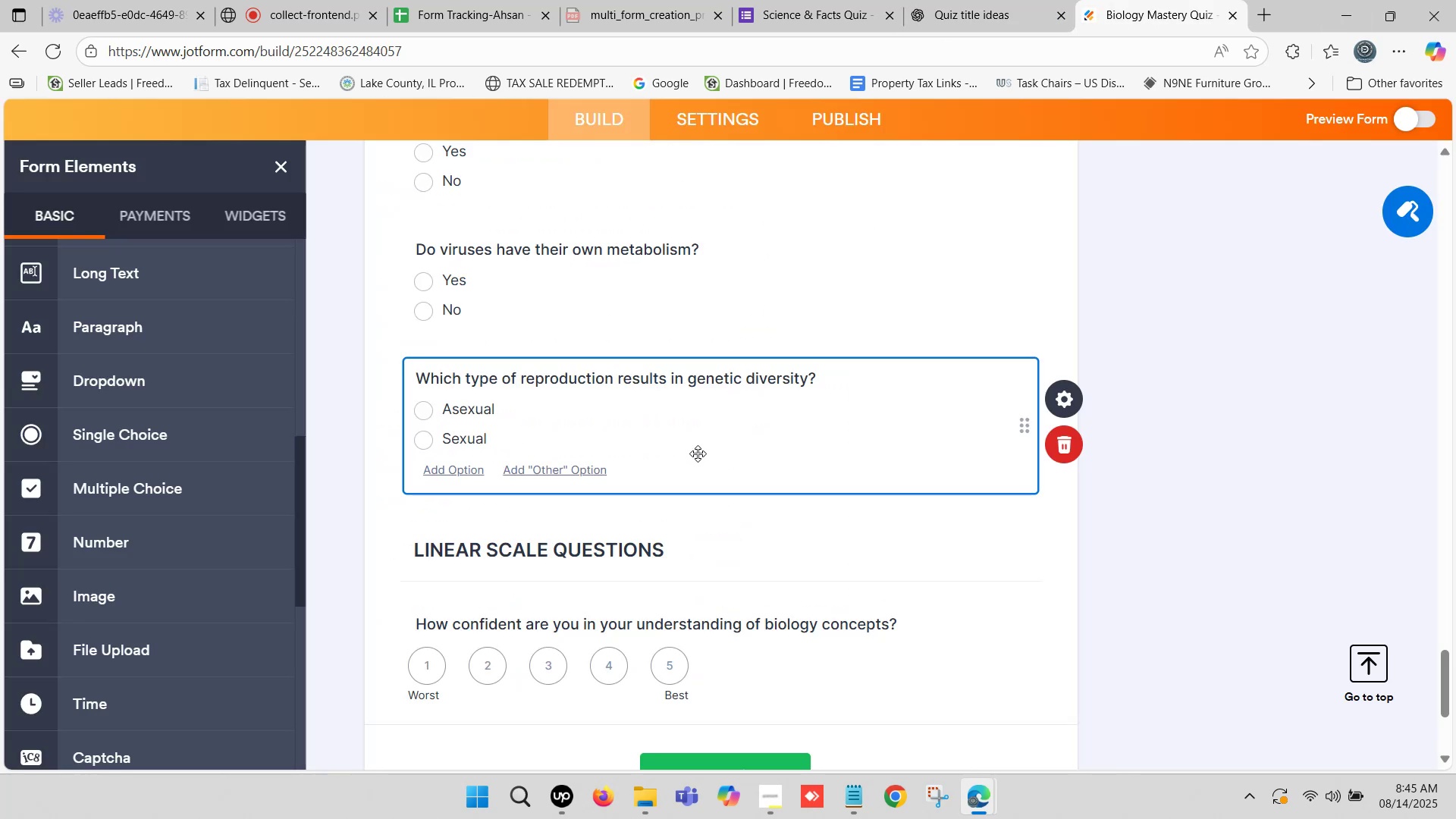 
scroll: coordinate [705, 447], scroll_direction: down, amount: 2.0
 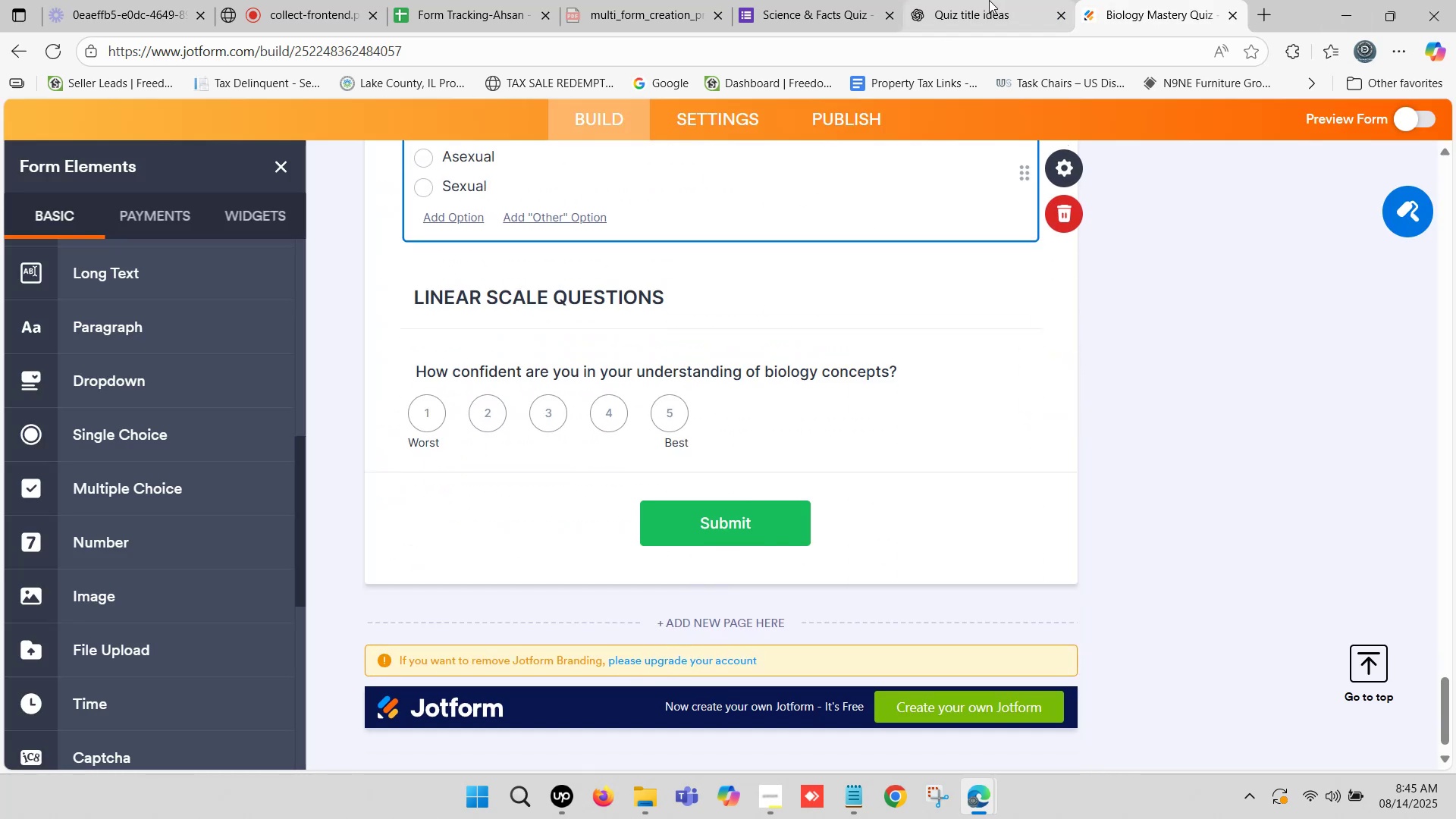 
left_click([988, 0])
 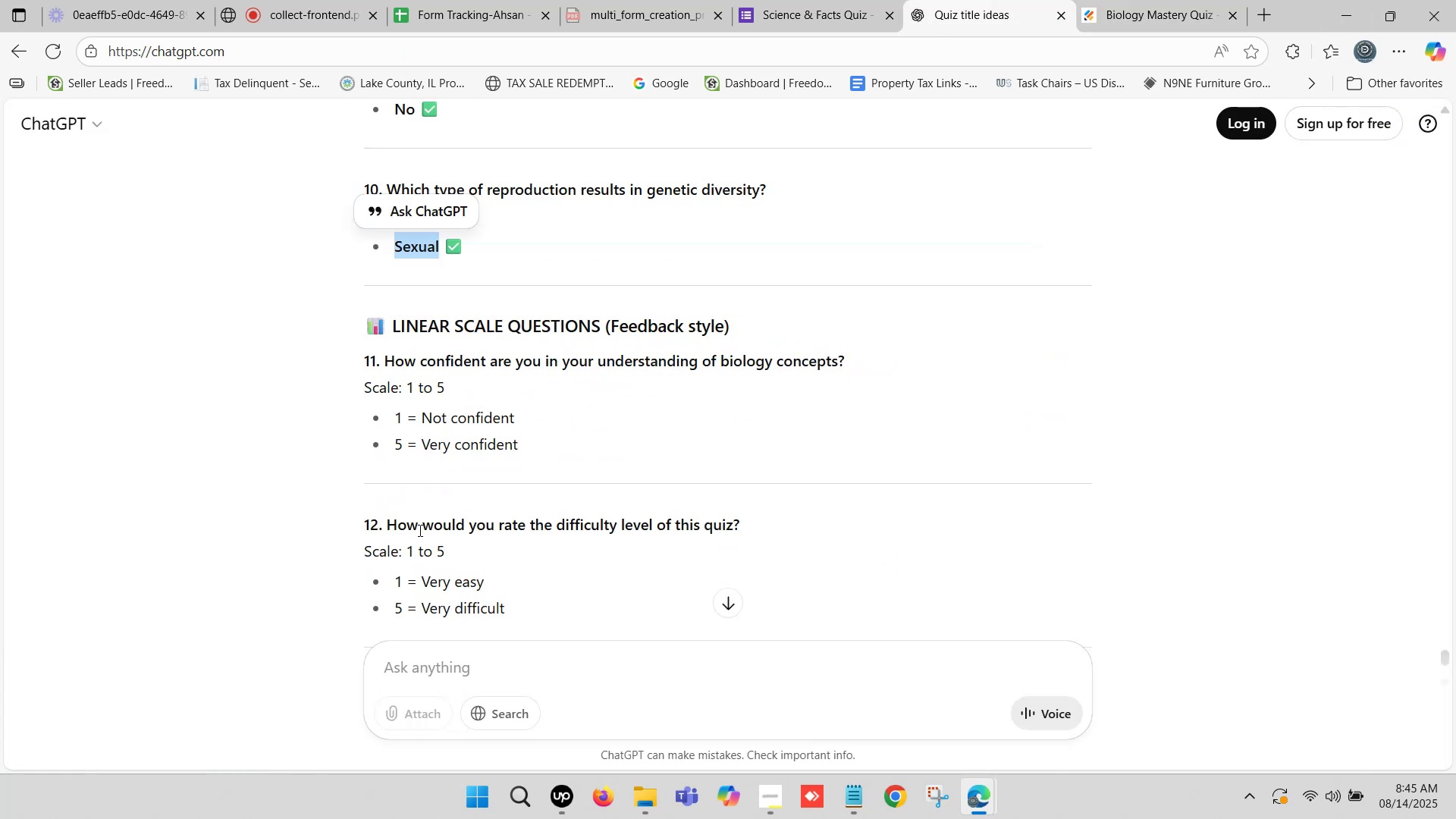 
left_click_drag(start_coordinate=[380, 522], to_coordinate=[414, 524])
 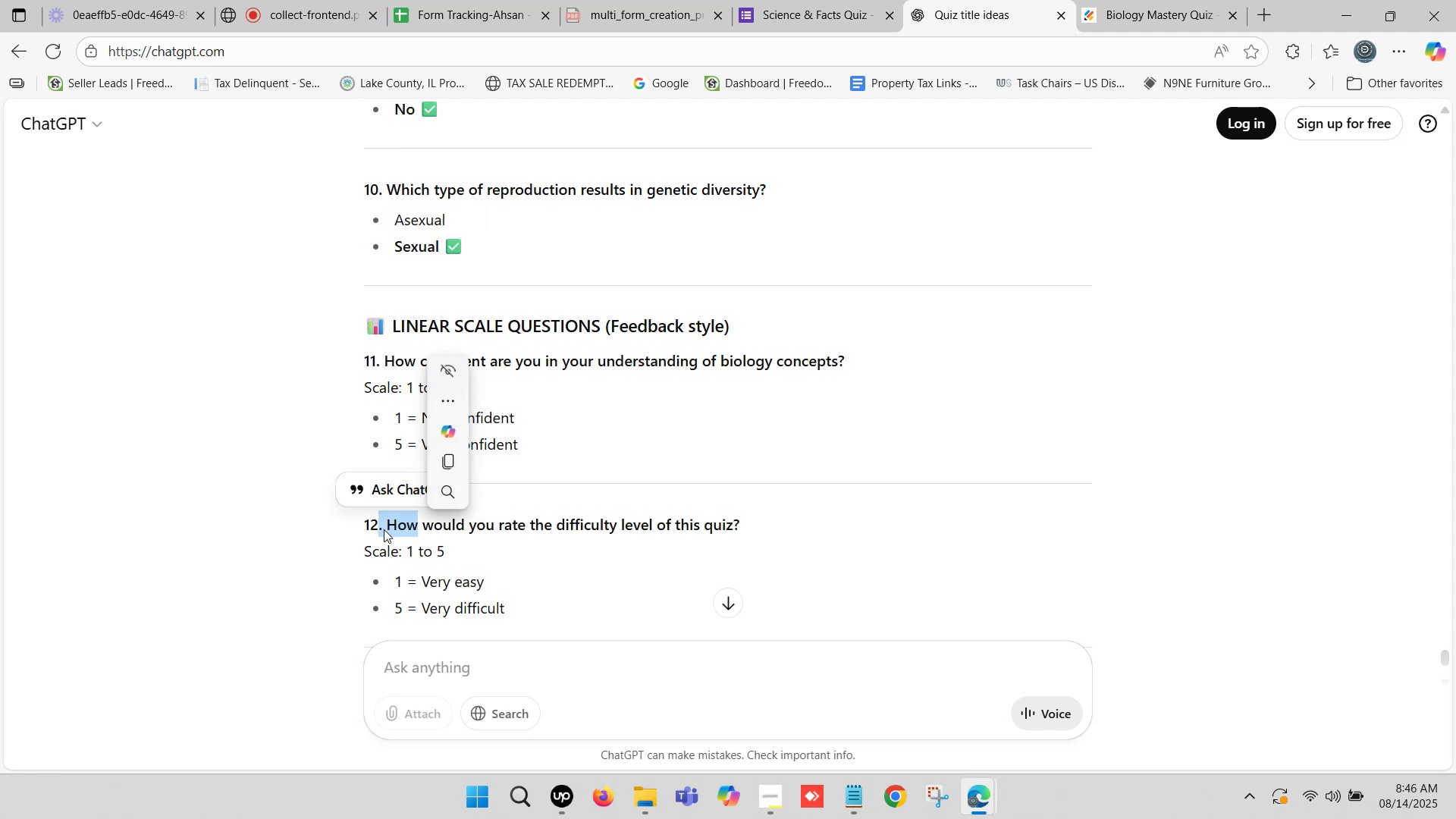 
left_click([384, 529])
 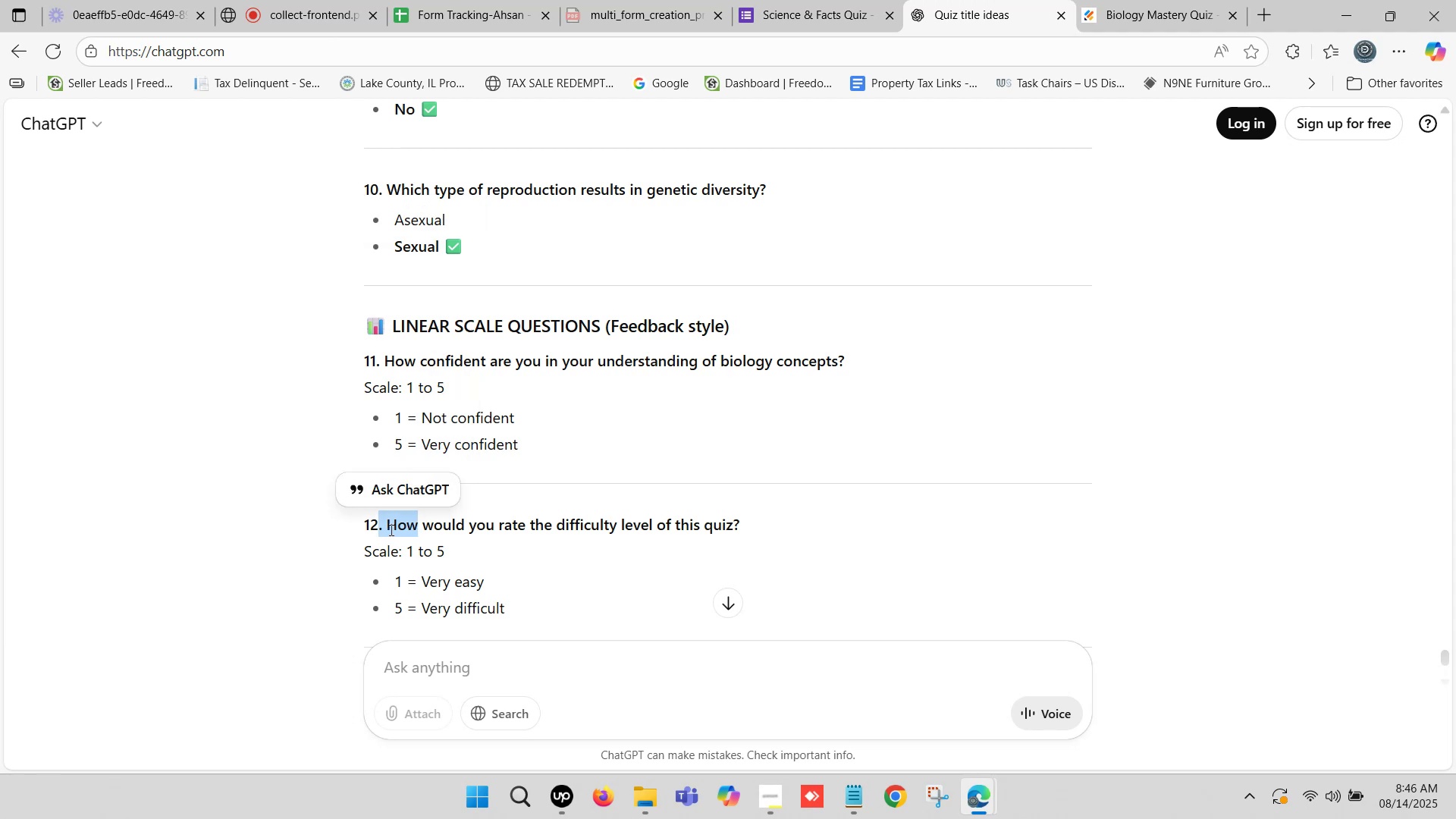 
left_click([390, 523])
 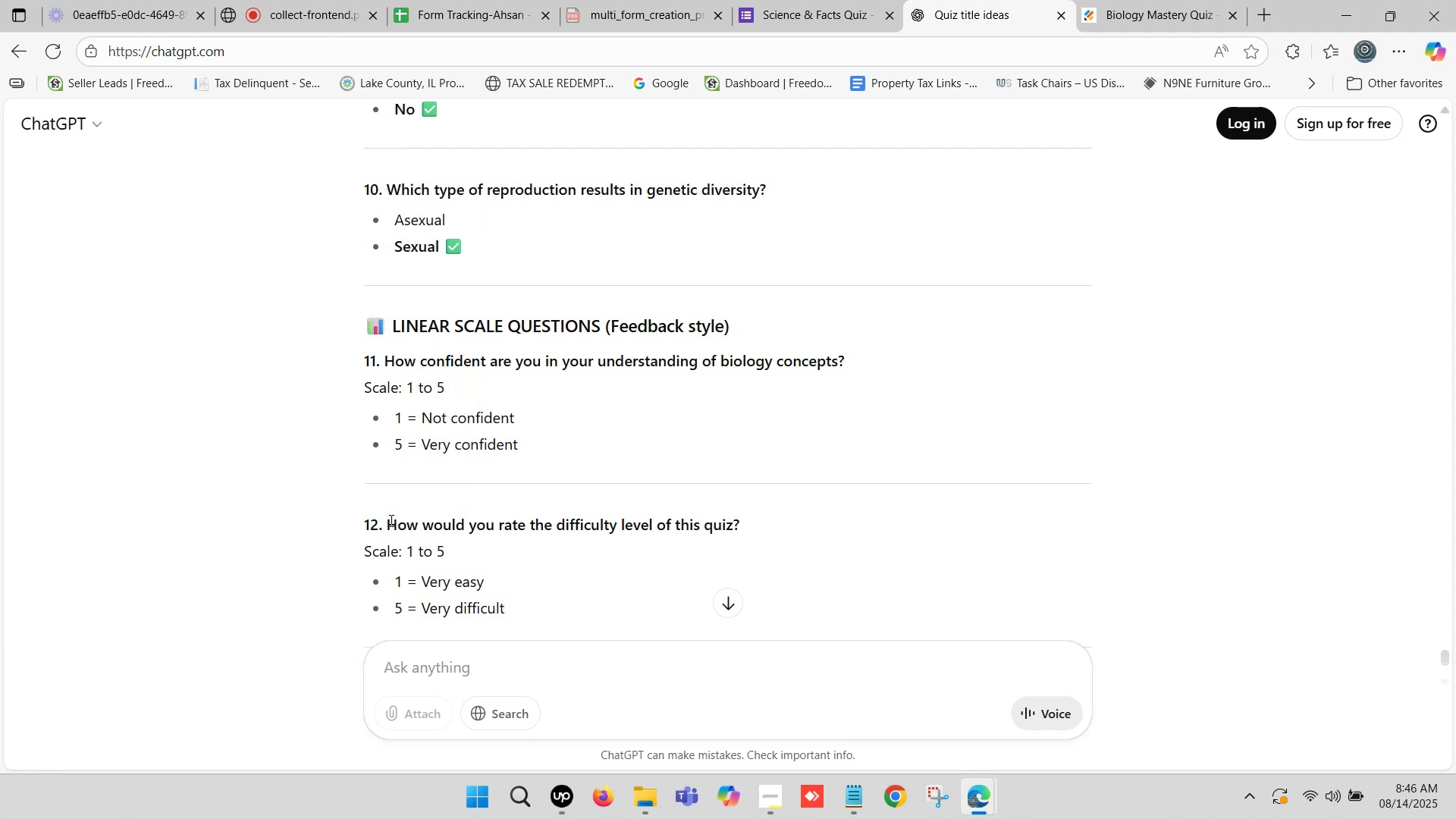 
left_click_drag(start_coordinate=[390, 520], to_coordinate=[741, 529])
 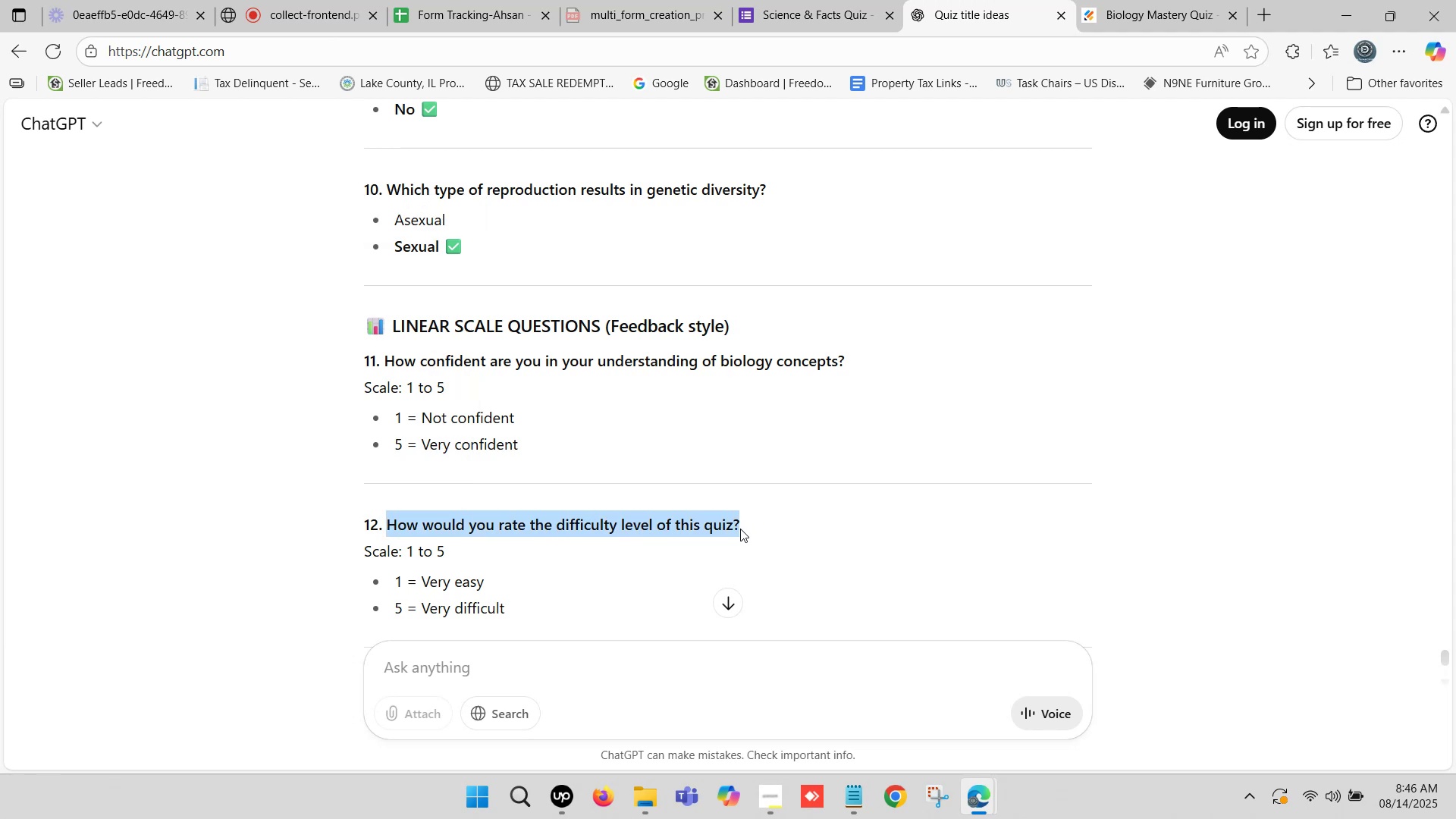 
key(Control+C)
 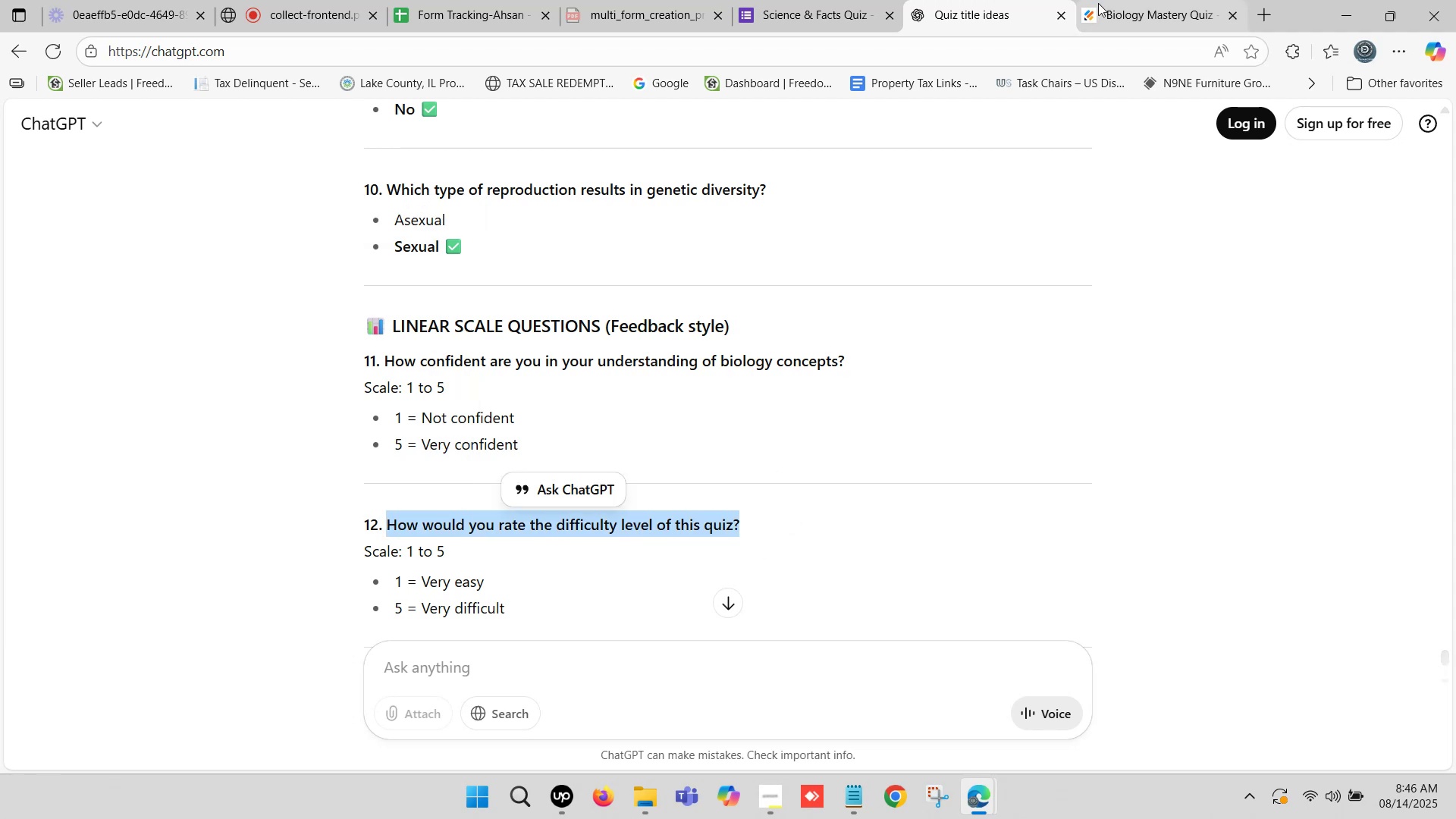 
left_click([1112, 0])
 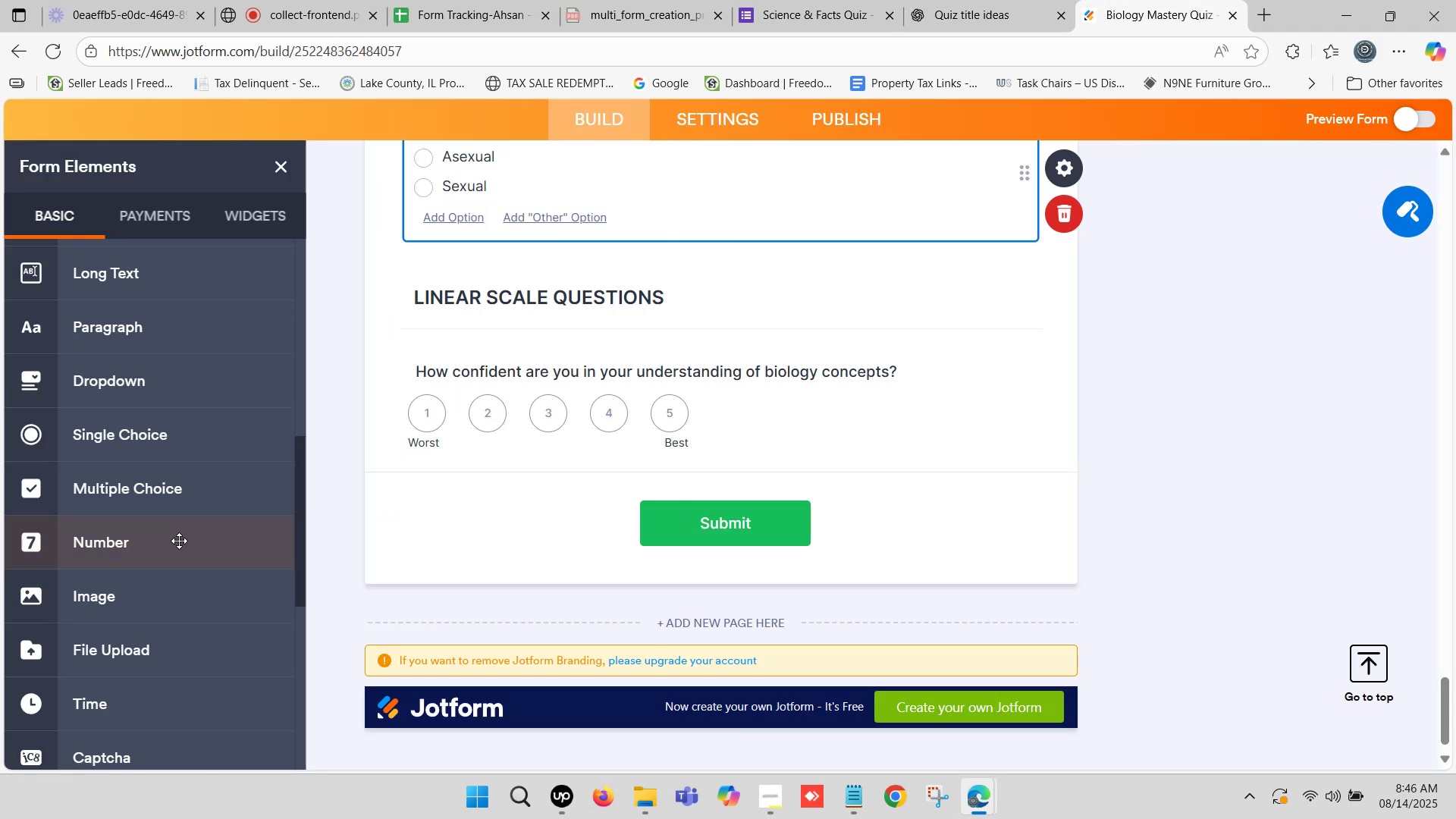 
scroll: coordinate [164, 535], scroll_direction: down, amount: 3.0
 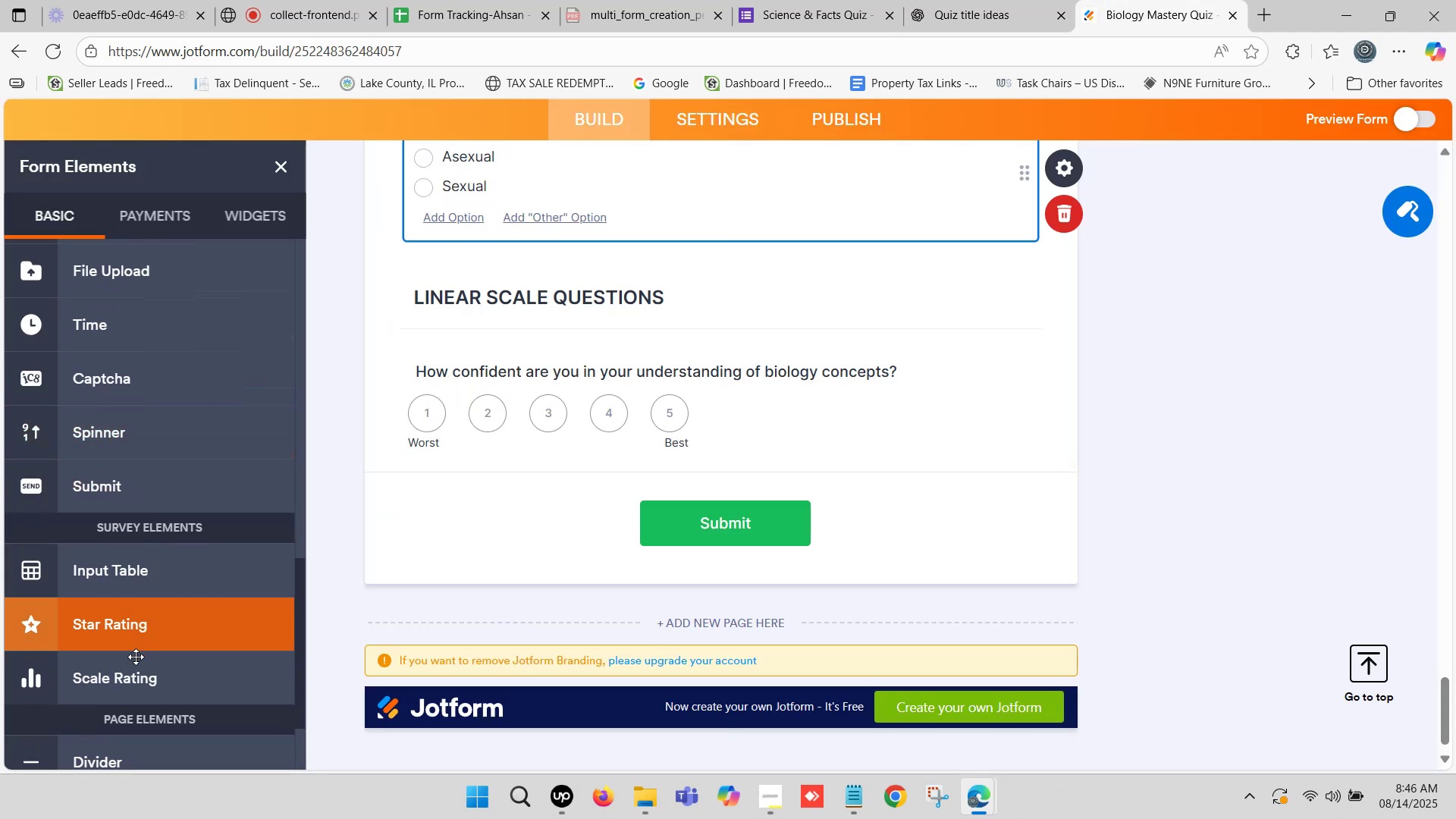 
left_click_drag(start_coordinate=[134, 674], to_coordinate=[543, 477])
 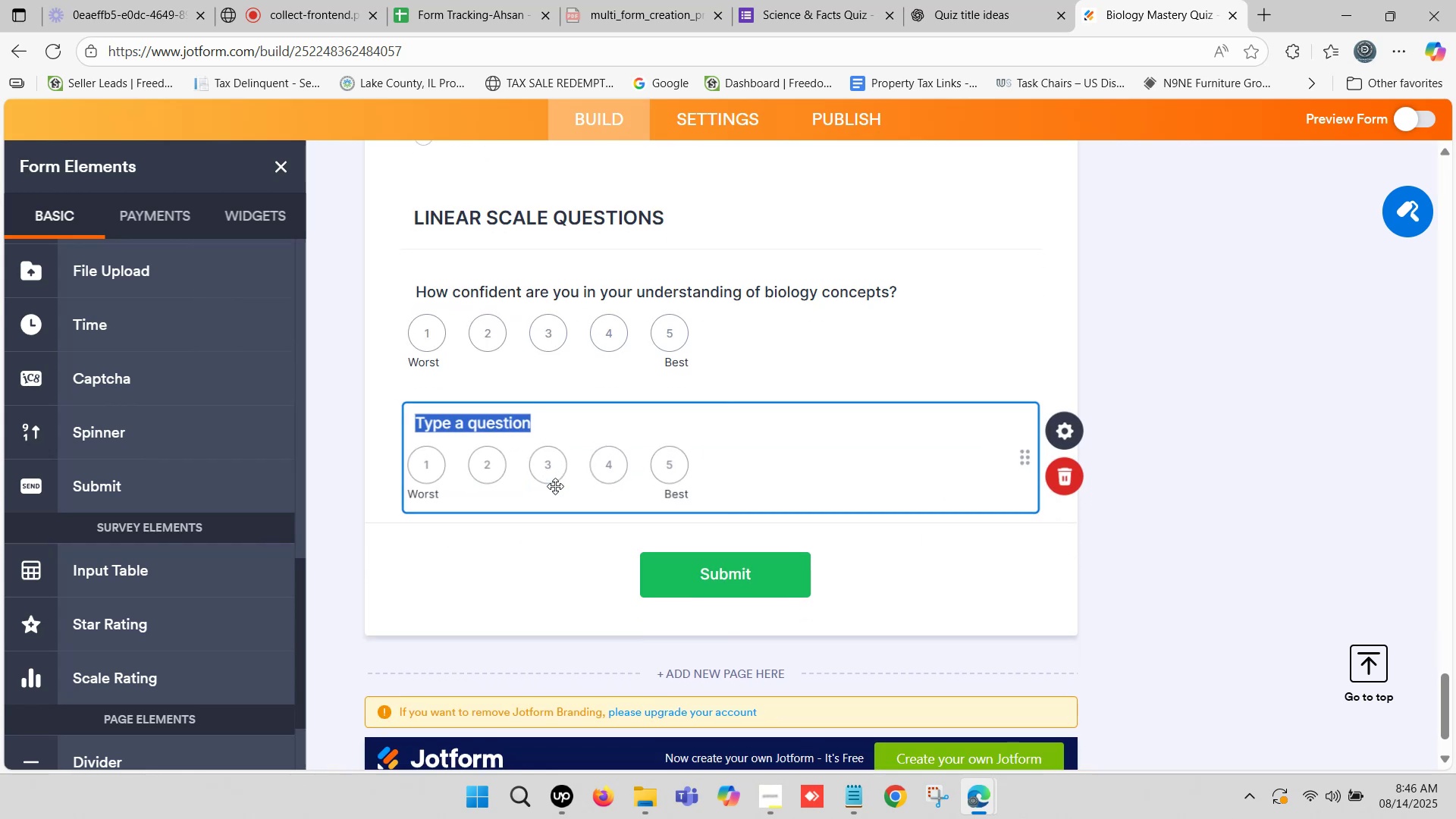 
key(Control+V)
 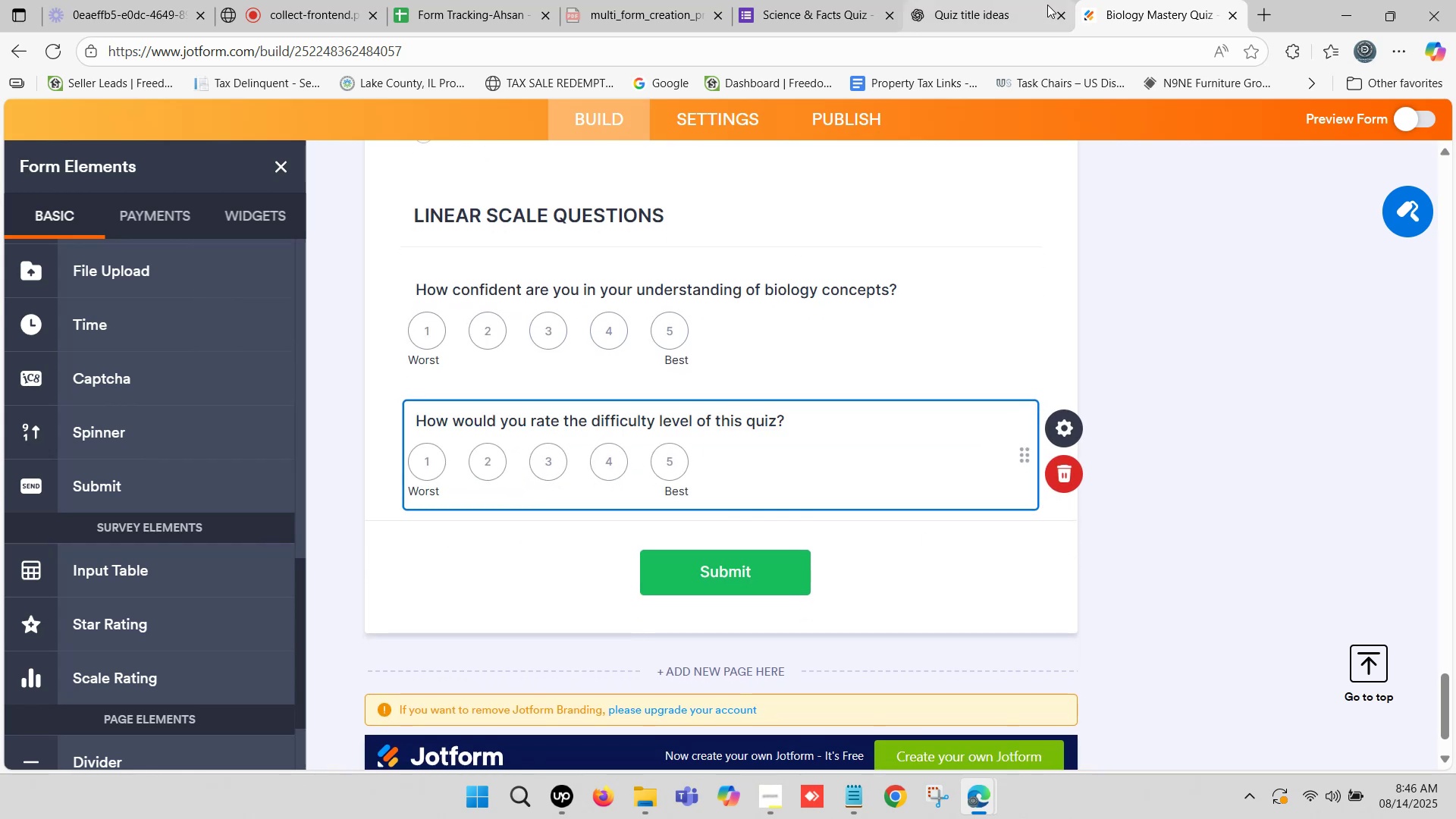 
left_click([1021, 0])
 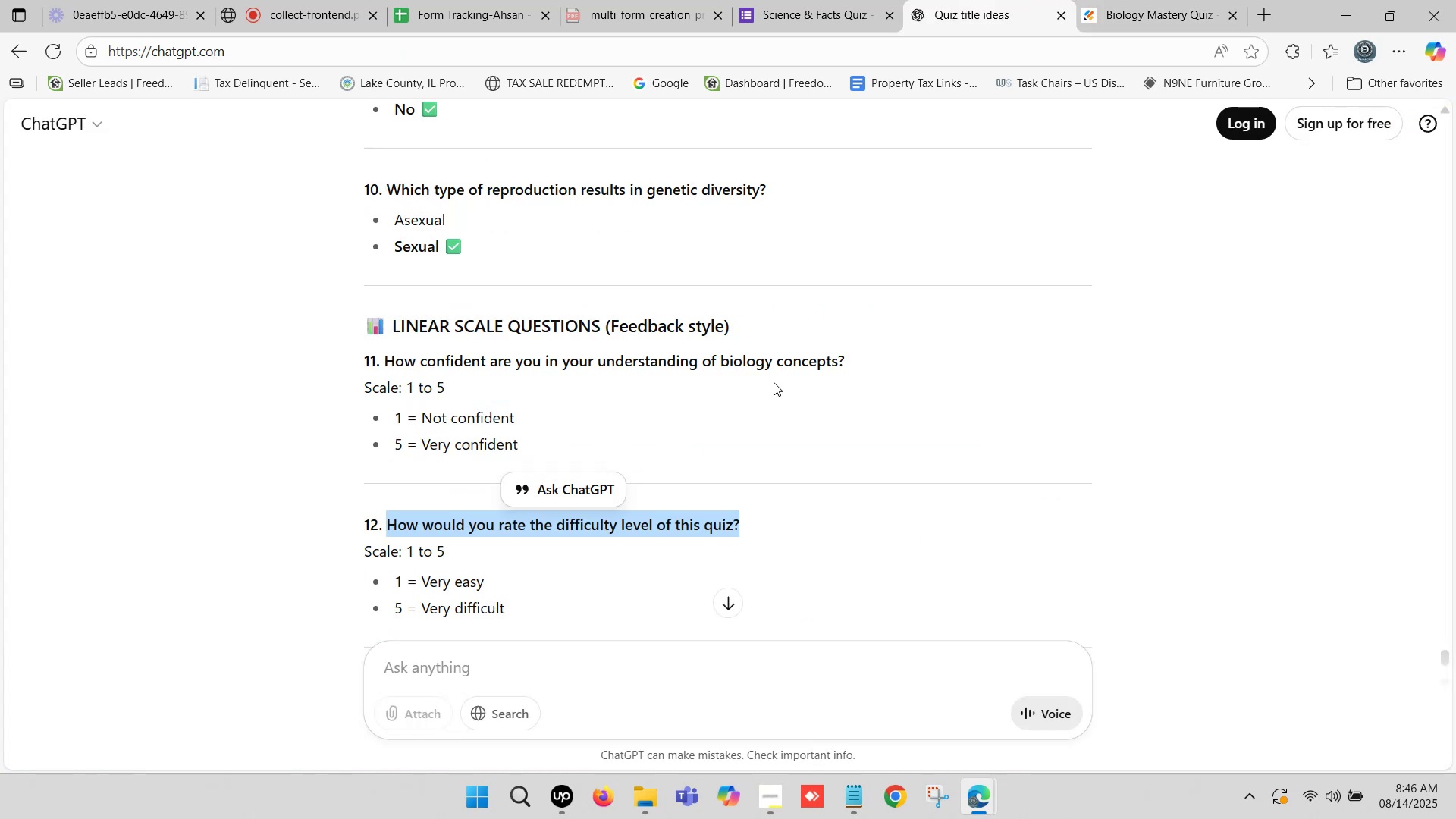 
scroll: coordinate [776, 371], scroll_direction: down, amount: 1.0
 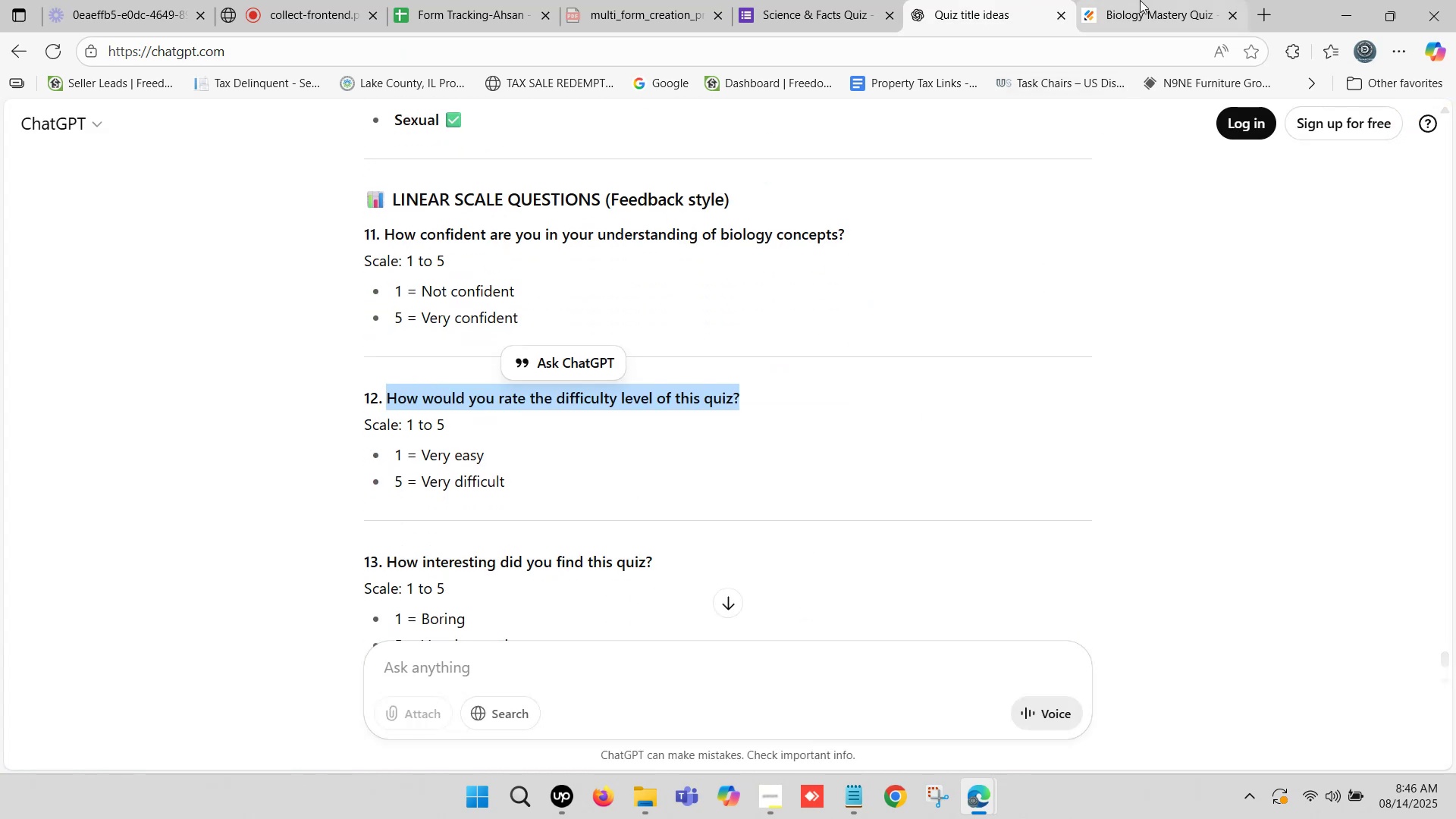 
left_click([1140, 0])
 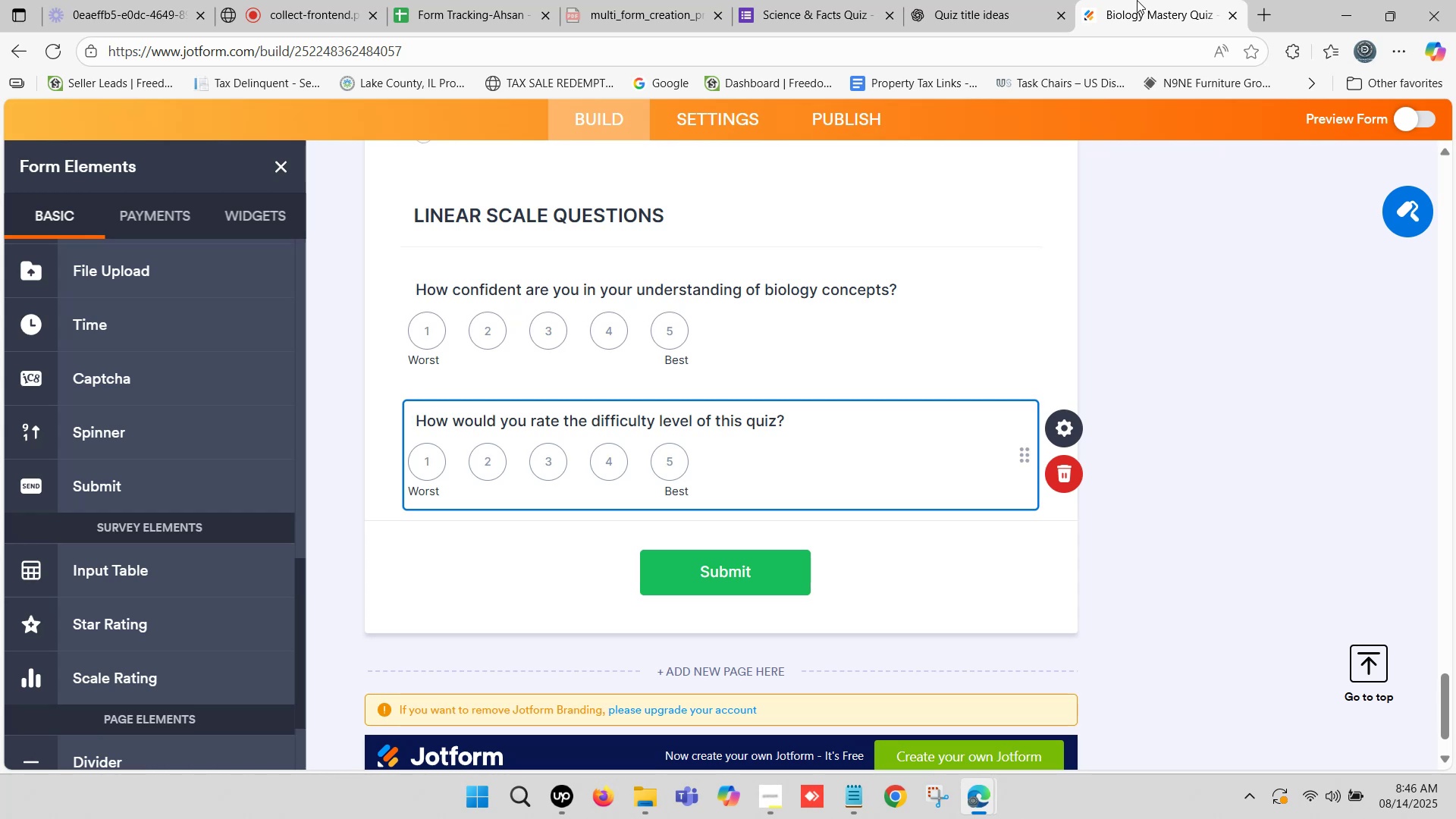 
wait(12.2)
 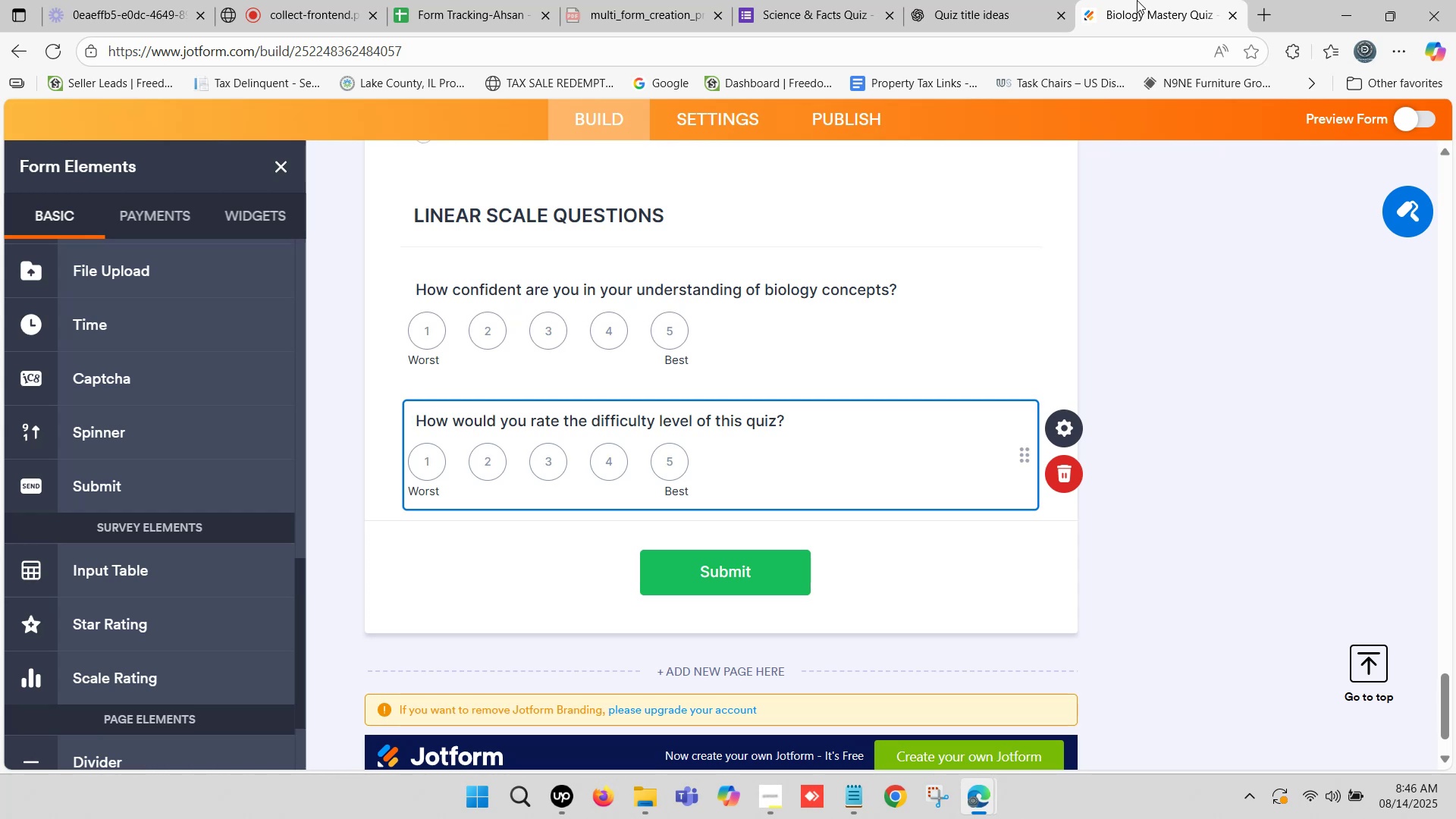 
left_click([974, 0])
 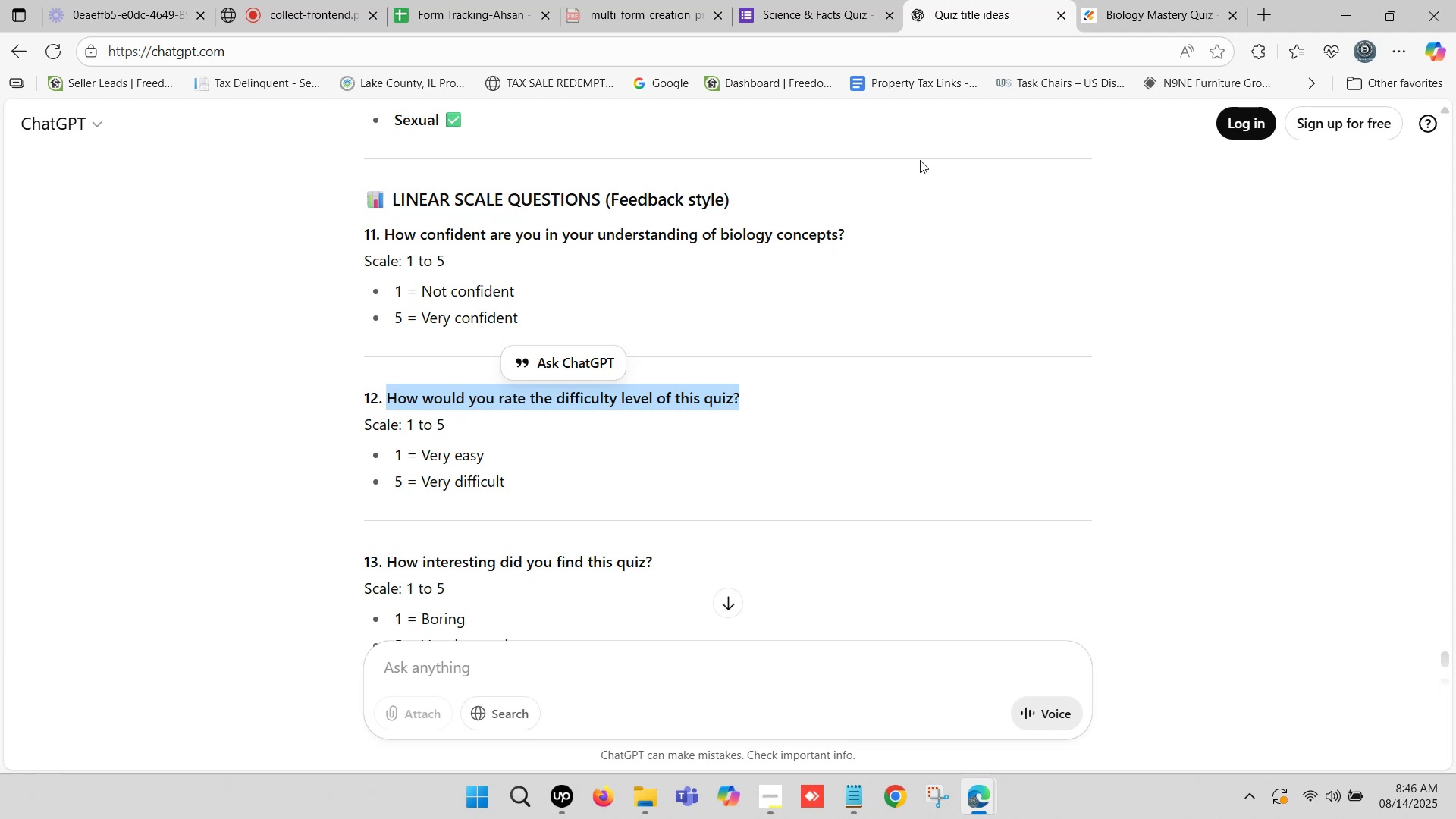 
wait(5.39)
 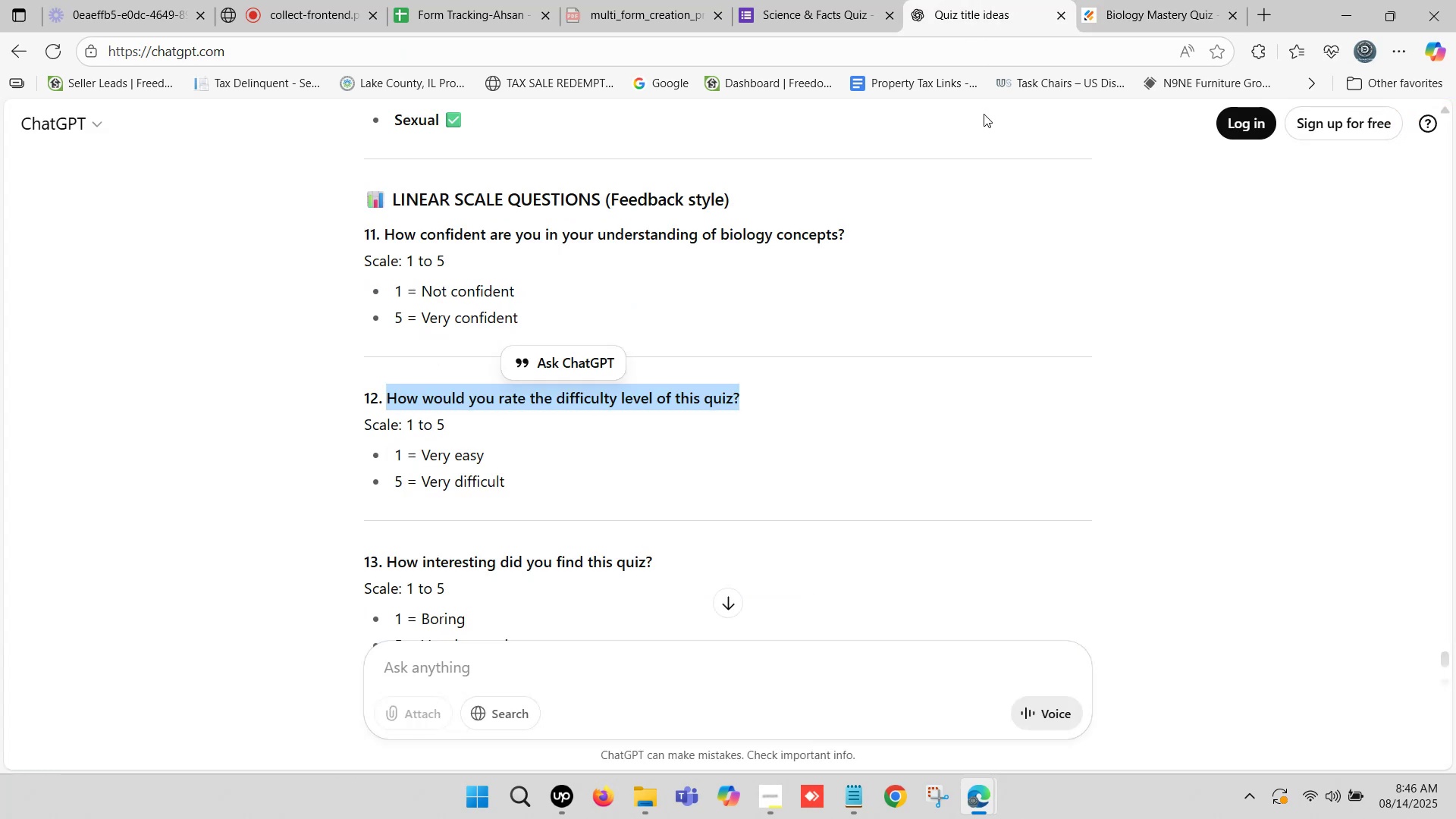 
scroll: coordinate [739, 431], scroll_direction: down, amount: 1.0
 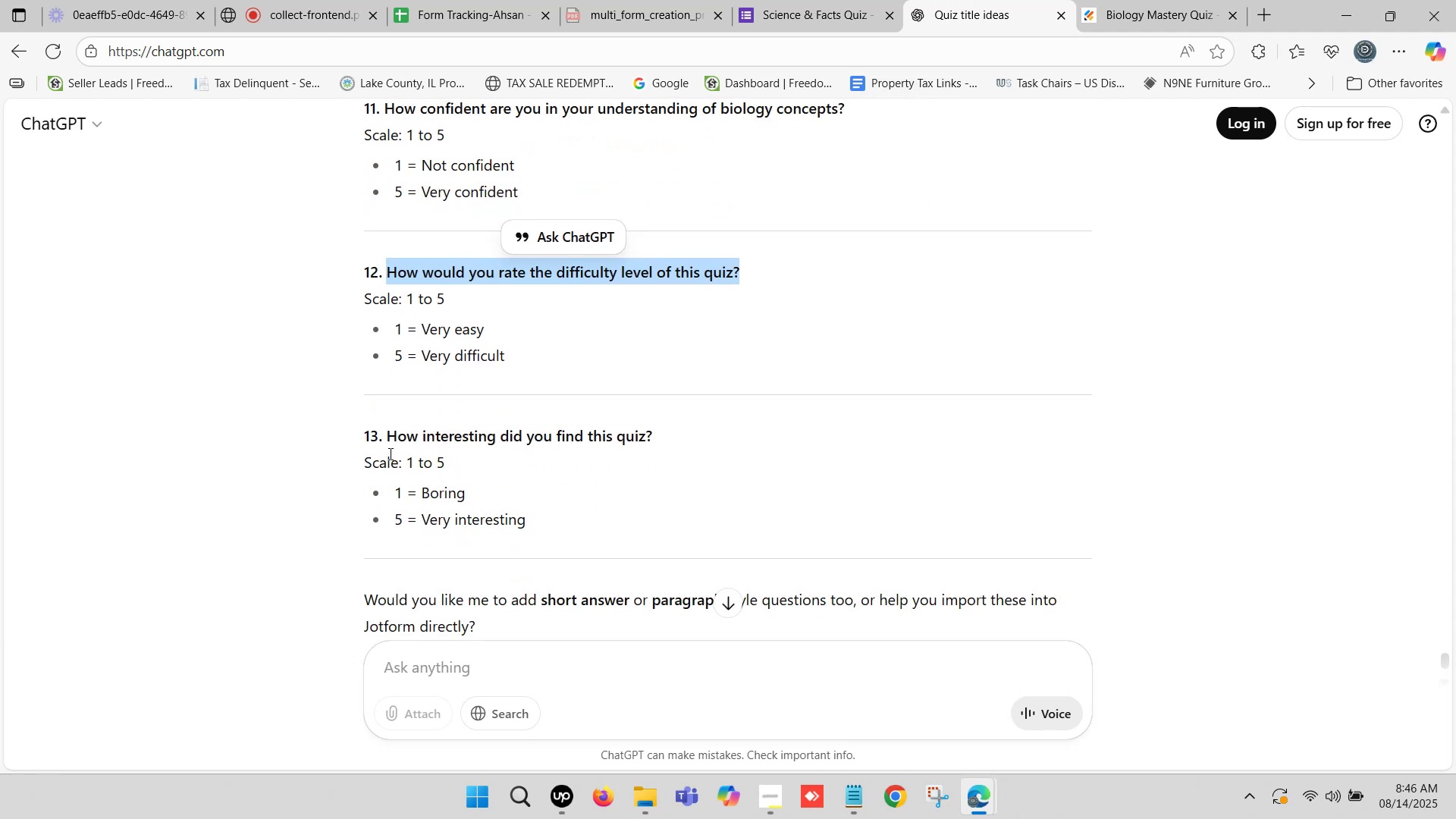 
left_click_drag(start_coordinate=[389, 442], to_coordinate=[651, 431])
 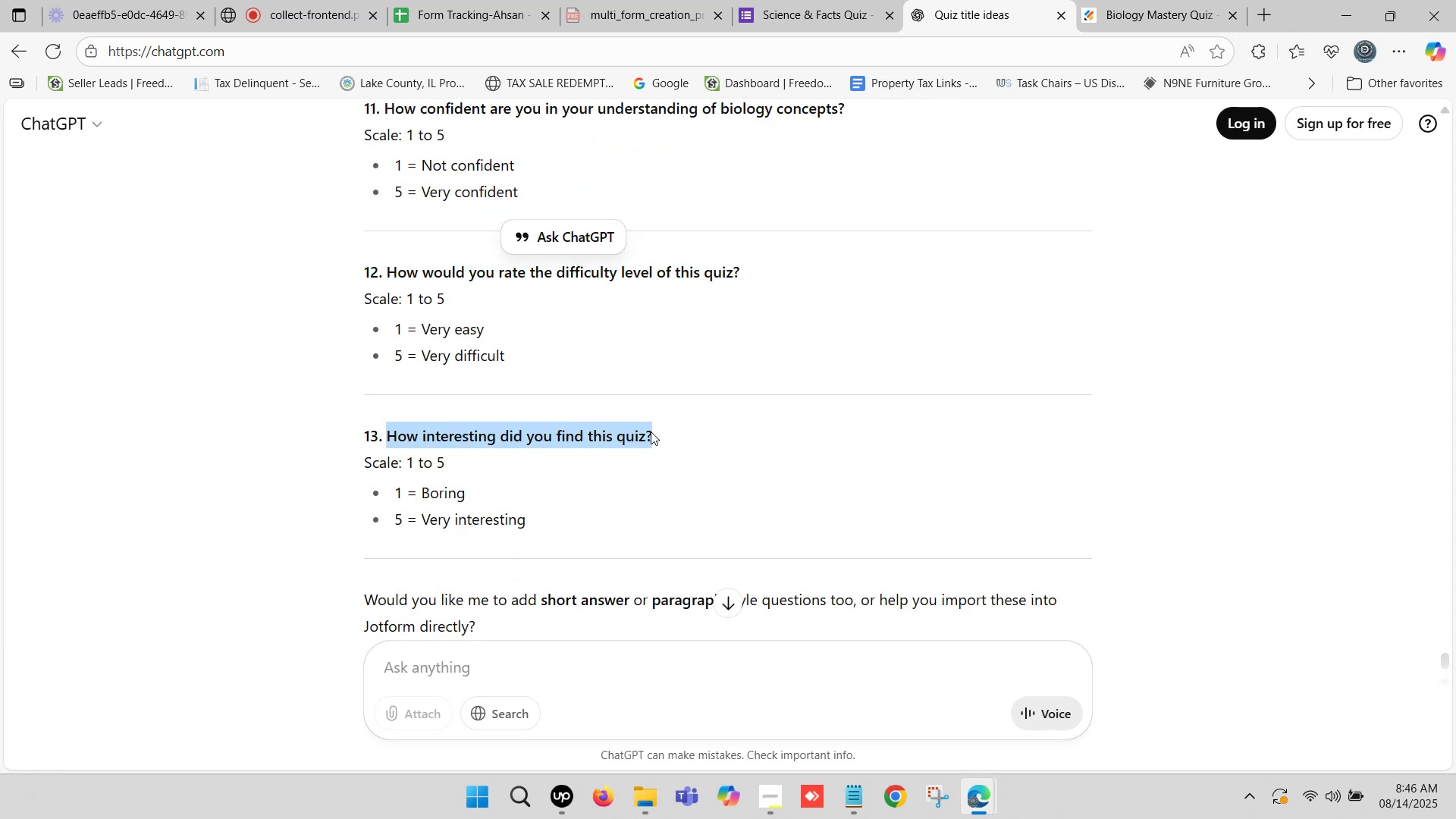 
key(Control+C)
 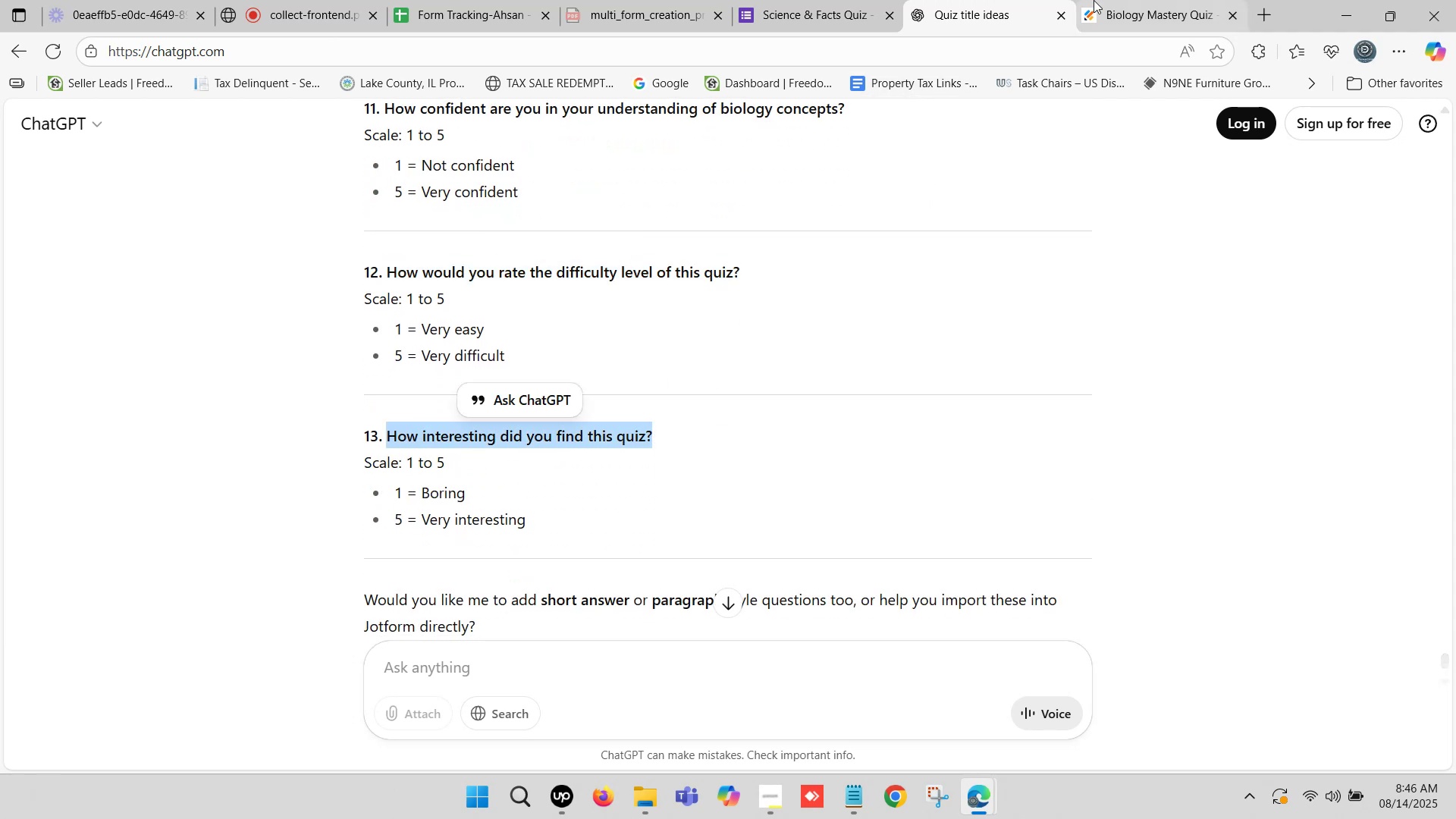 
left_click([1117, 0])
 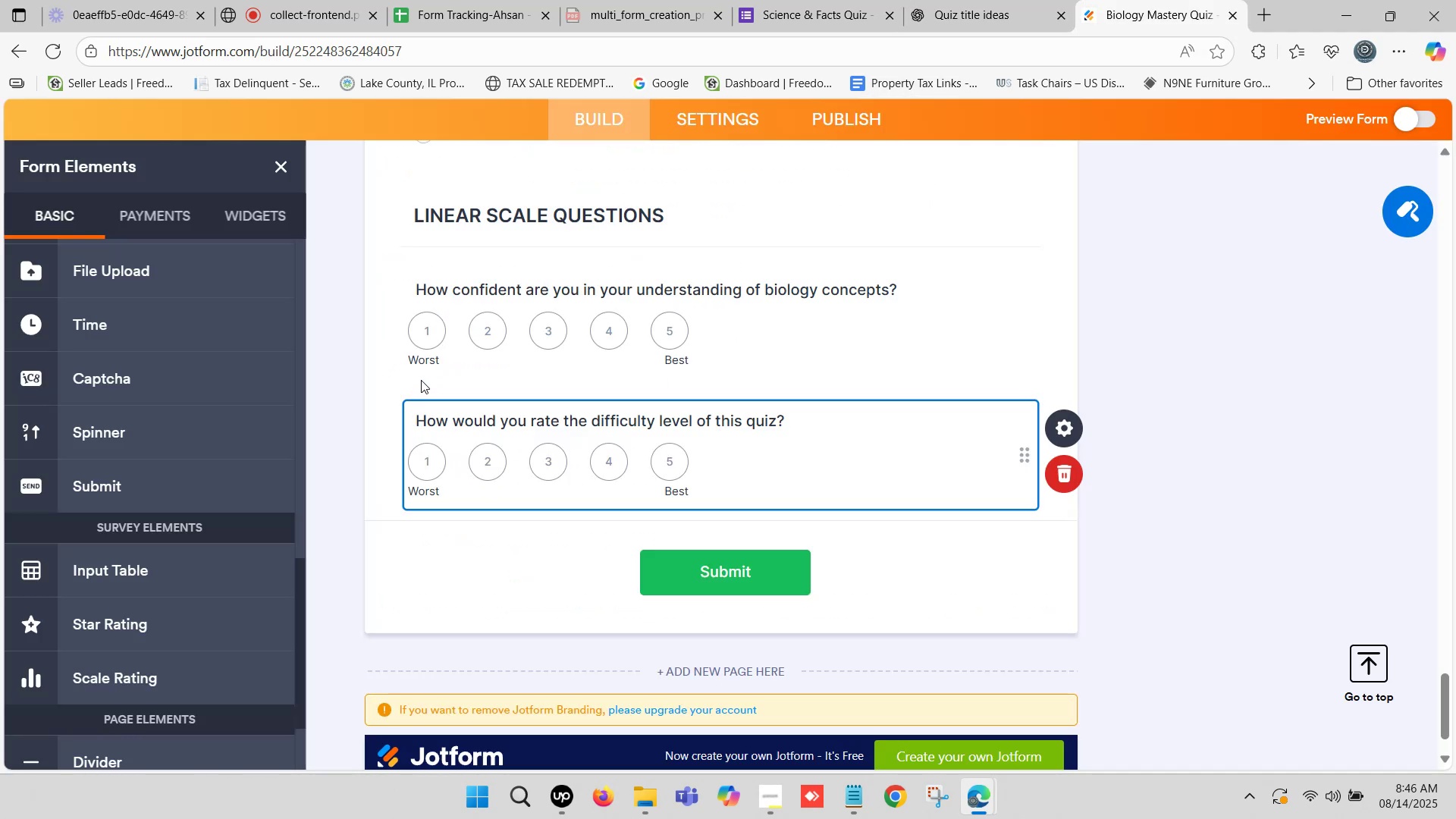 
left_click([430, 349])
 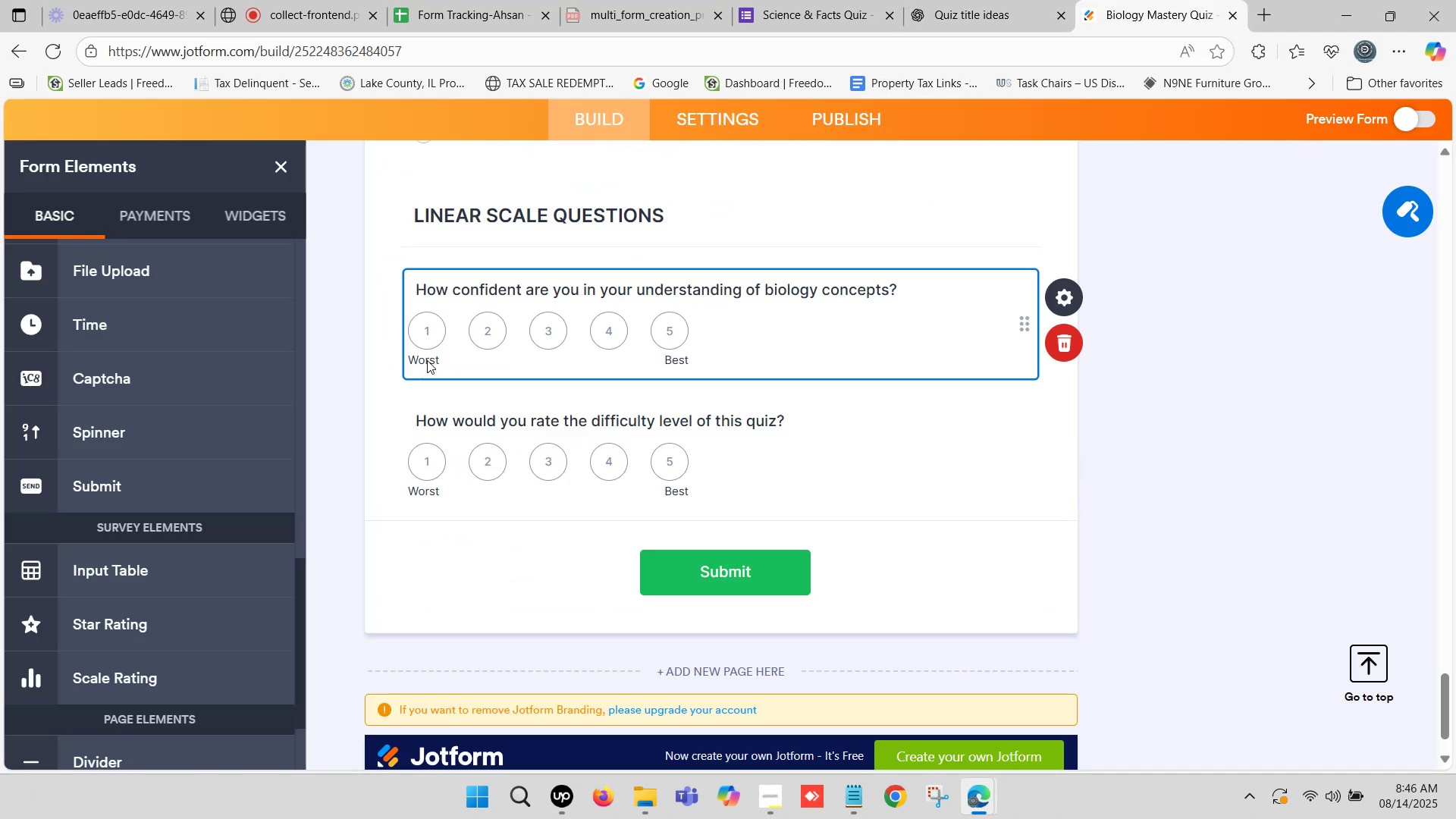 
left_click([426, 363])
 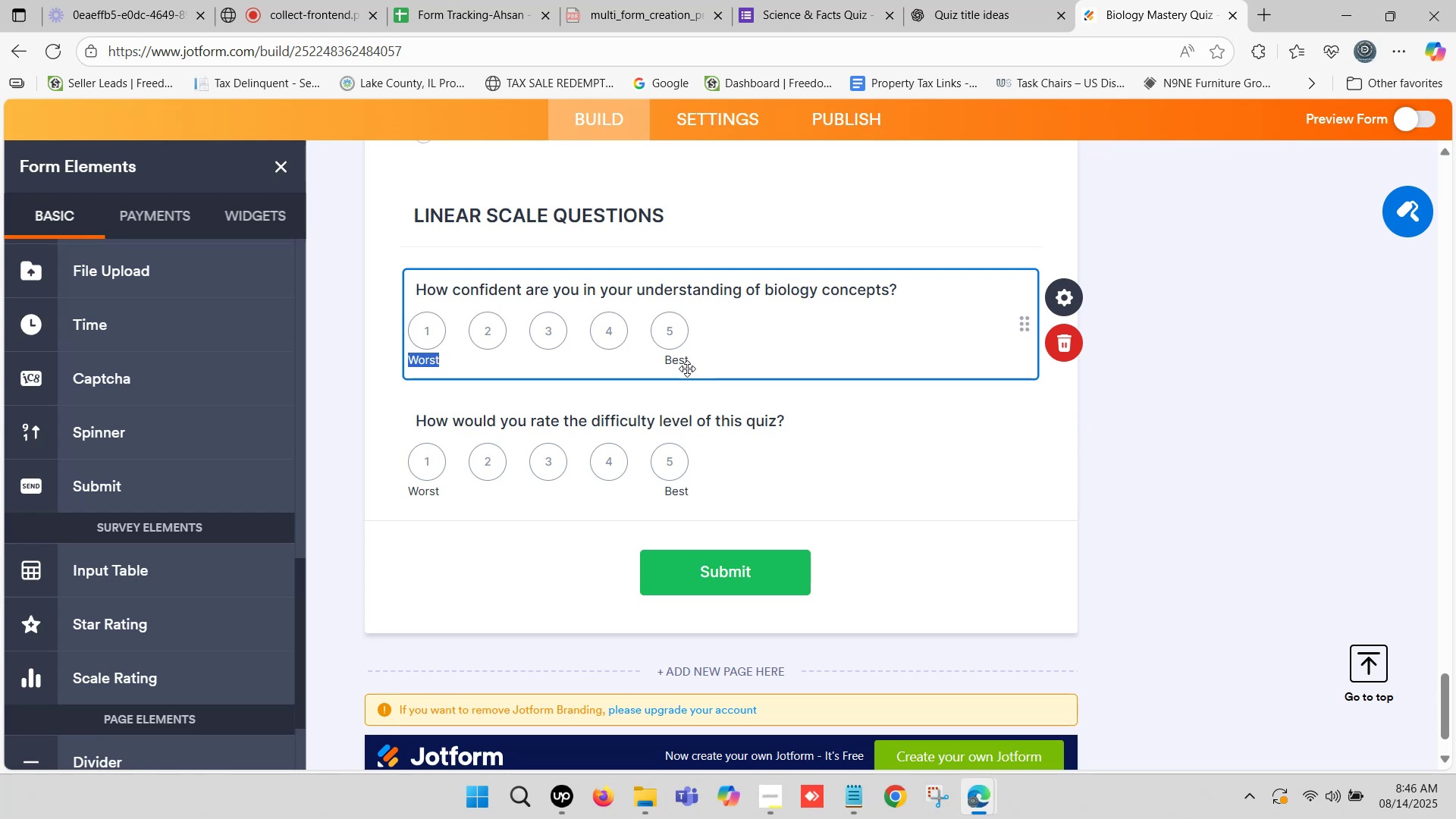 
left_click([682, 366])
 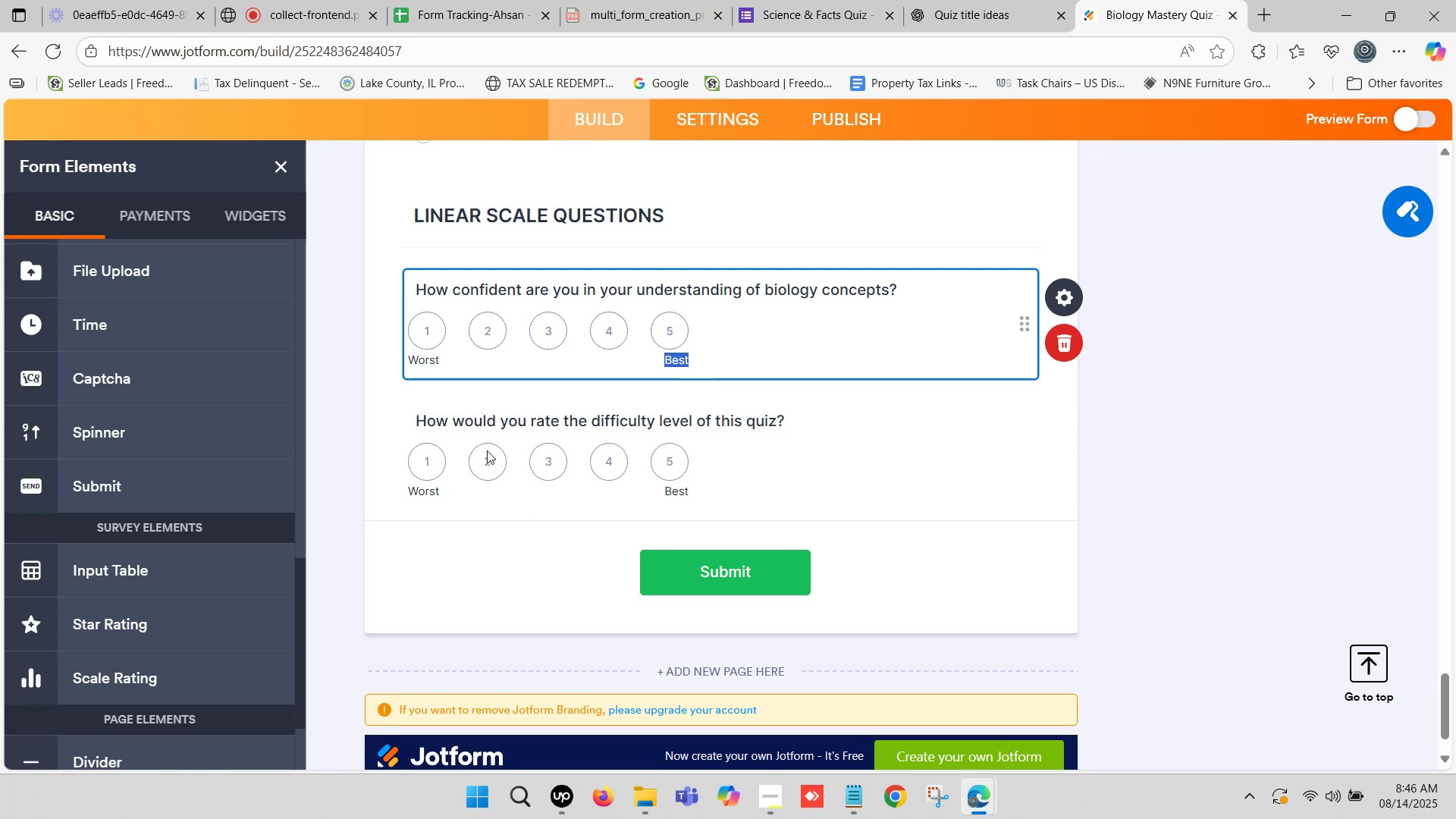 
scroll: coordinate [143, 430], scroll_direction: down, amount: 10.0
 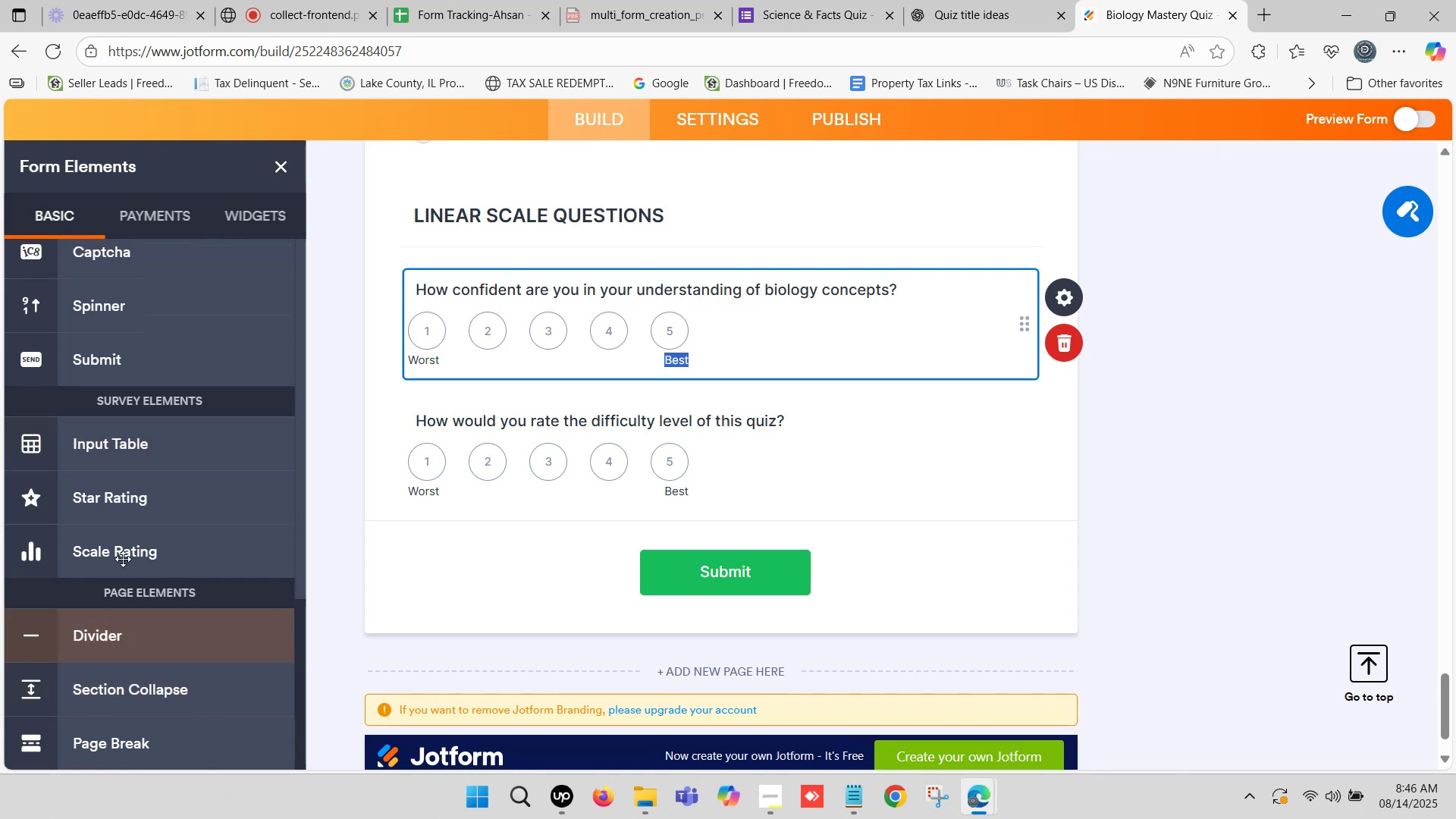 
left_click_drag(start_coordinate=[125, 554], to_coordinate=[546, 529])
 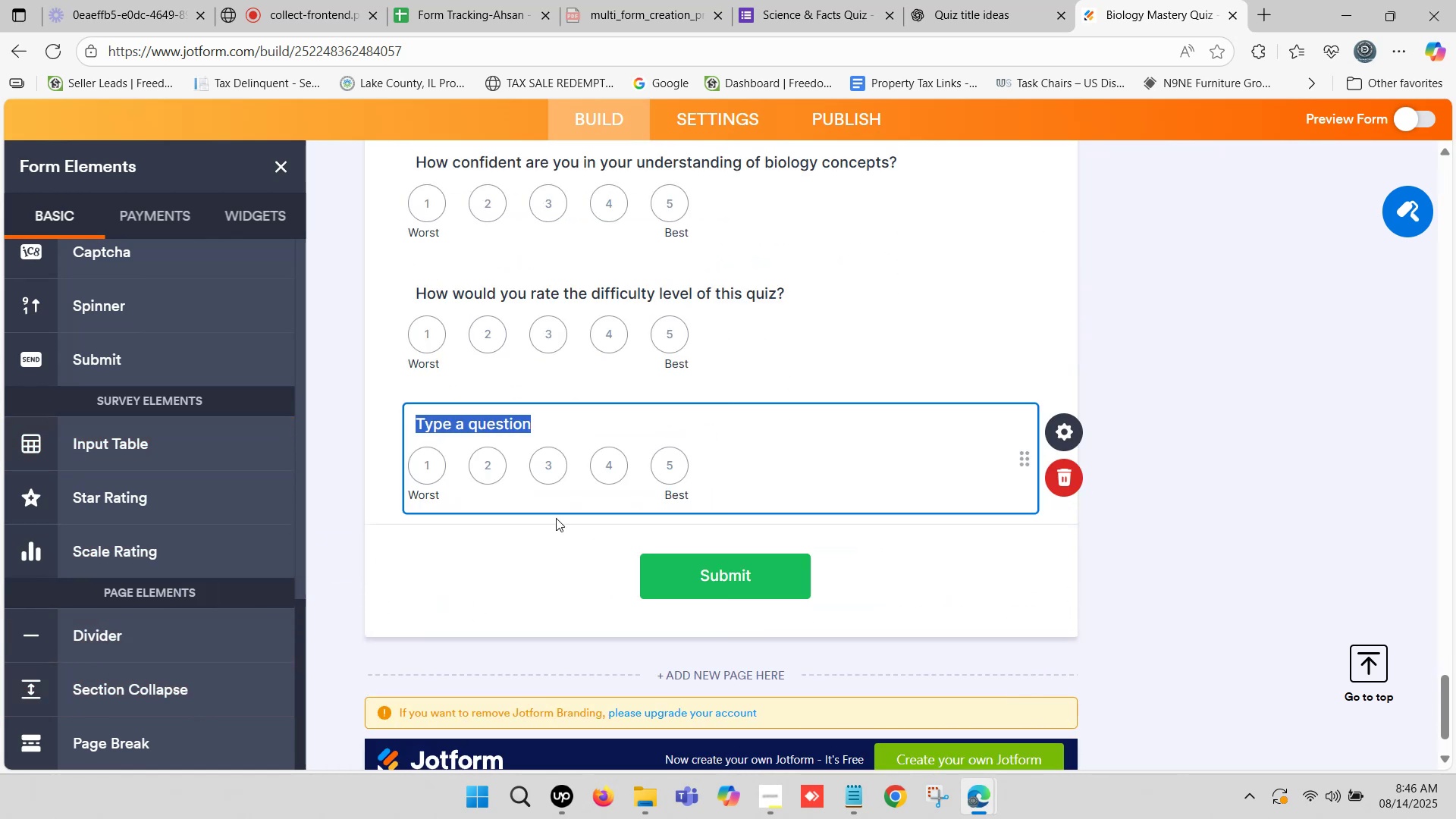 
key(Control+V)
 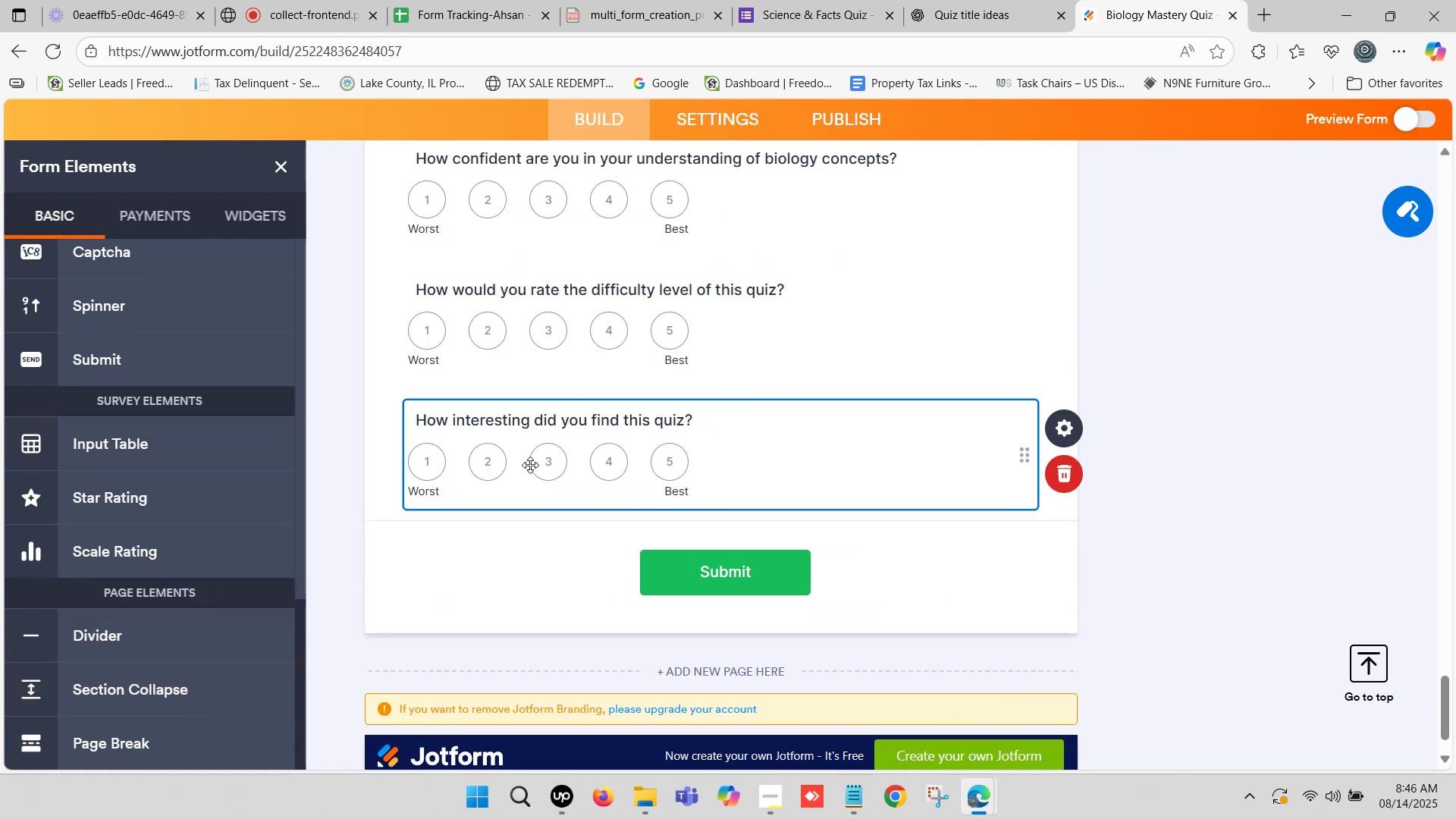 
scroll: coordinate [495, 423], scroll_direction: up, amount: 1.0
 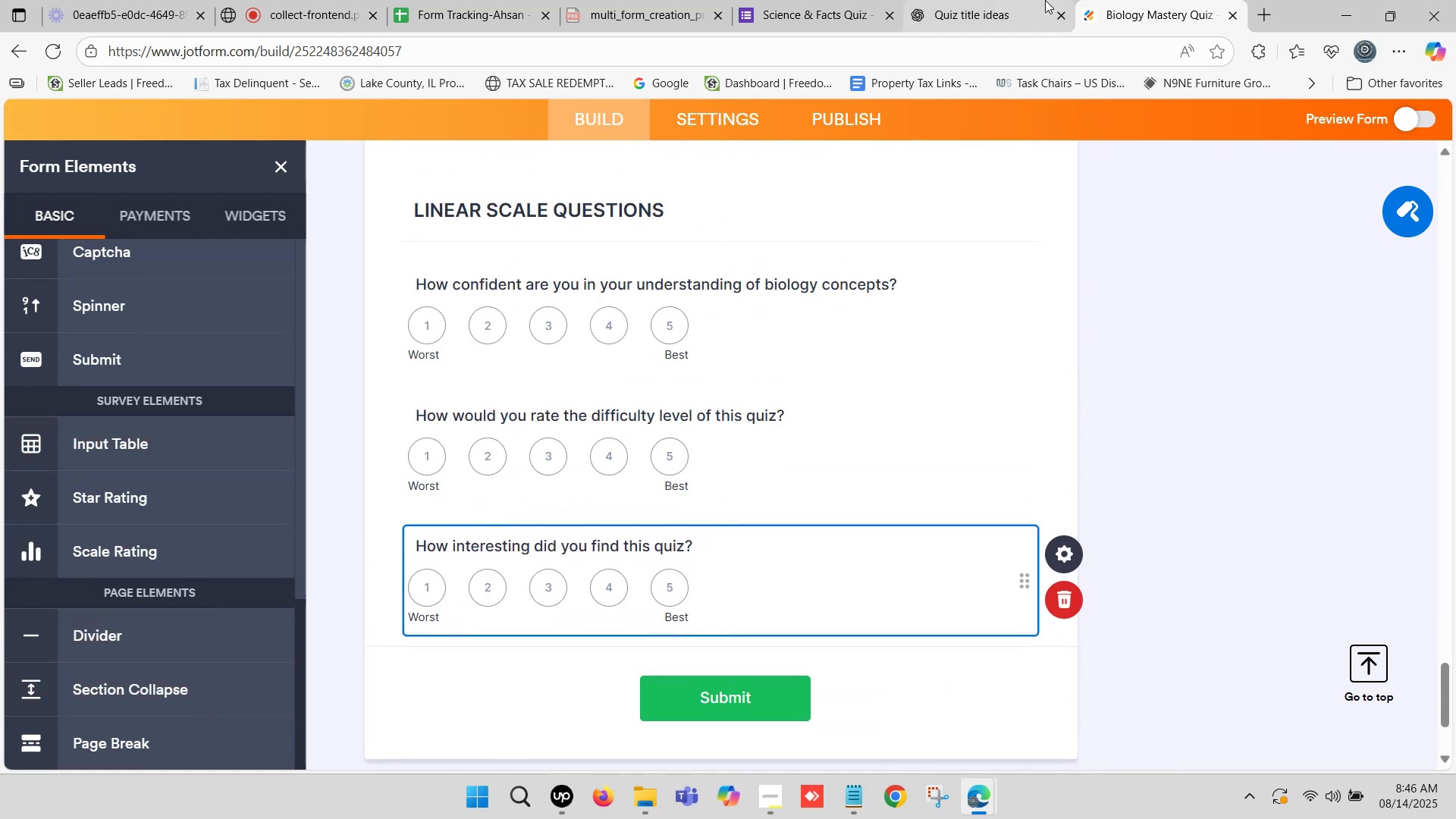 
left_click([987, 0])
 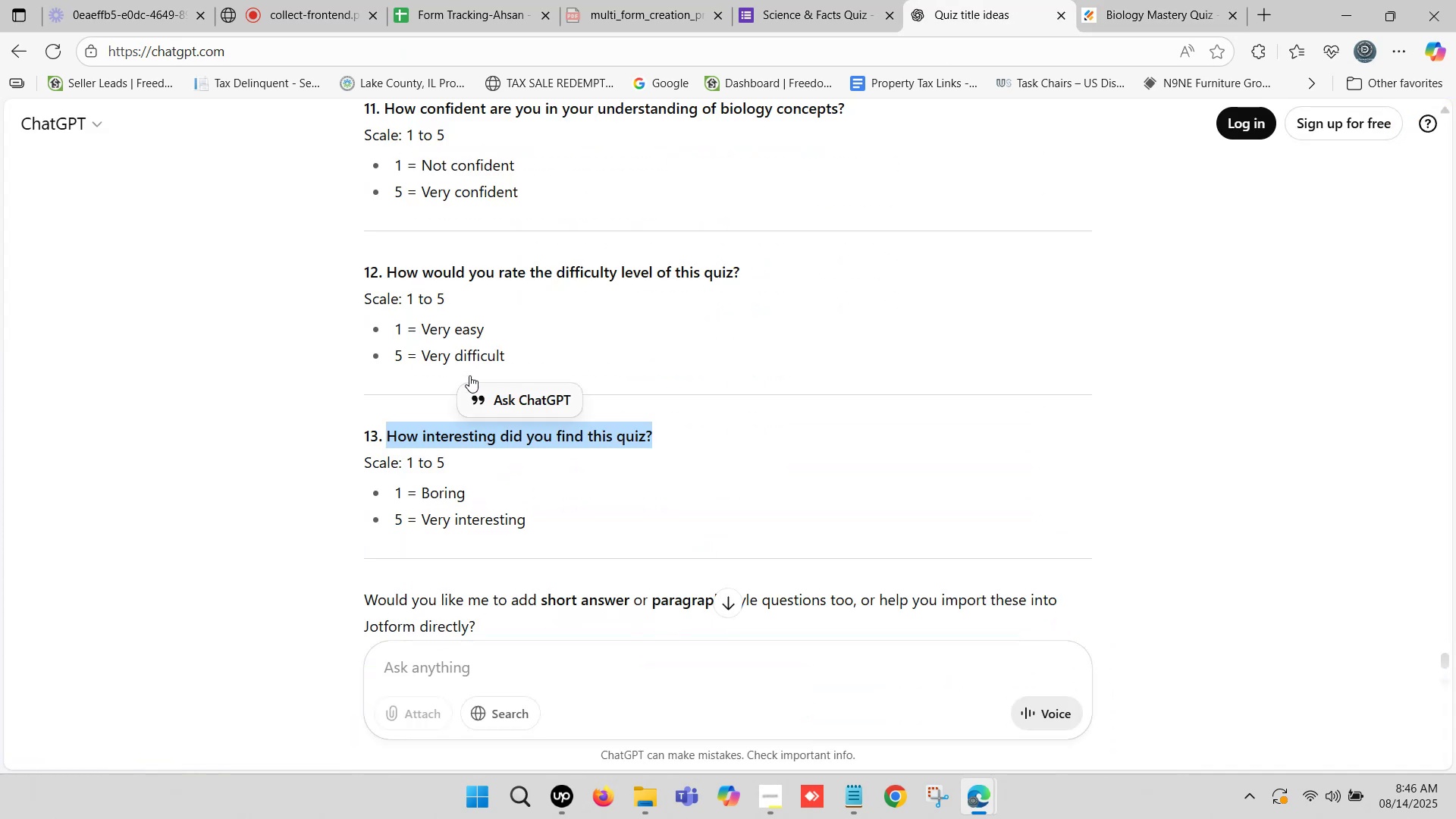 
scroll: coordinate [422, 341], scroll_direction: up, amount: 1.0
 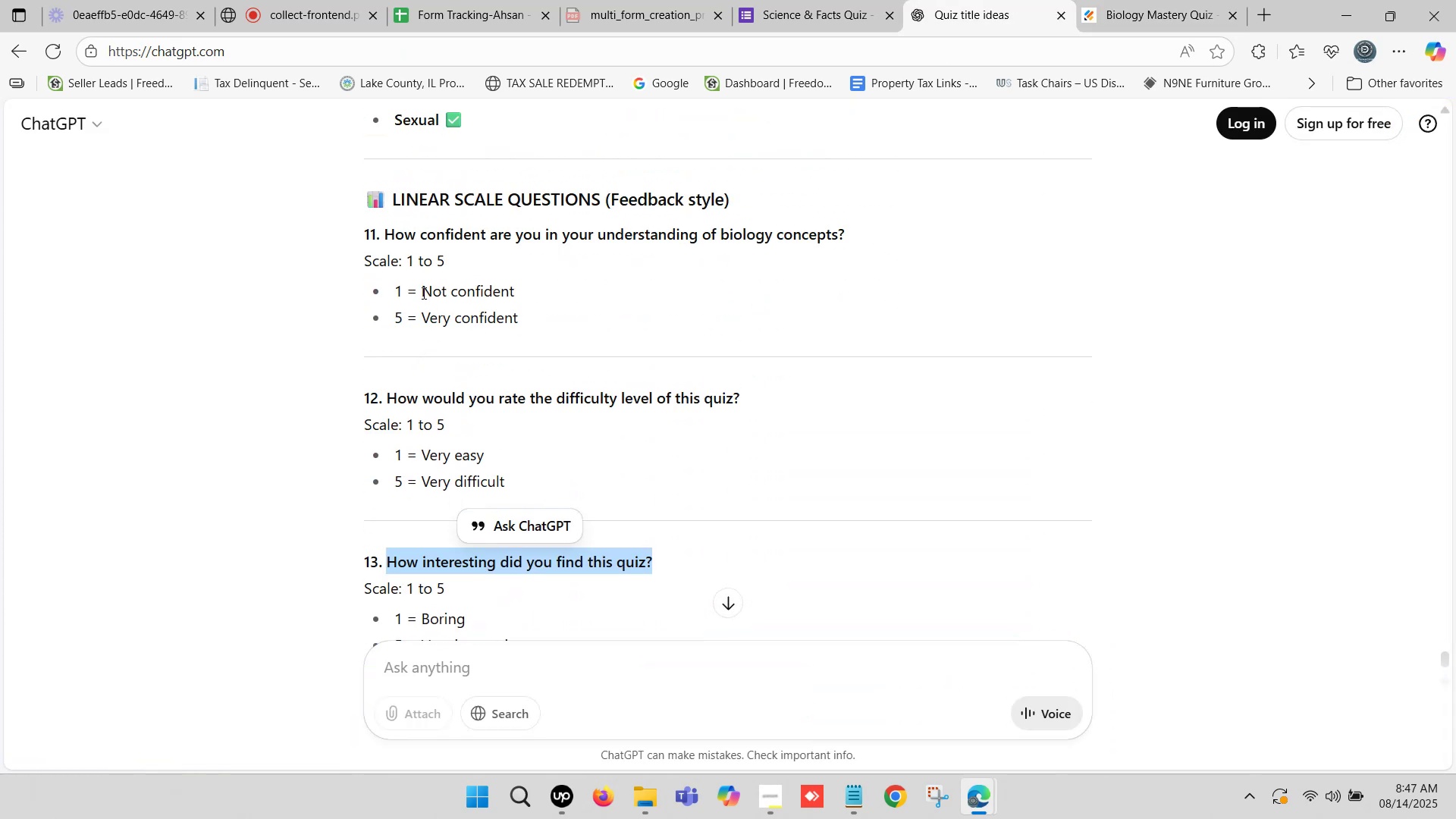 
left_click_drag(start_coordinate=[427, 289], to_coordinate=[511, 292])
 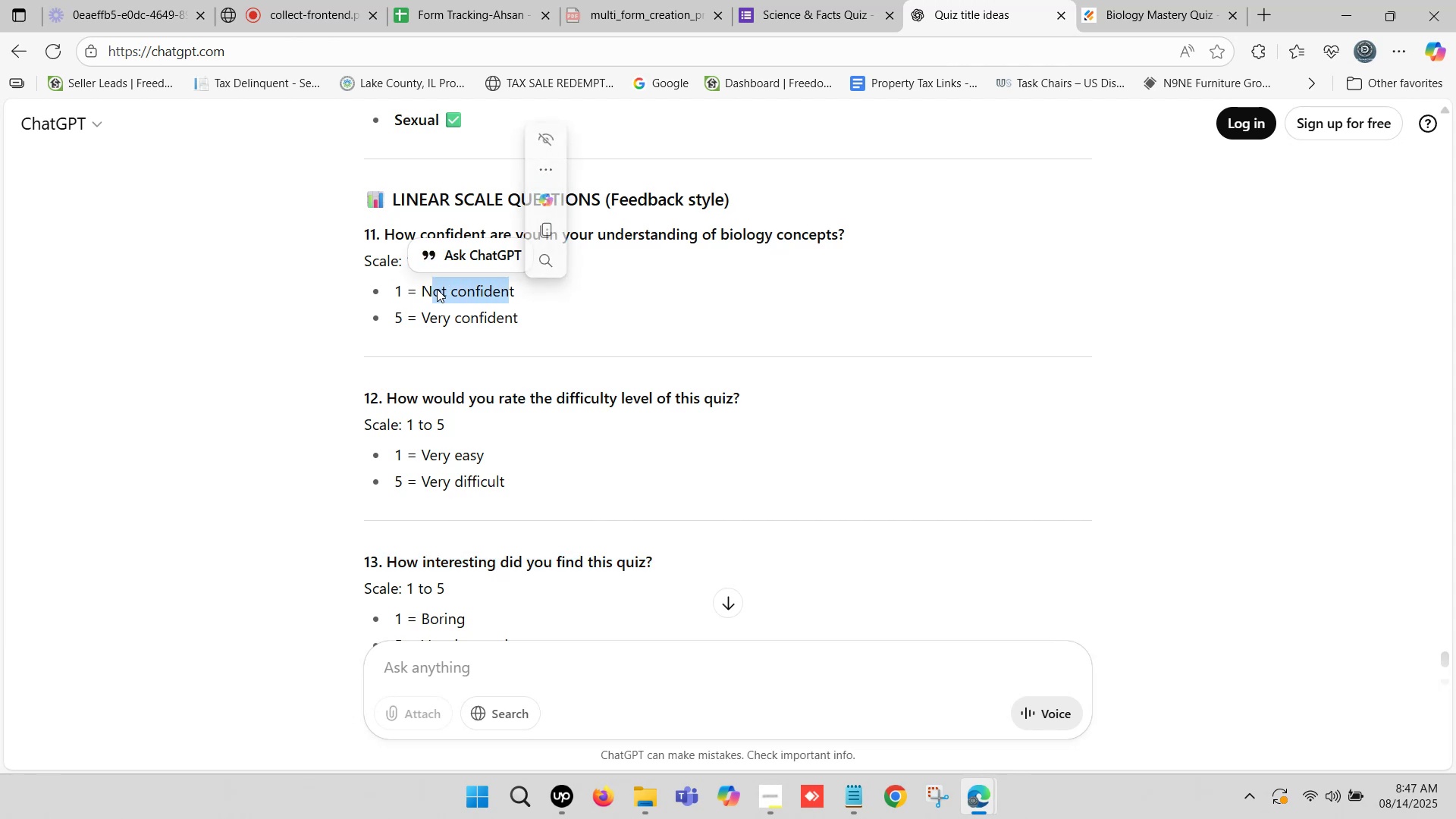 
left_click([435, 289])
 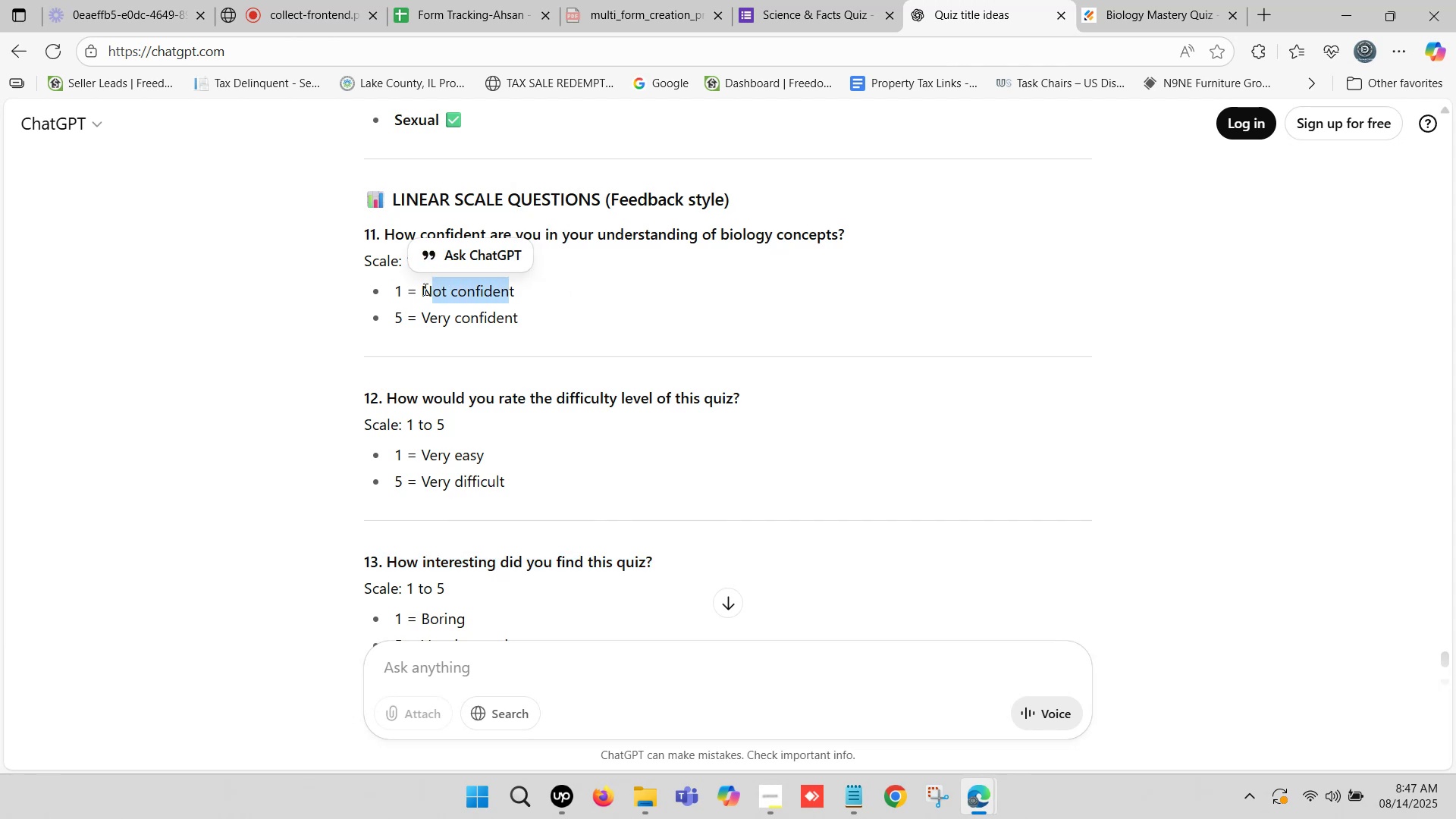 
left_click_drag(start_coordinate=[423, 288], to_coordinate=[514, 288])
 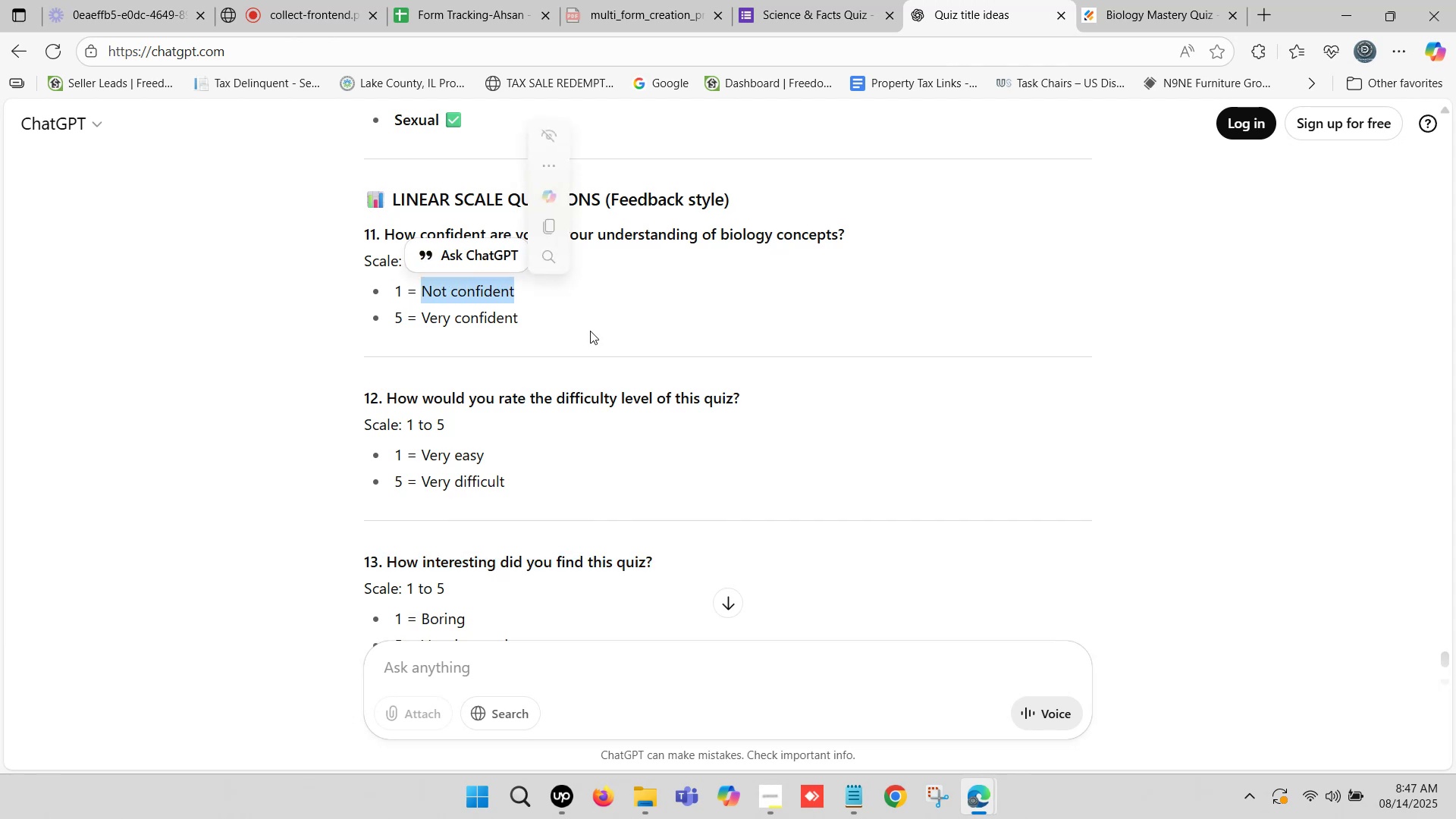 
key(Control+C)
 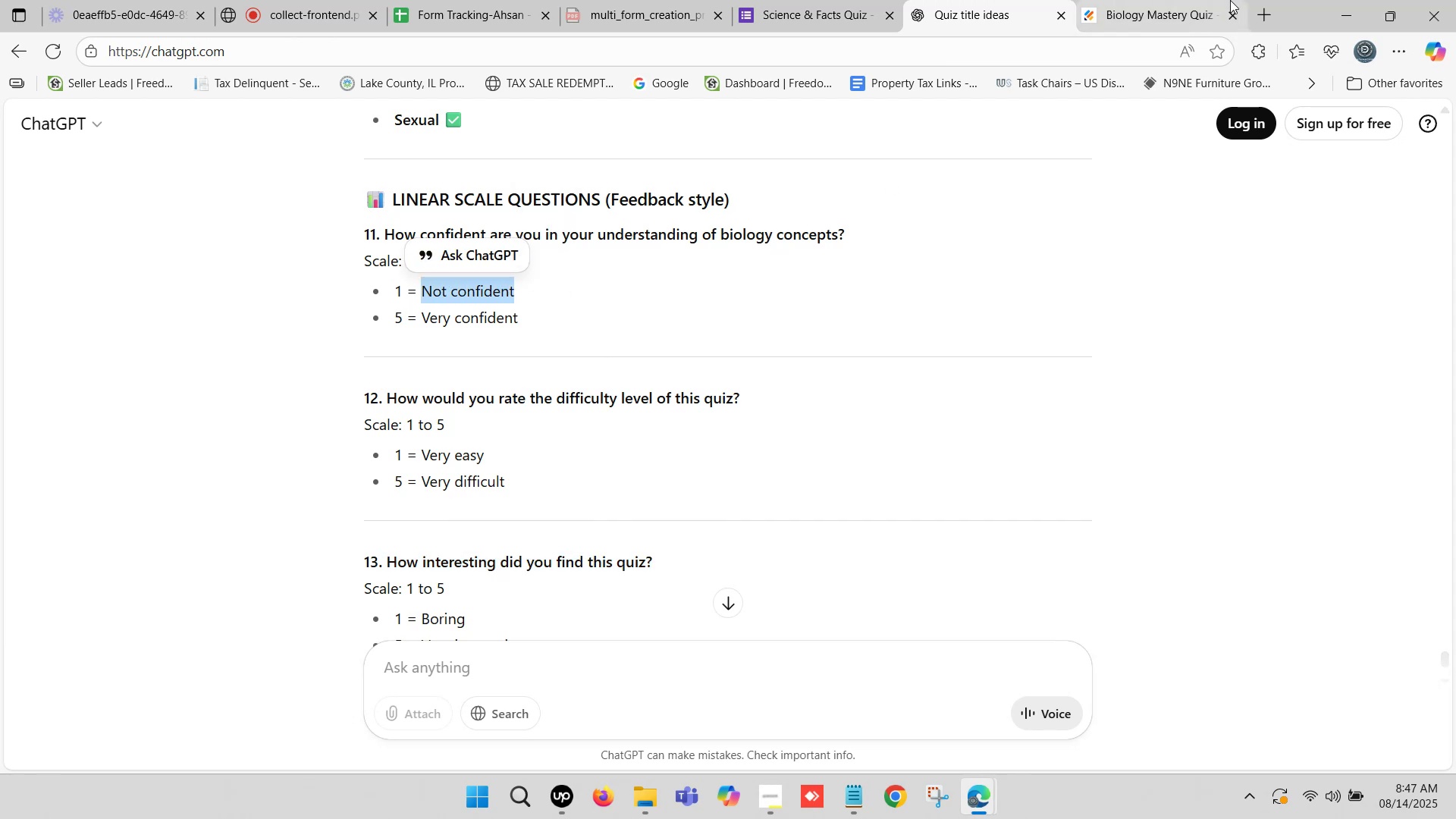 
left_click([1169, 0])
 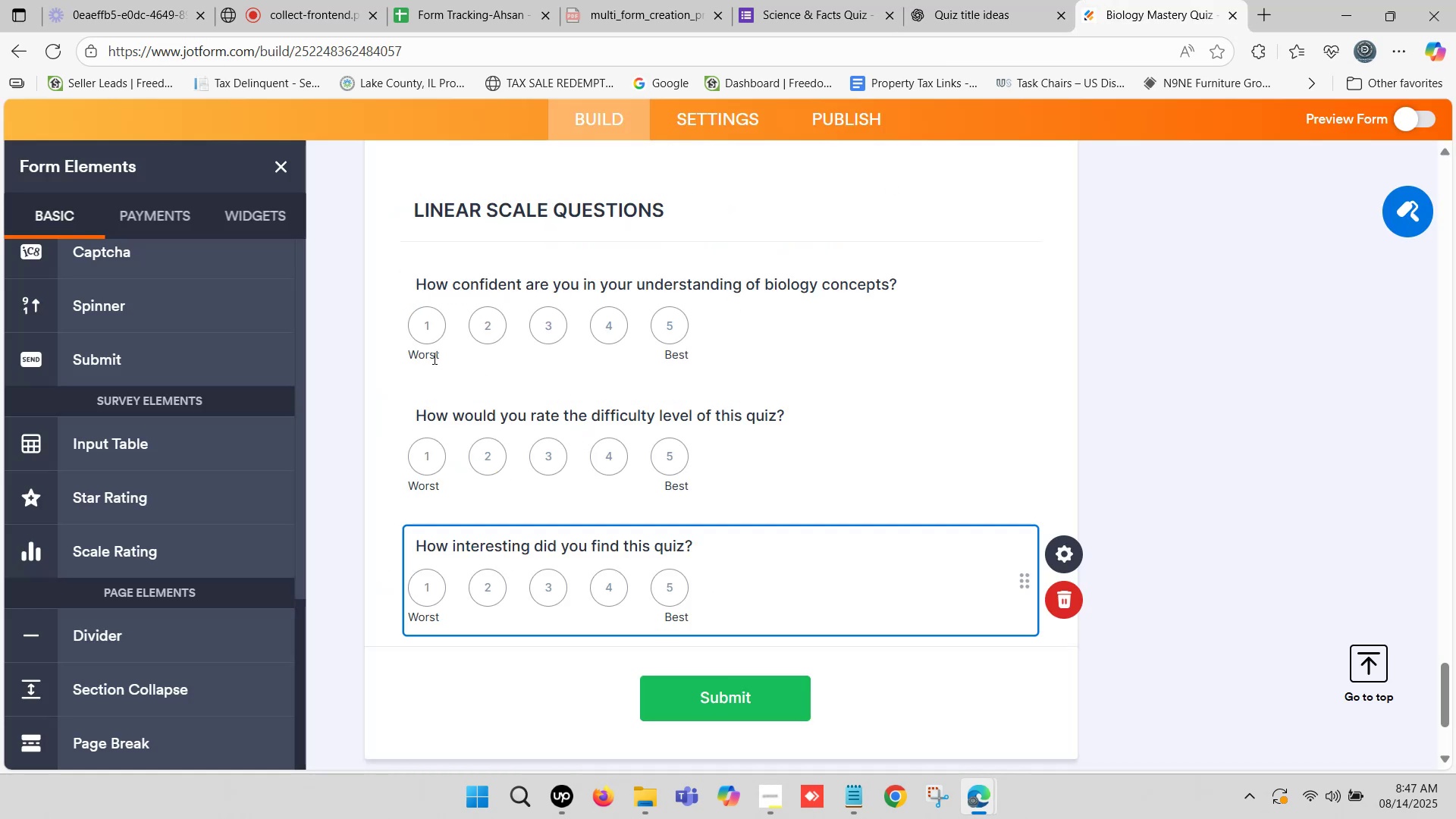 
left_click([423, 355])
 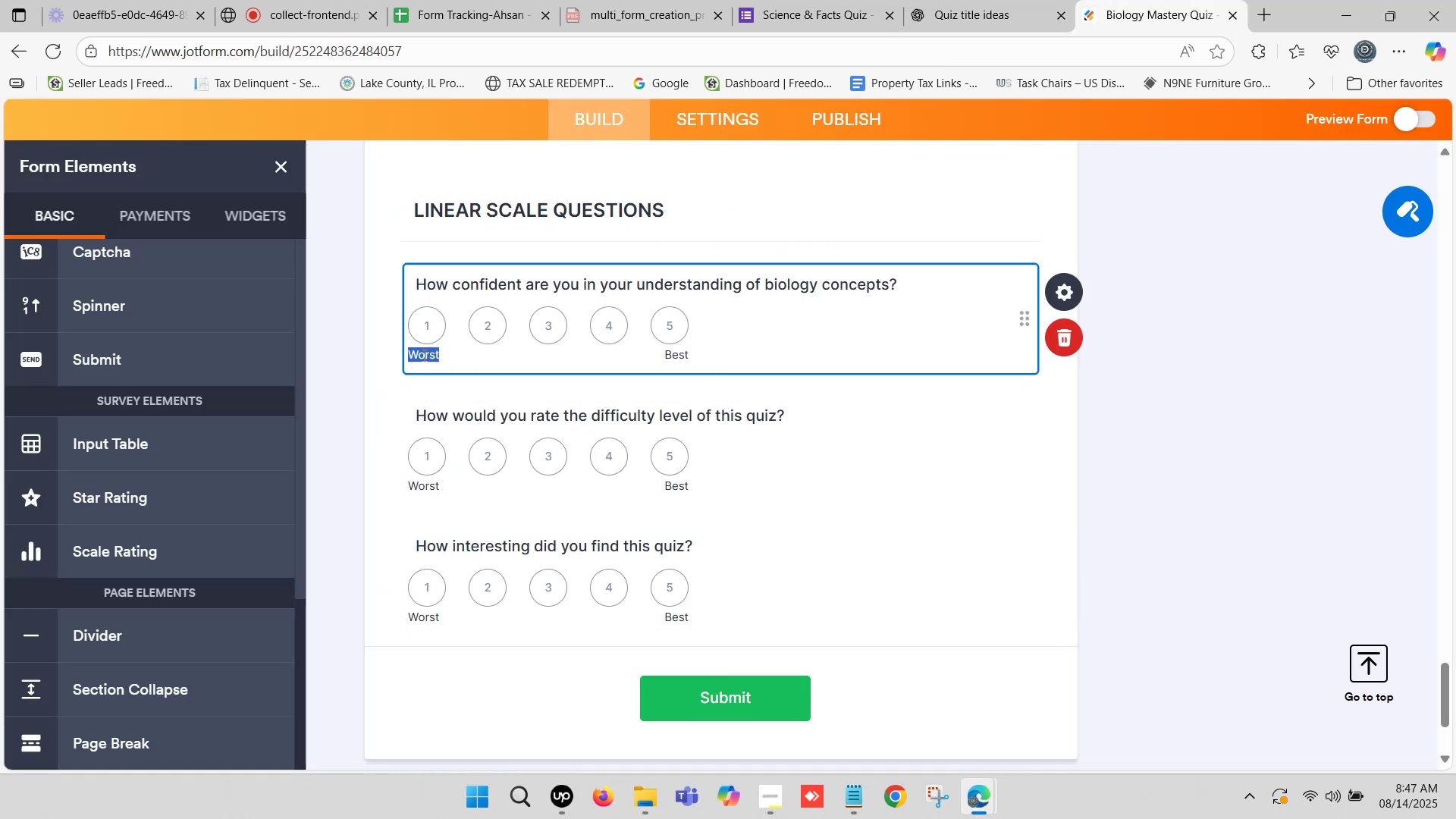 
key(Control+ControlLeft)
 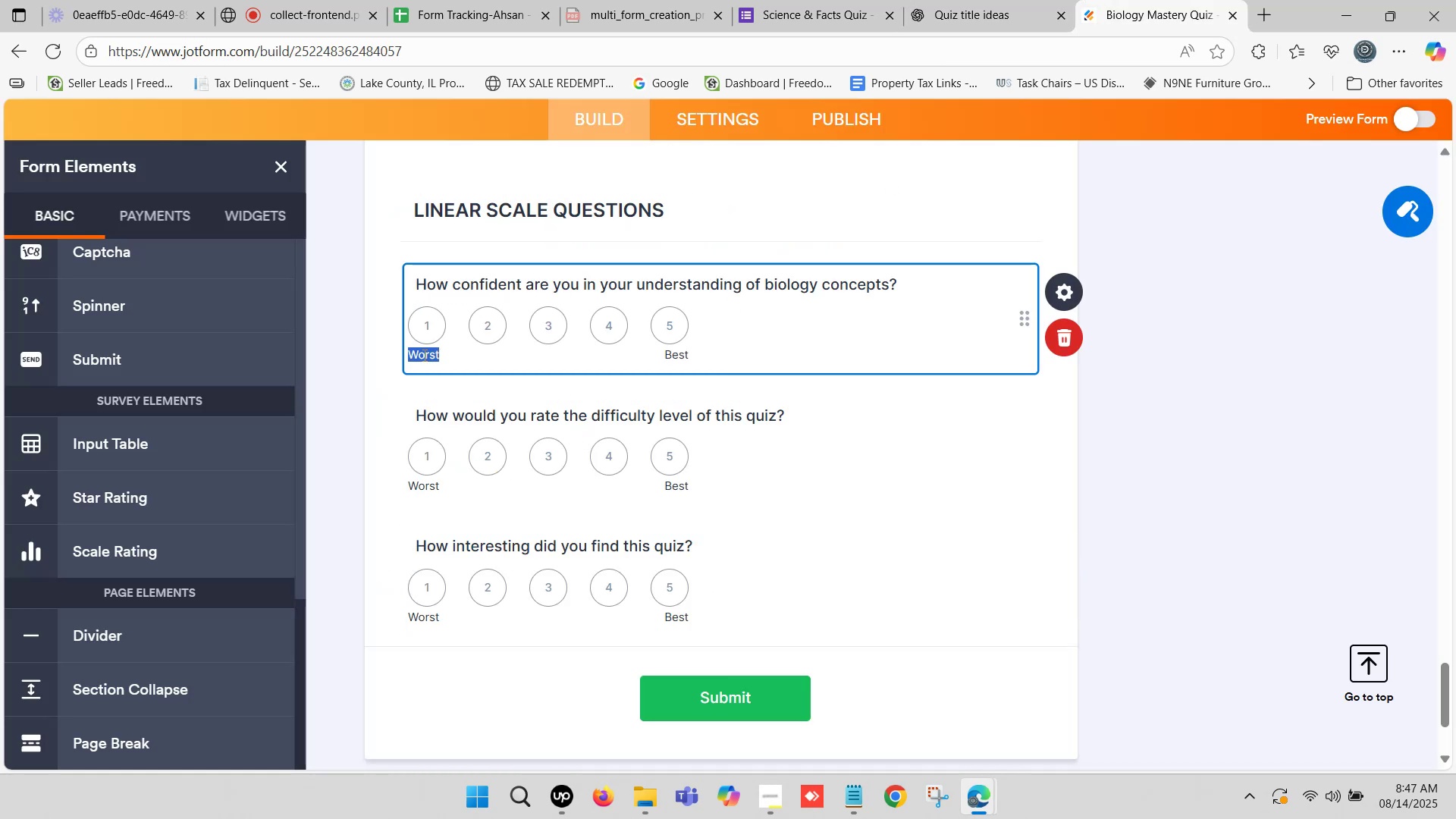 
key(Control+V)
 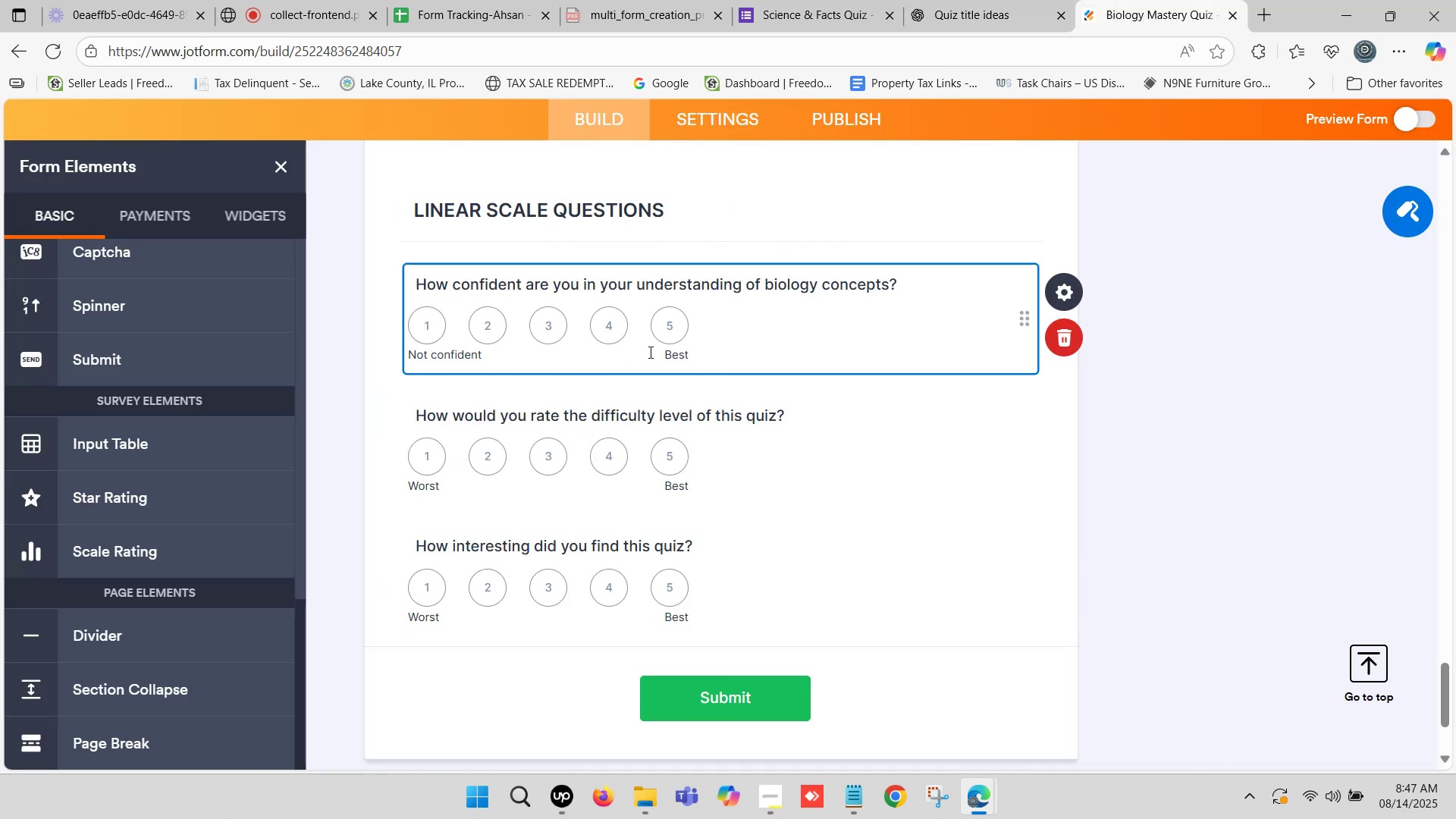 
left_click([679, 352])
 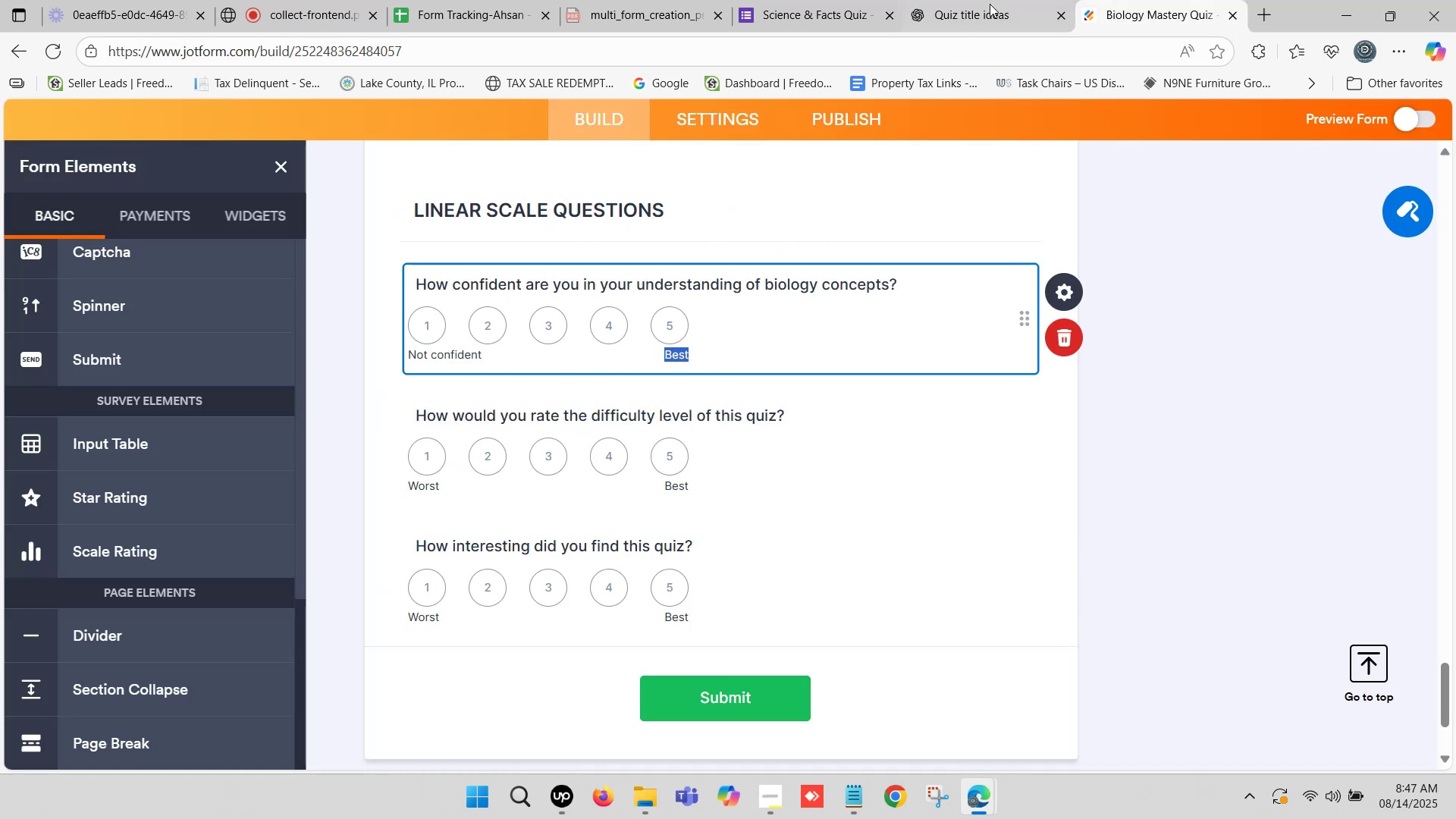 
left_click([990, 0])
 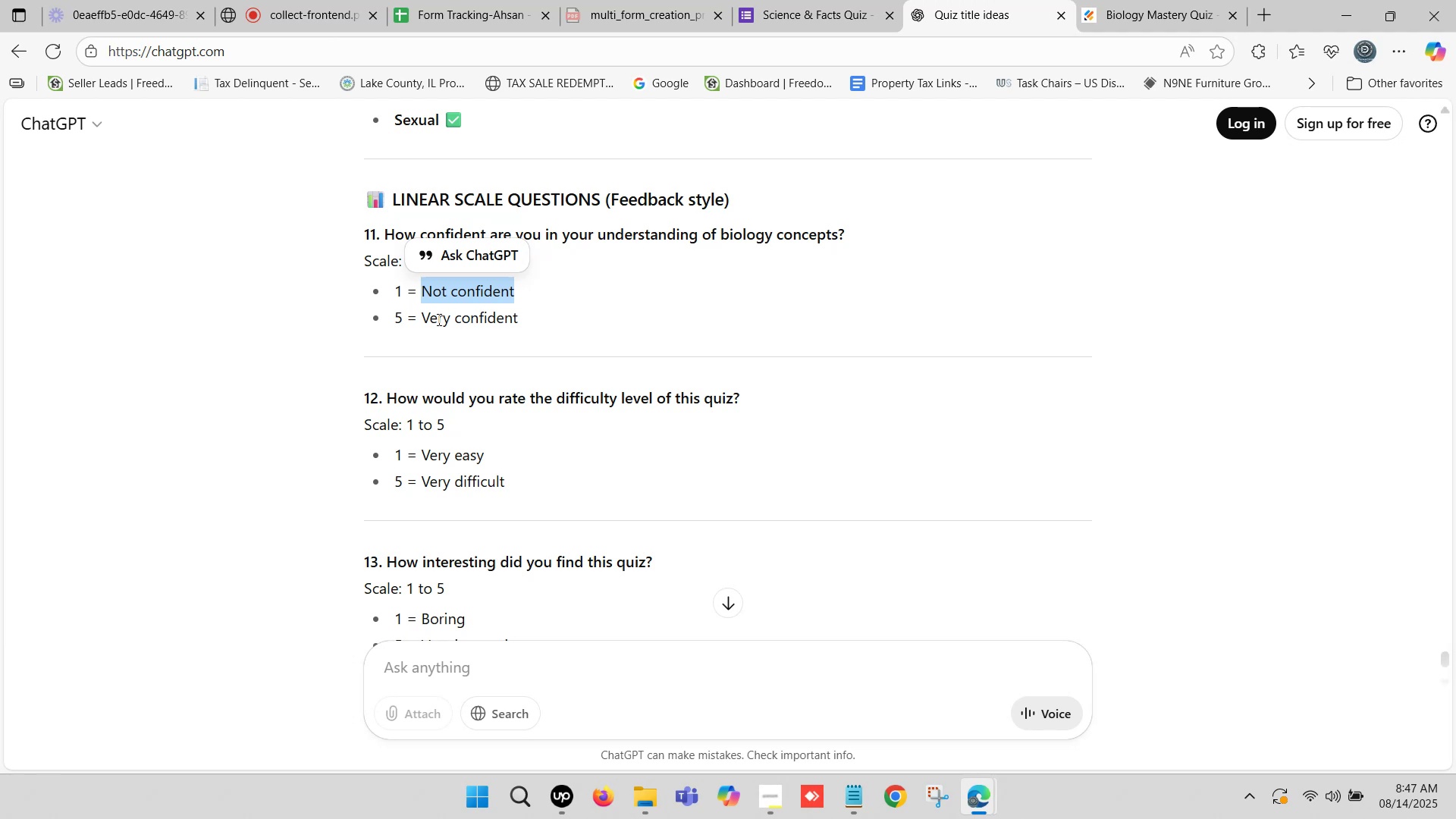 
left_click_drag(start_coordinate=[422, 317], to_coordinate=[517, 323])
 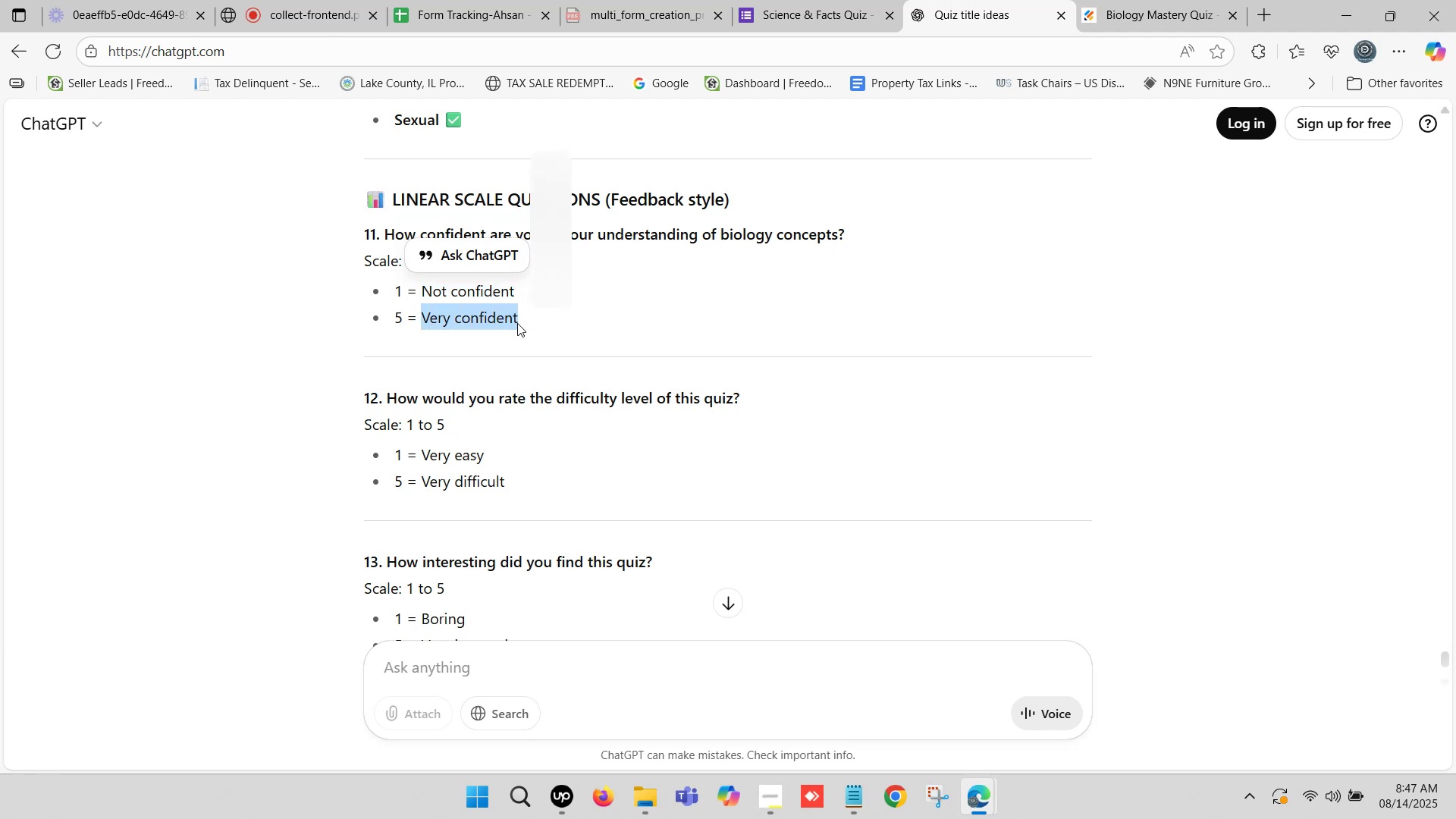 
key(Control+ControlLeft)
 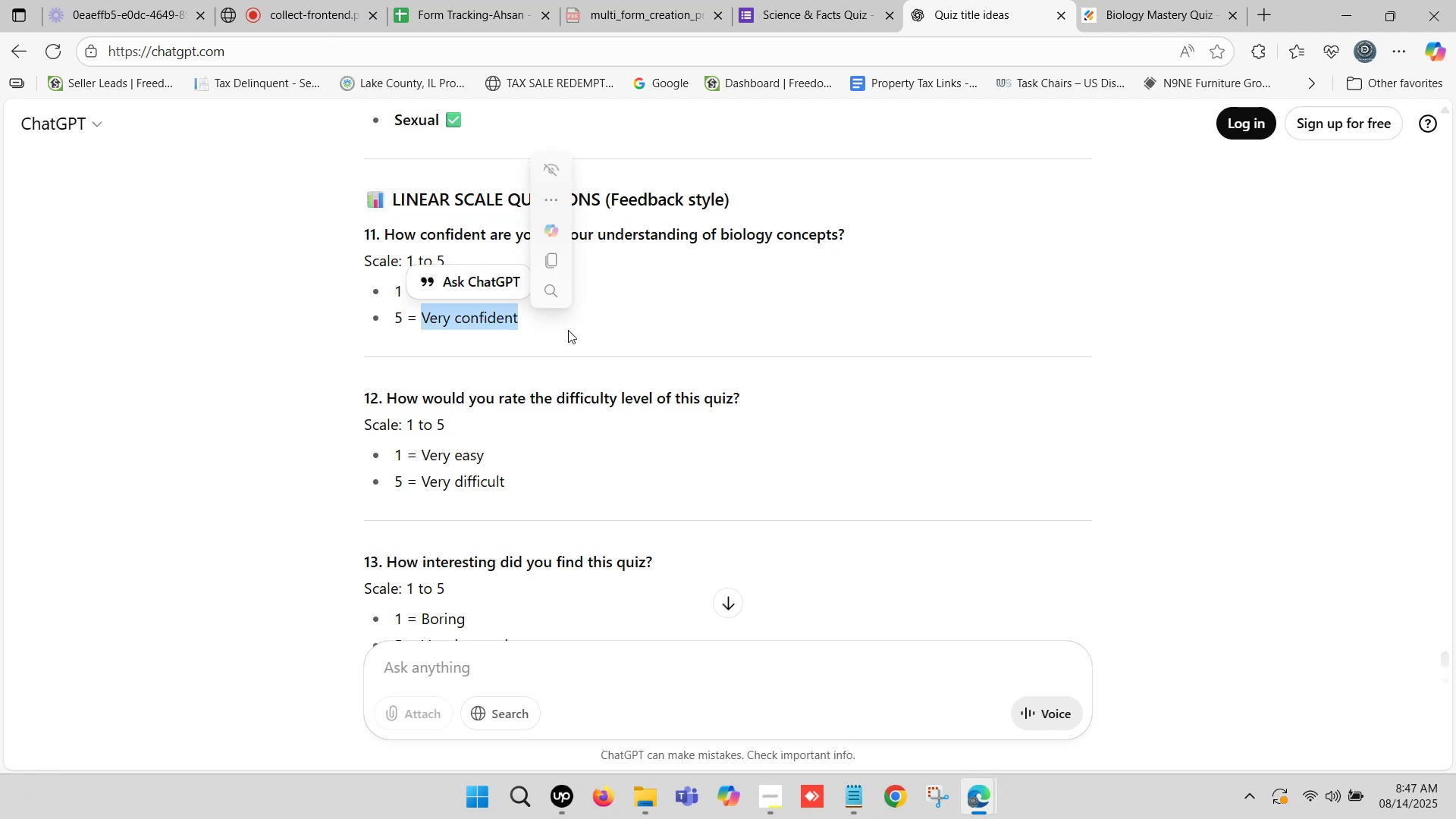 
key(Control+C)
 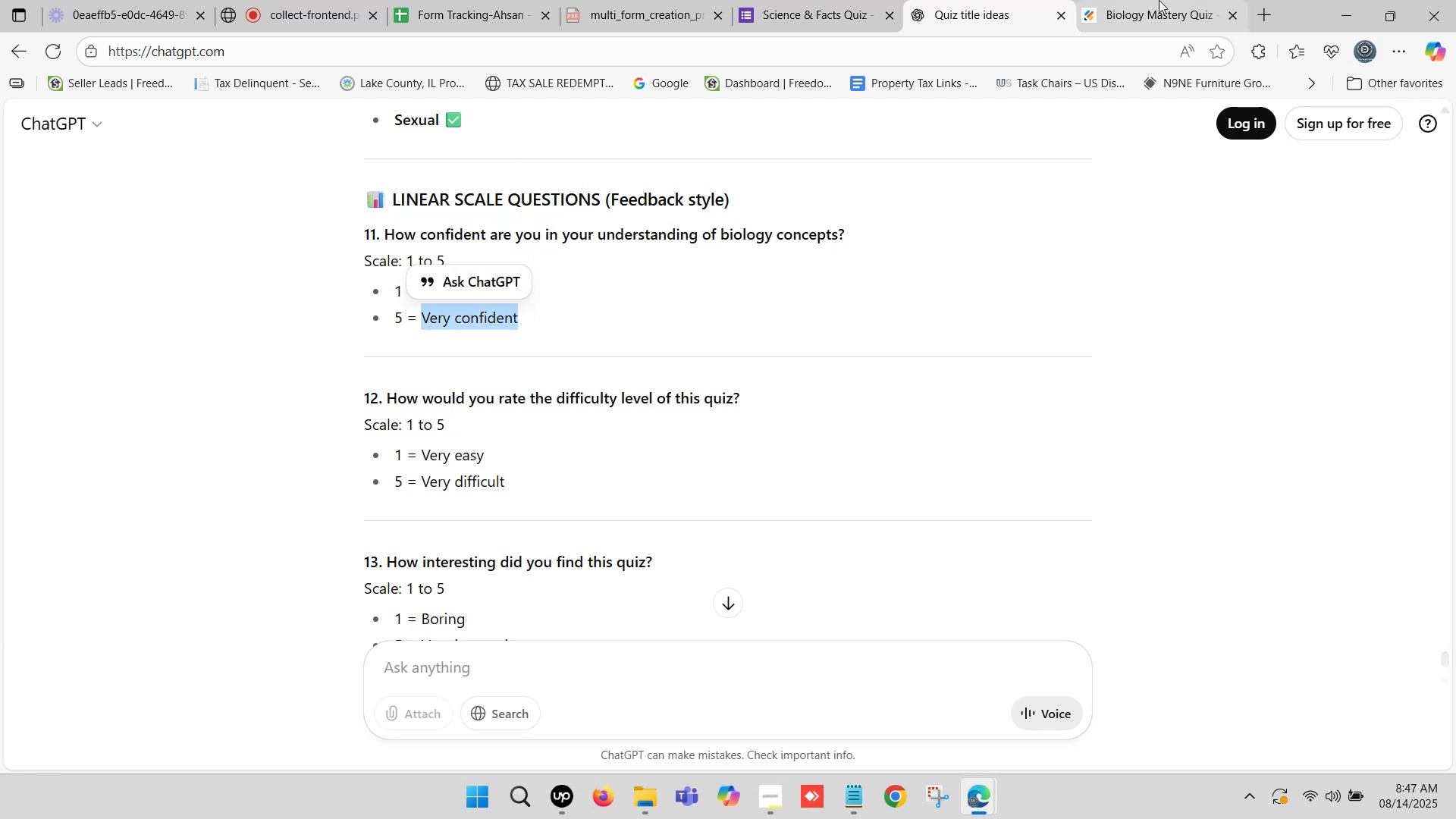 
left_click([1161, 0])
 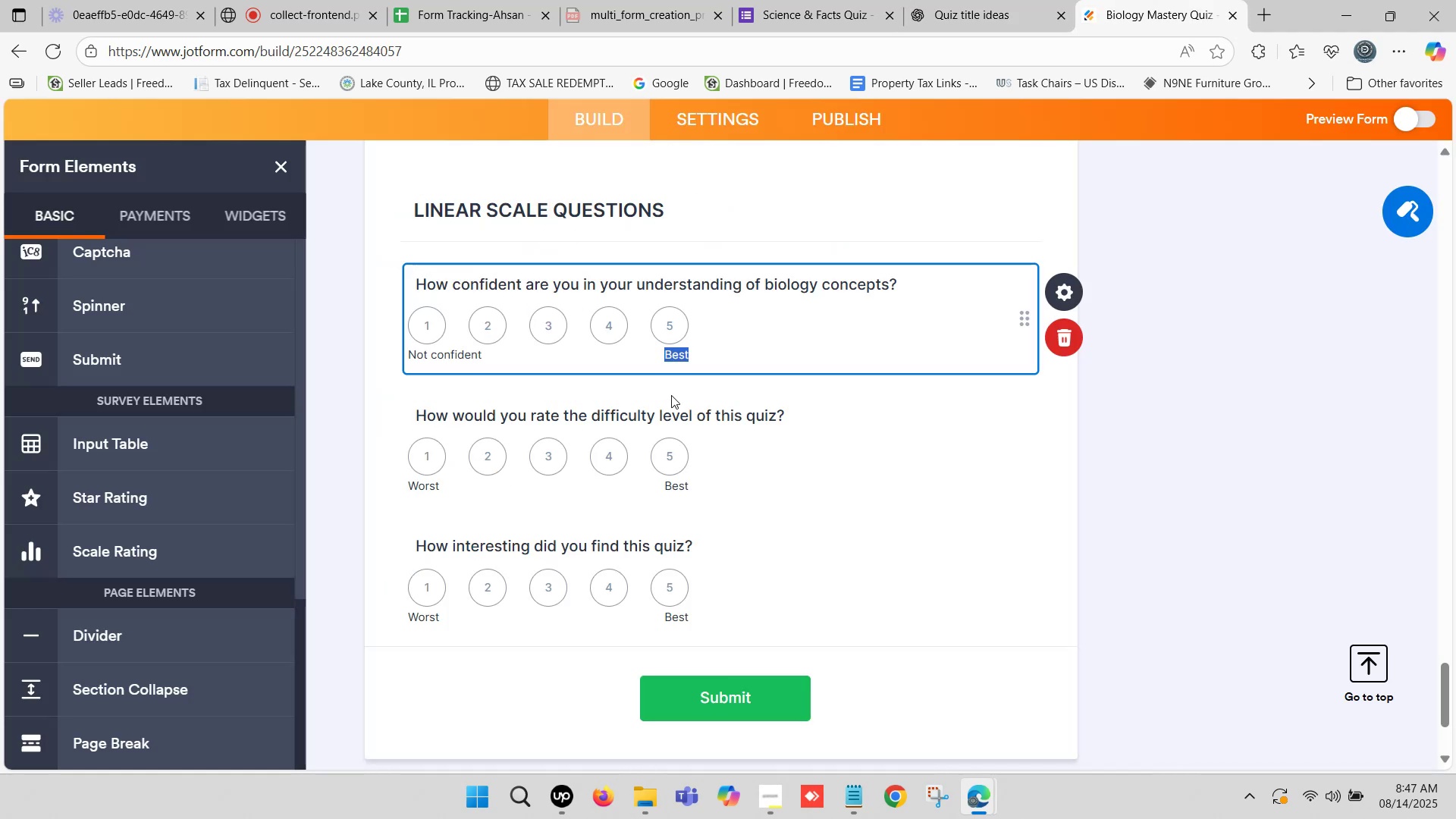 
key(Control+V)
 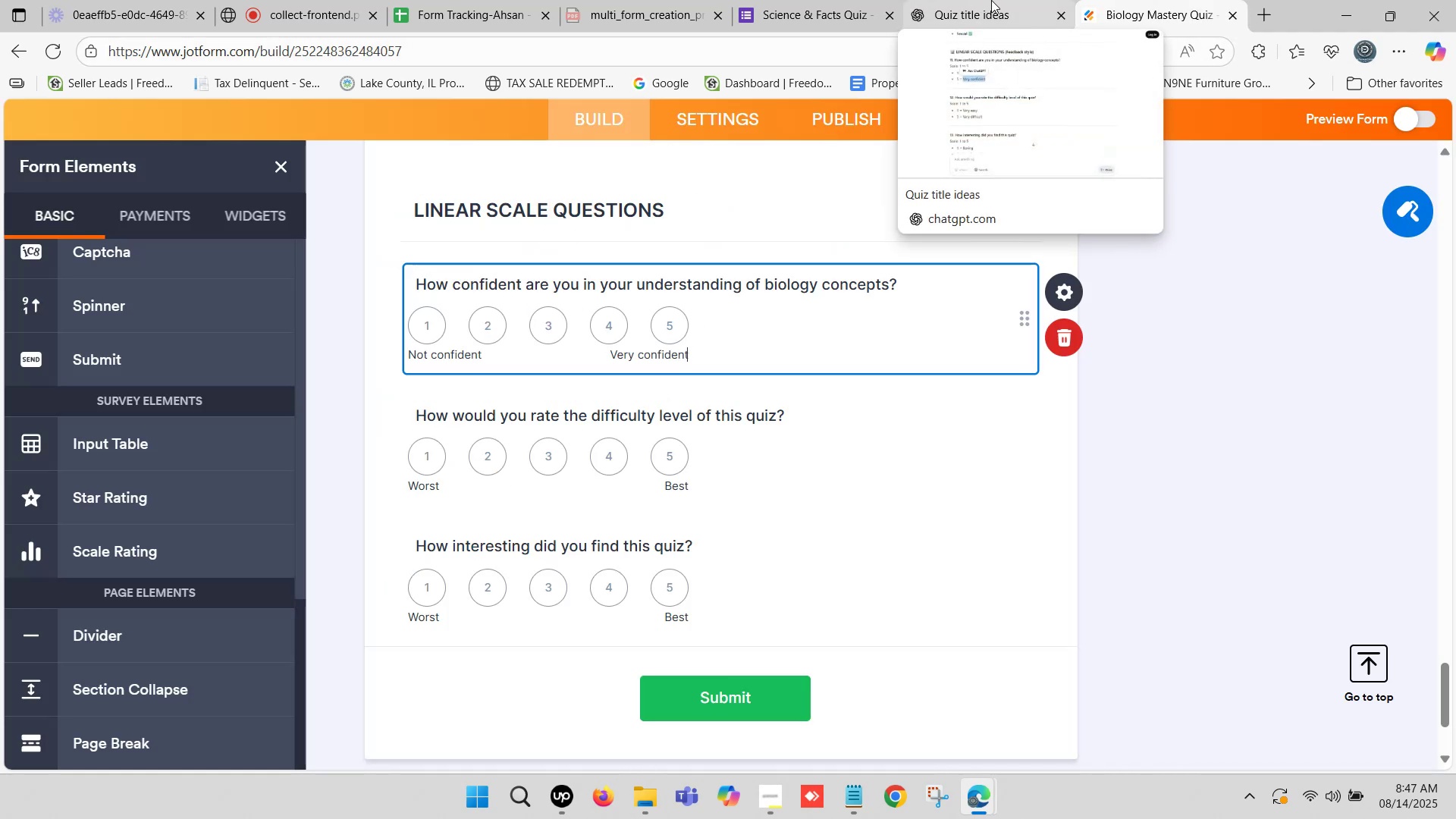 
left_click([990, 0])
 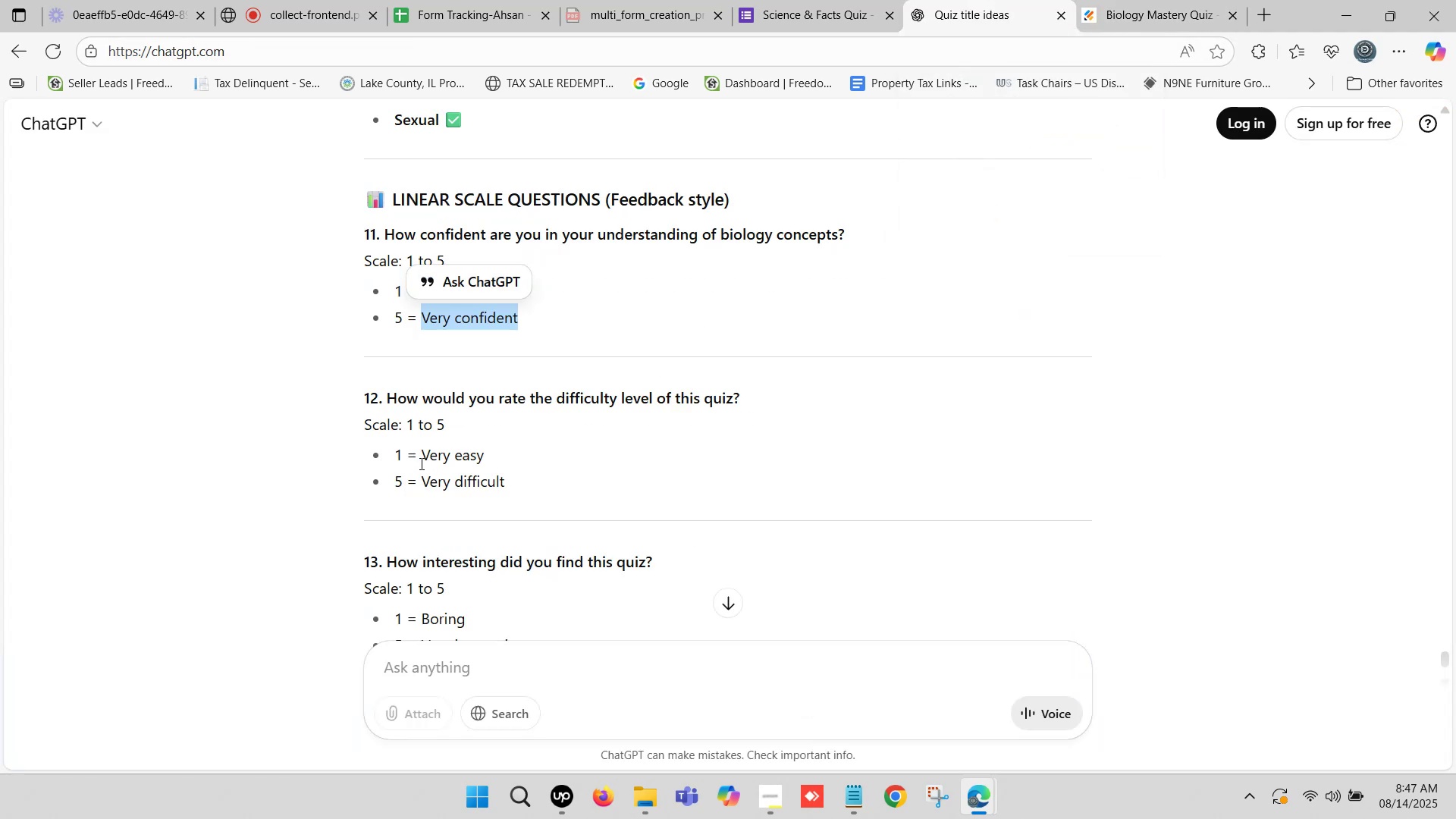 
left_click_drag(start_coordinate=[423, 458], to_coordinate=[482, 453])
 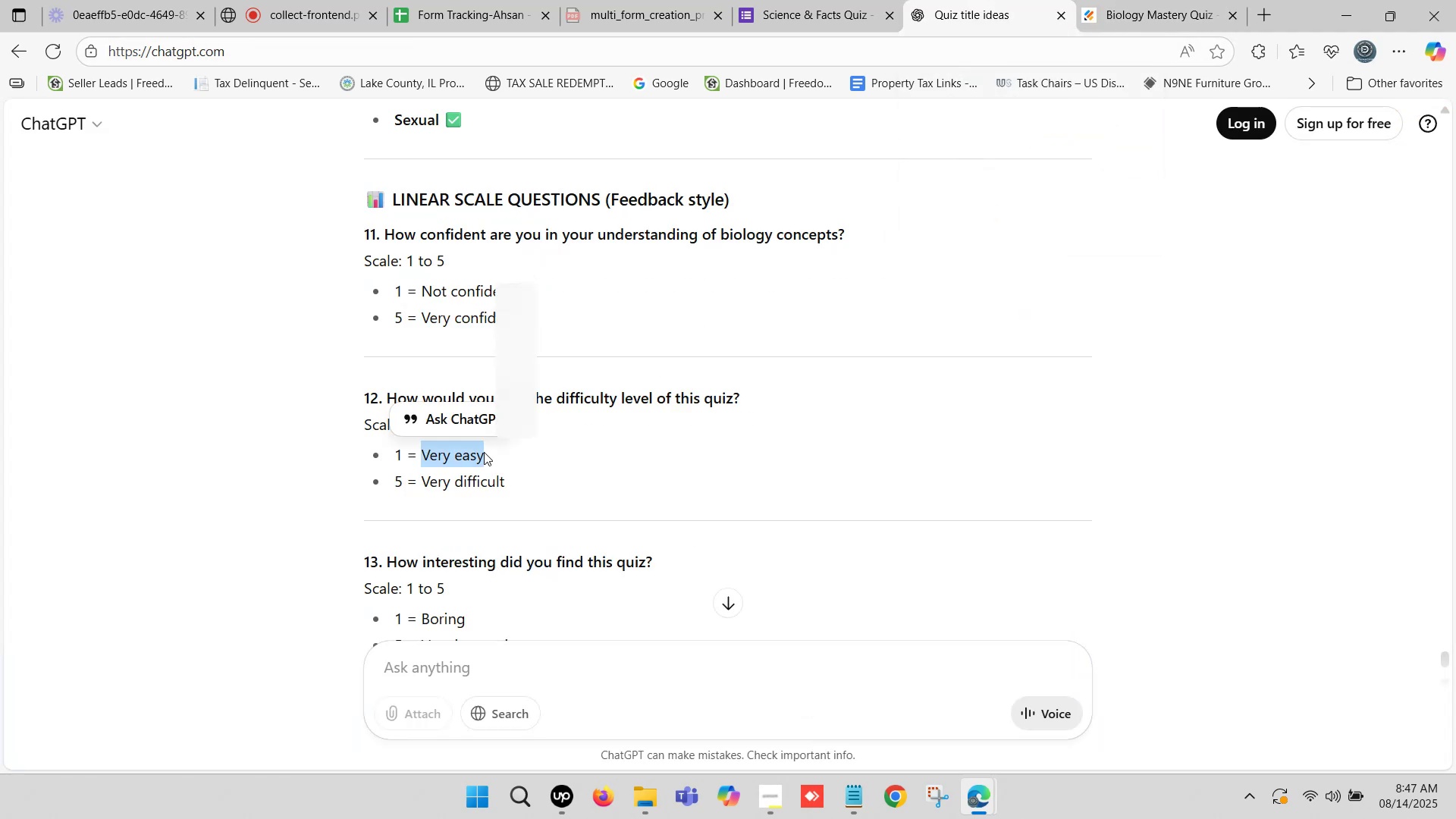 
key(Control+ControlLeft)
 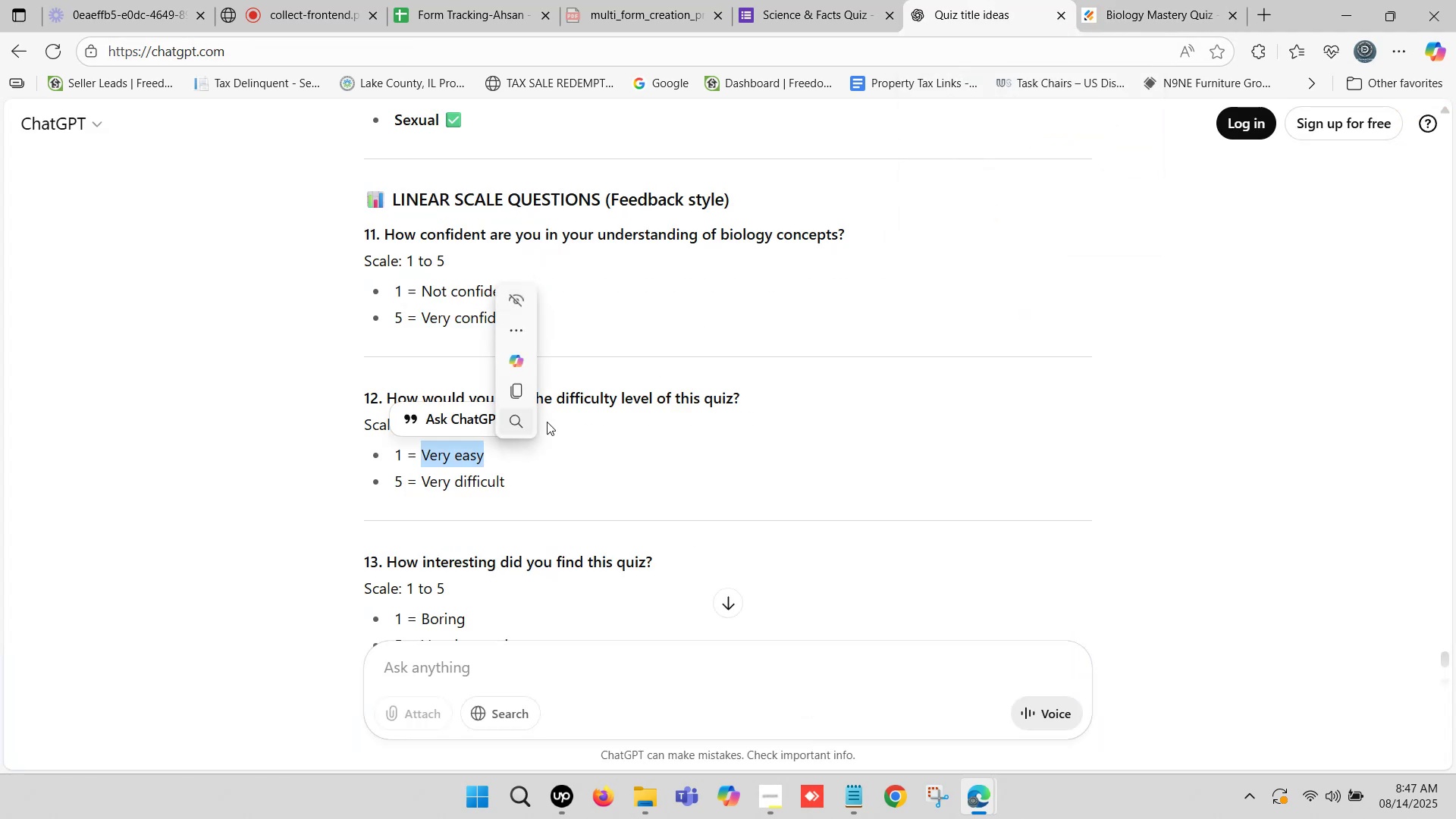 
key(Control+C)
 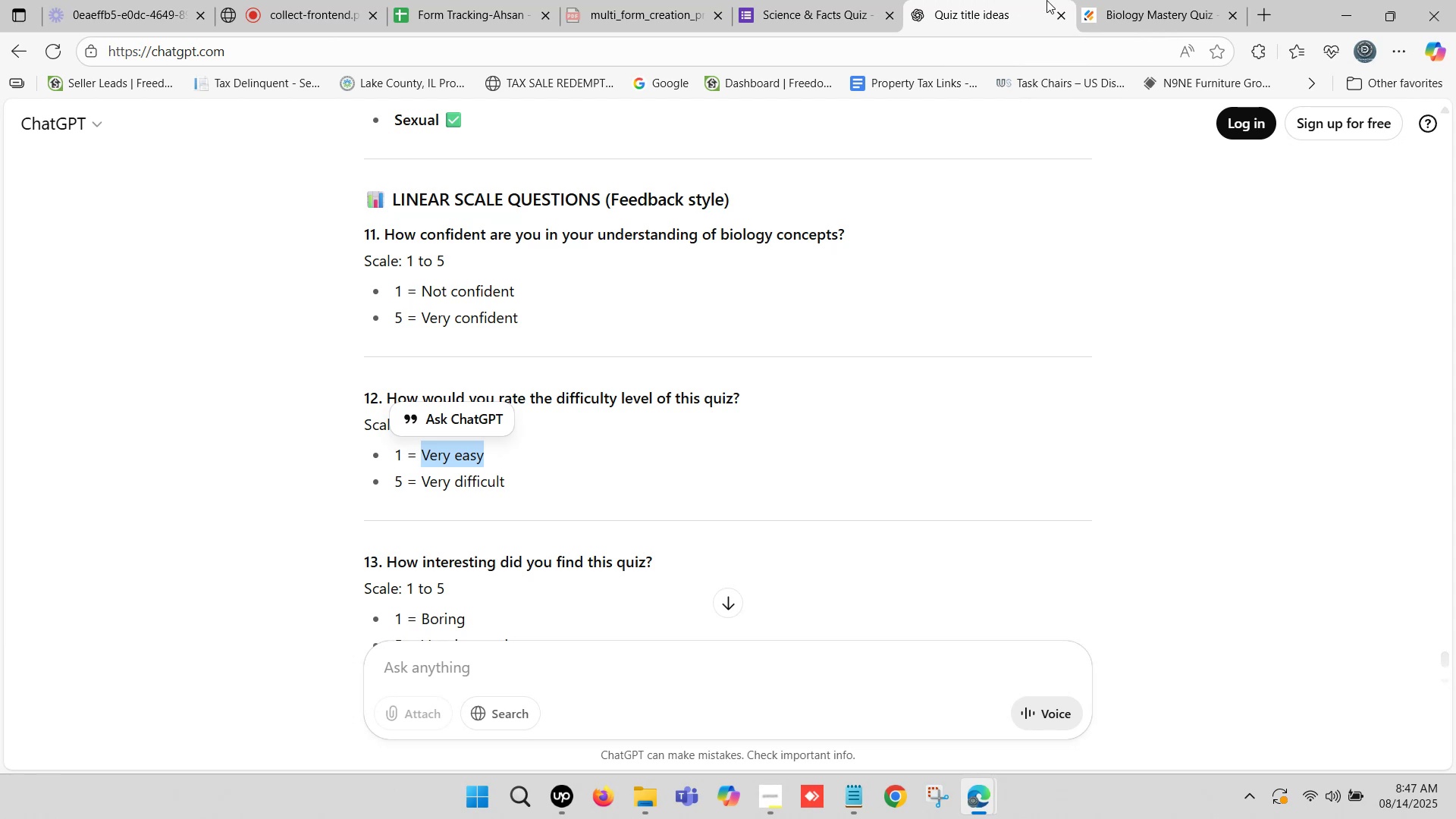 
left_click([1137, 0])
 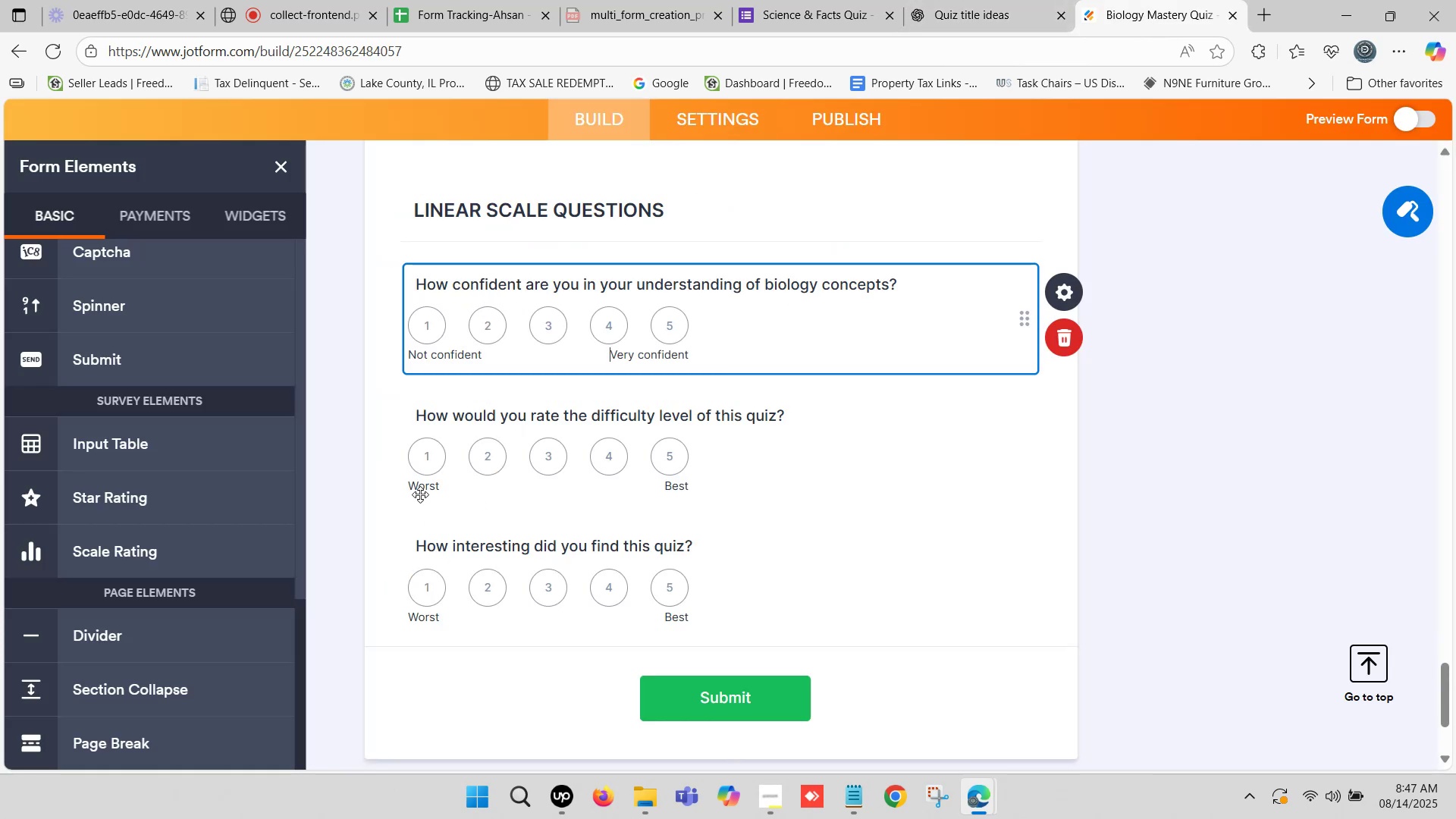 
left_click([420, 486])
 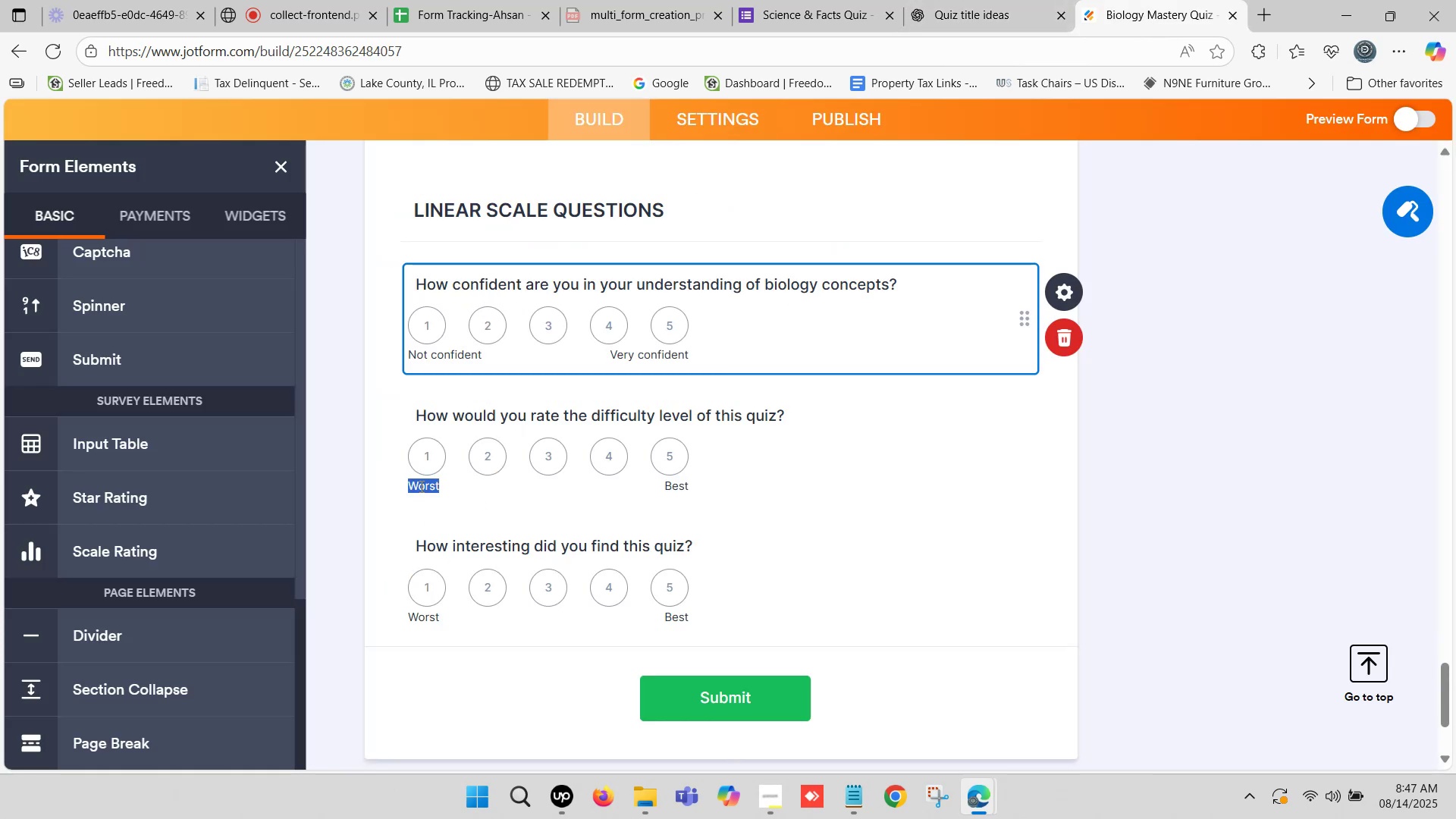 
key(Control+ControlLeft)
 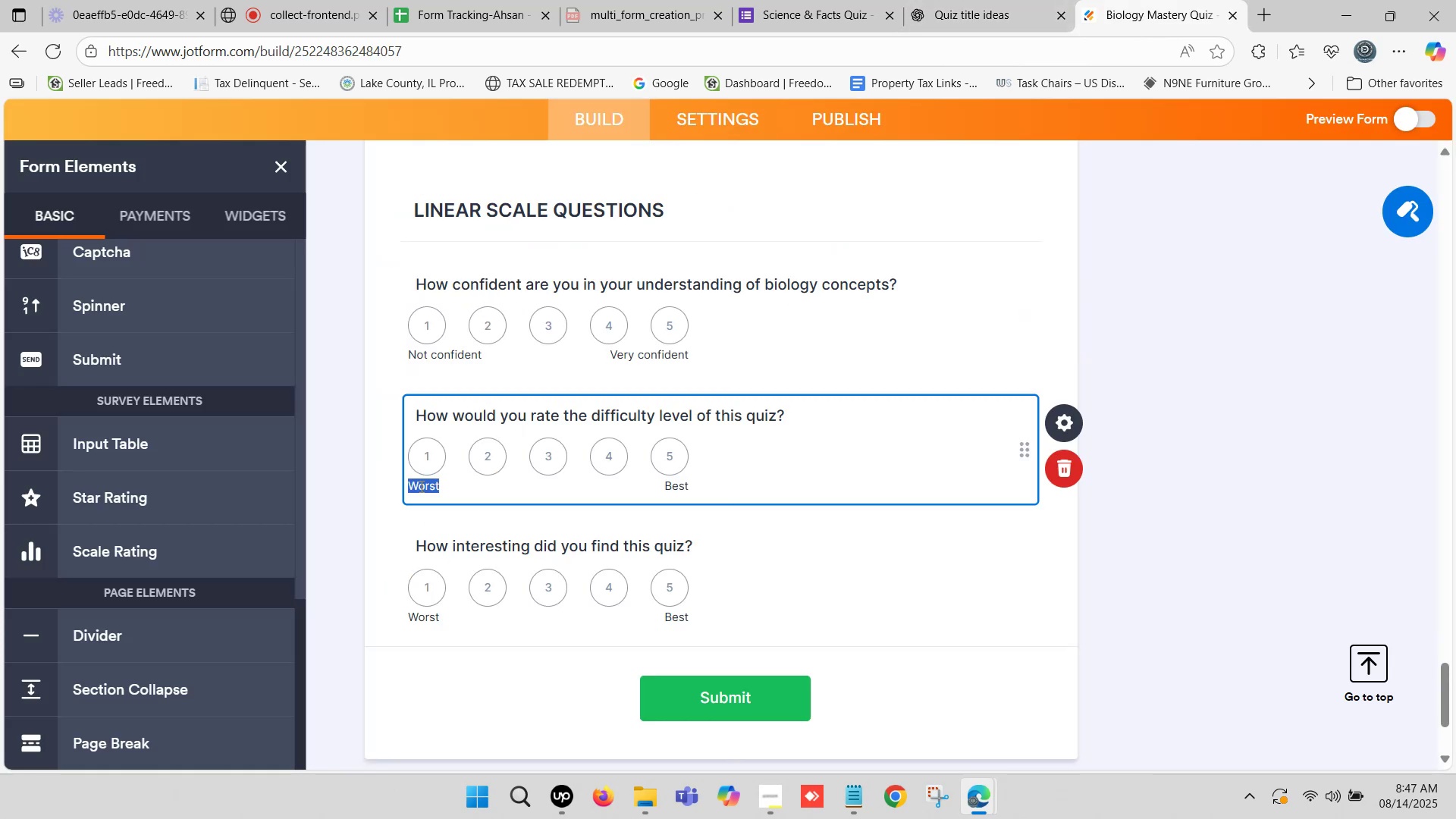 
key(Control+V)
 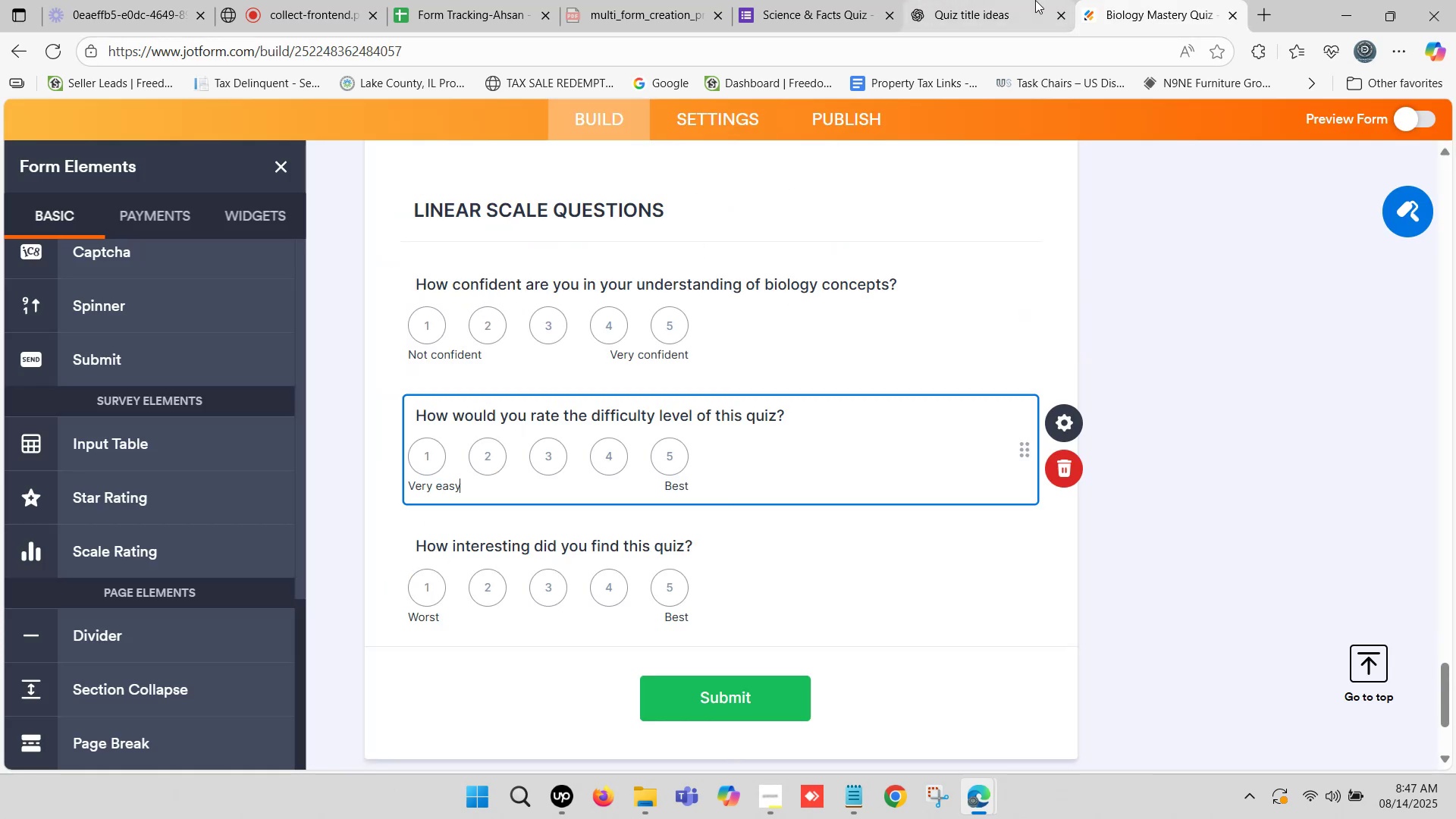 
left_click([985, 0])
 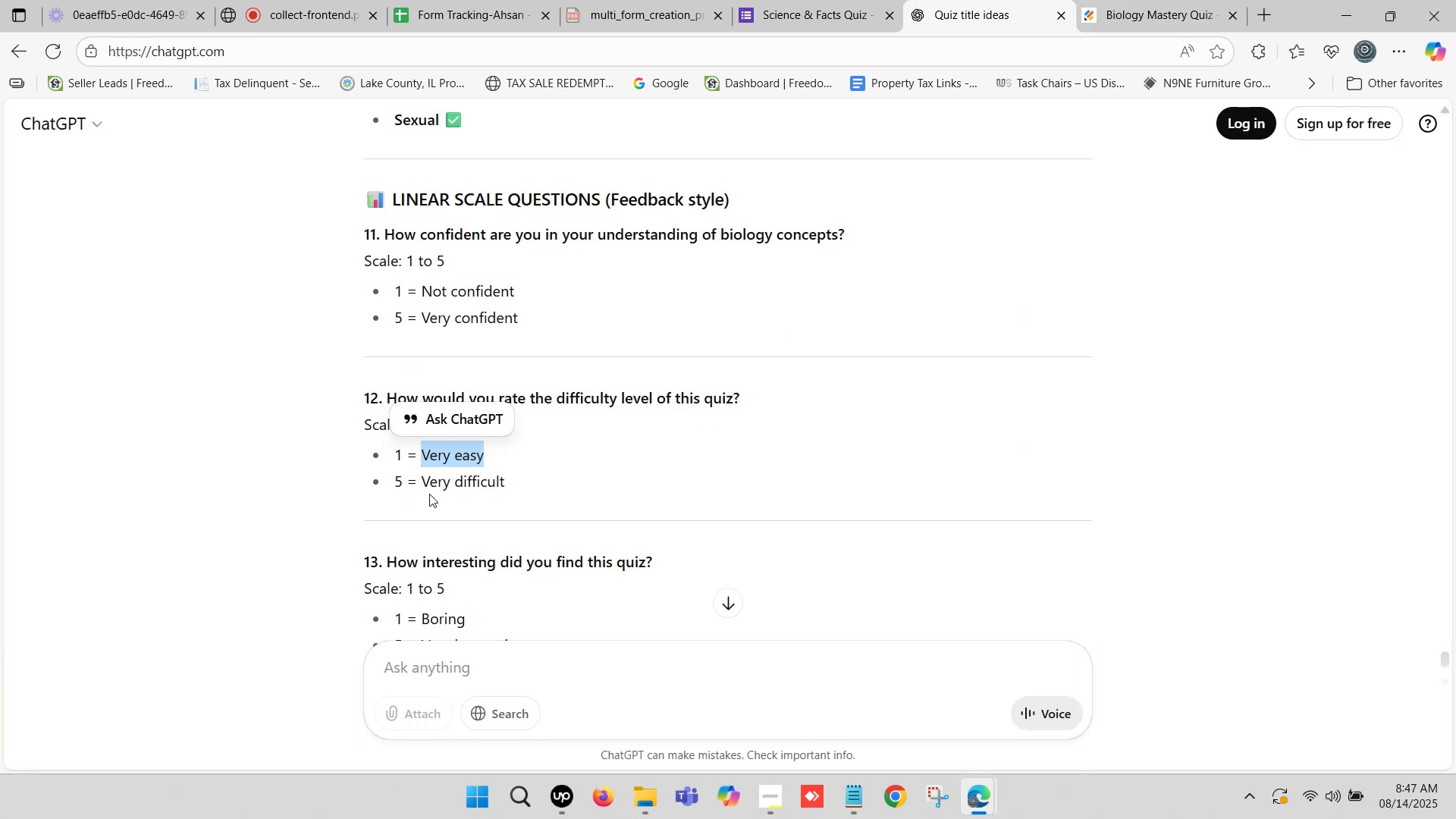 
left_click_drag(start_coordinate=[422, 485], to_coordinate=[505, 490])
 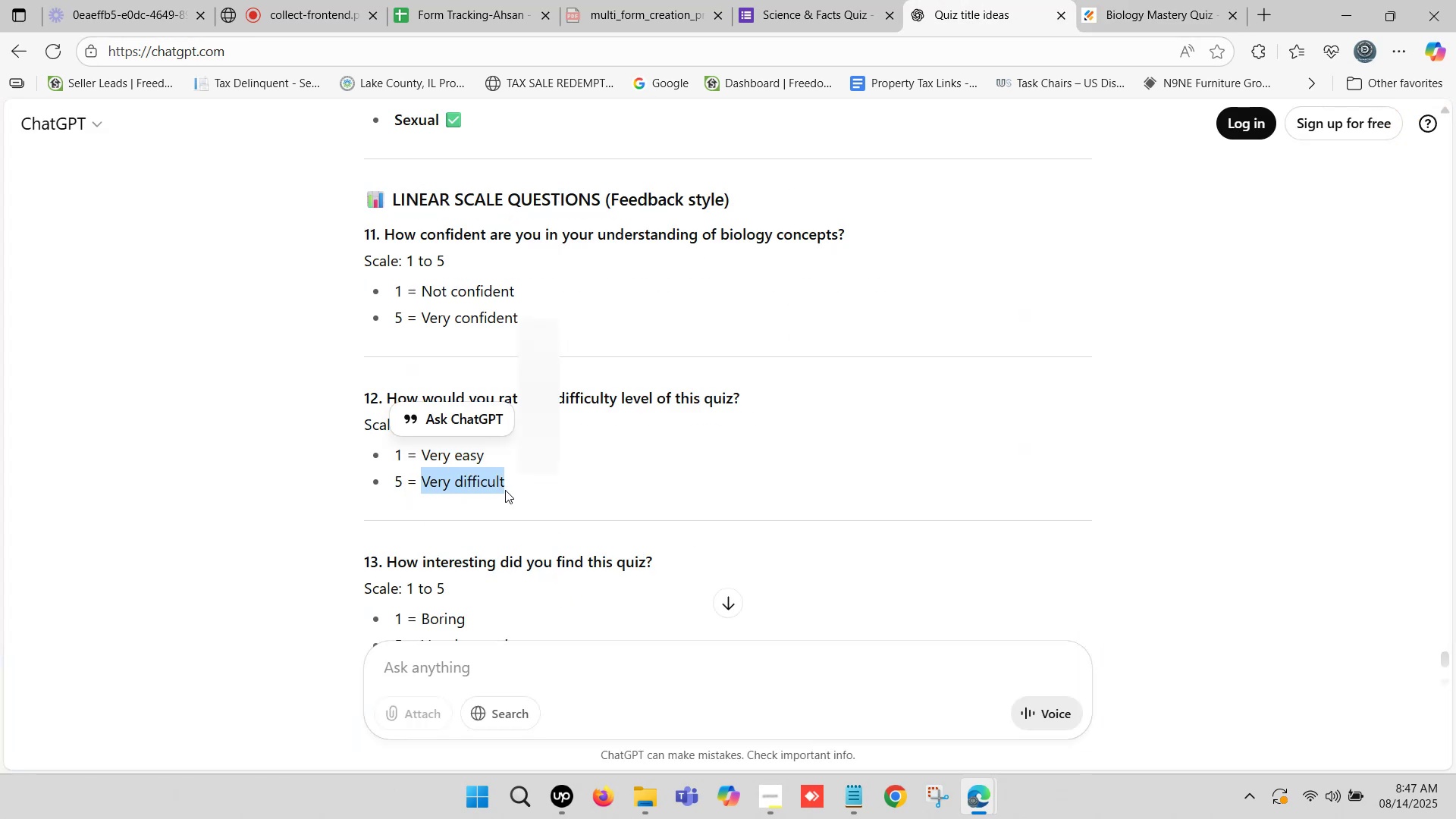 
key(Control+ControlLeft)
 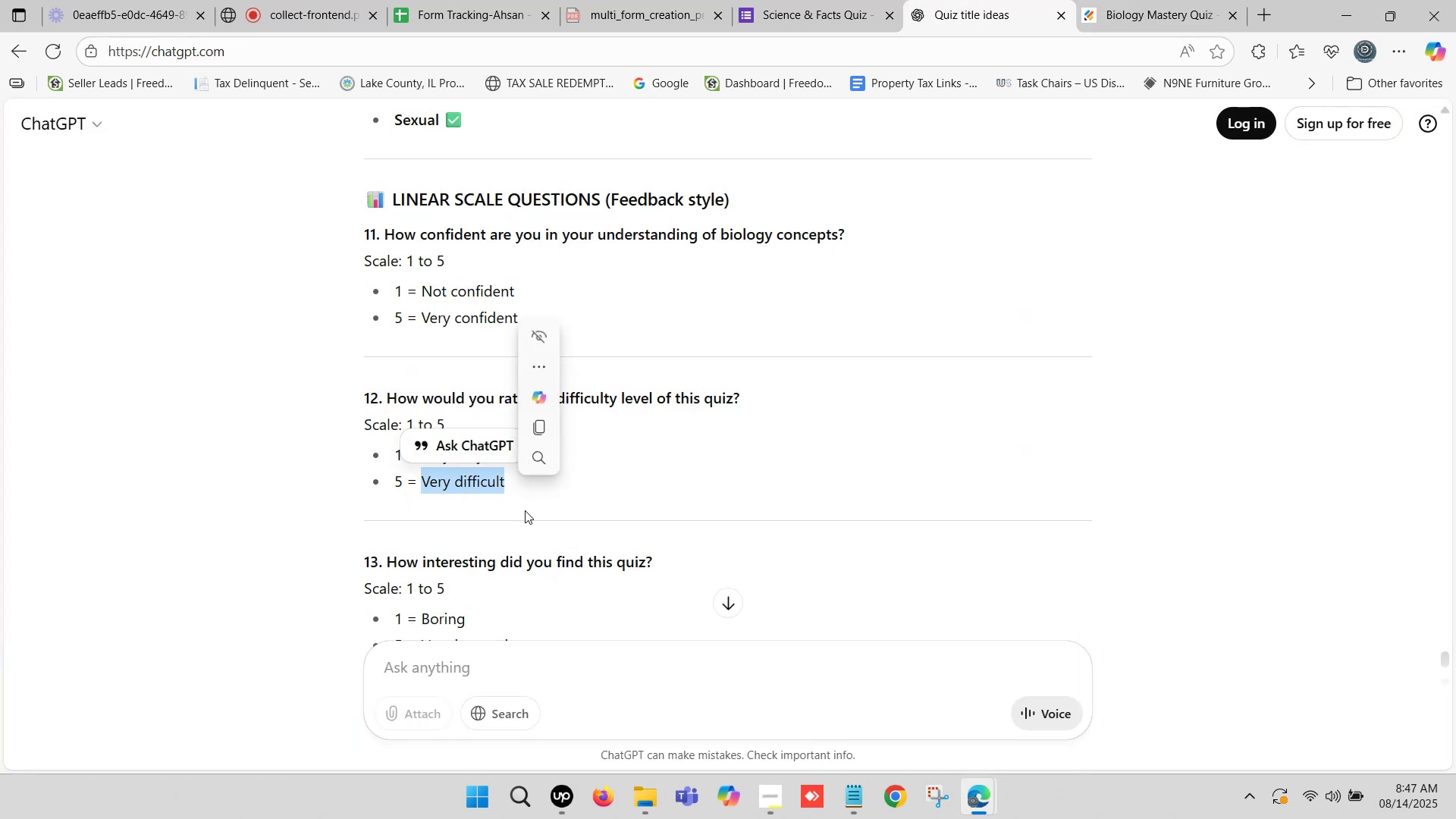 
key(Control+C)
 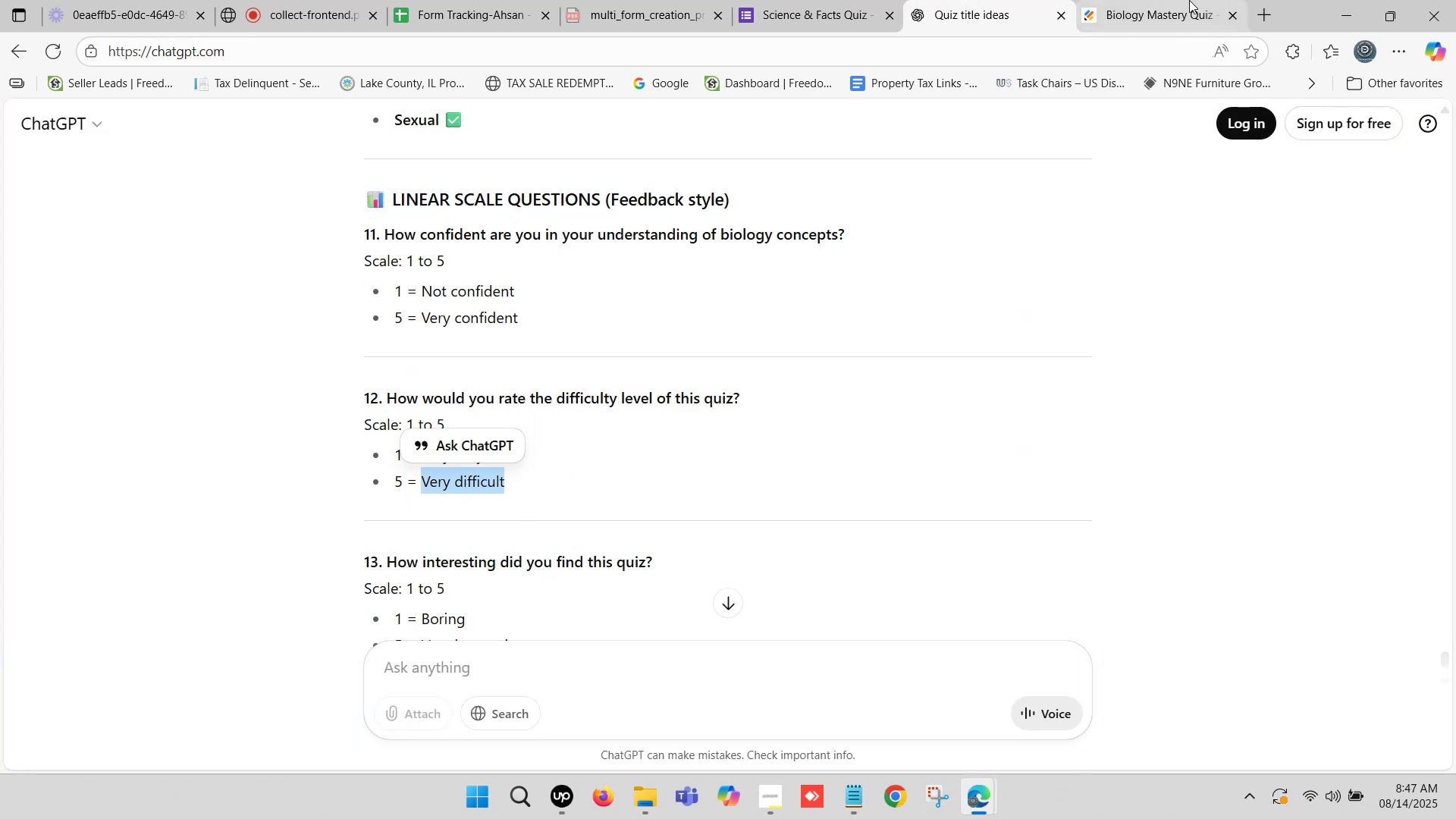 
left_click([1191, 0])
 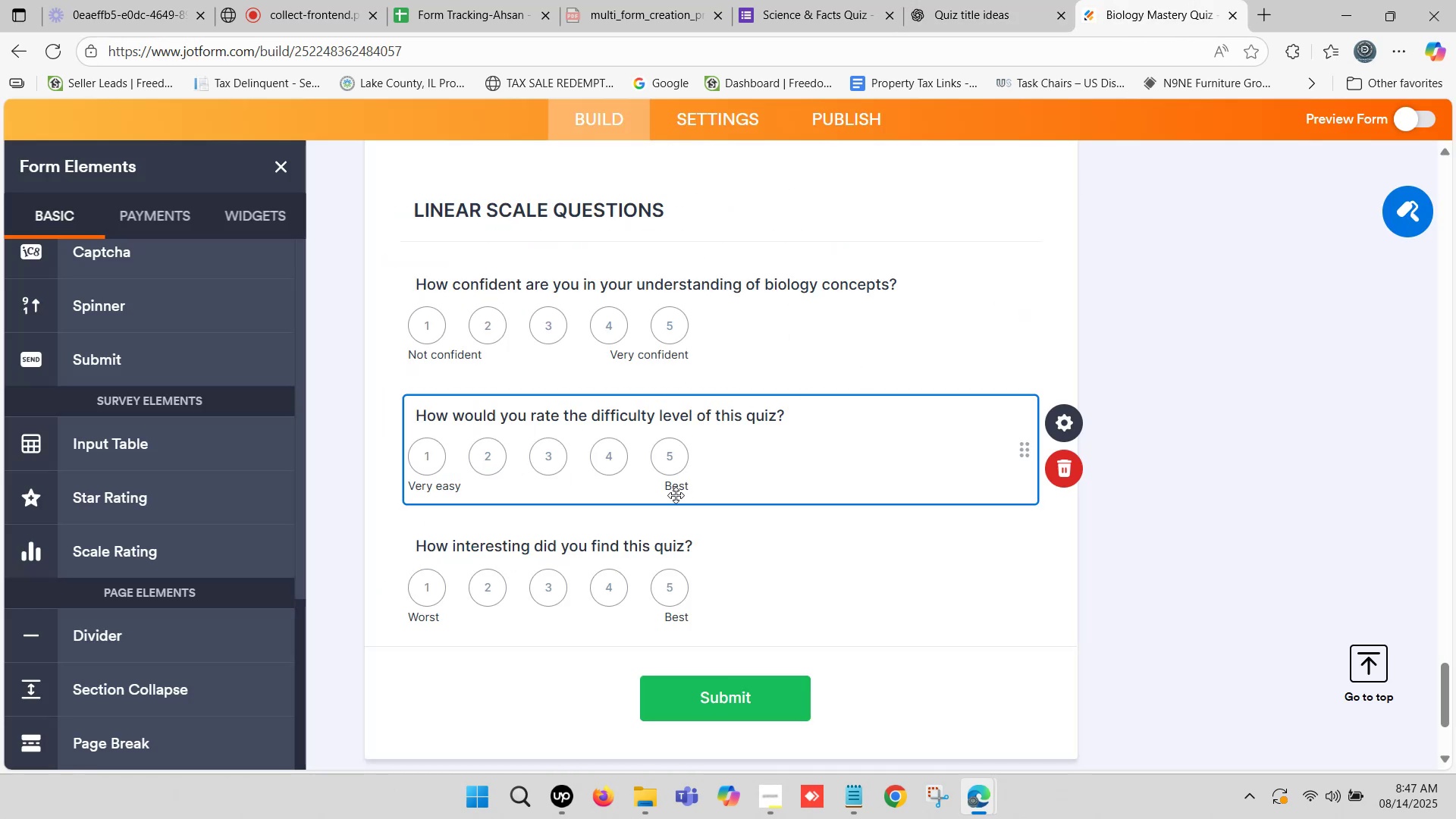 
left_click([673, 492])
 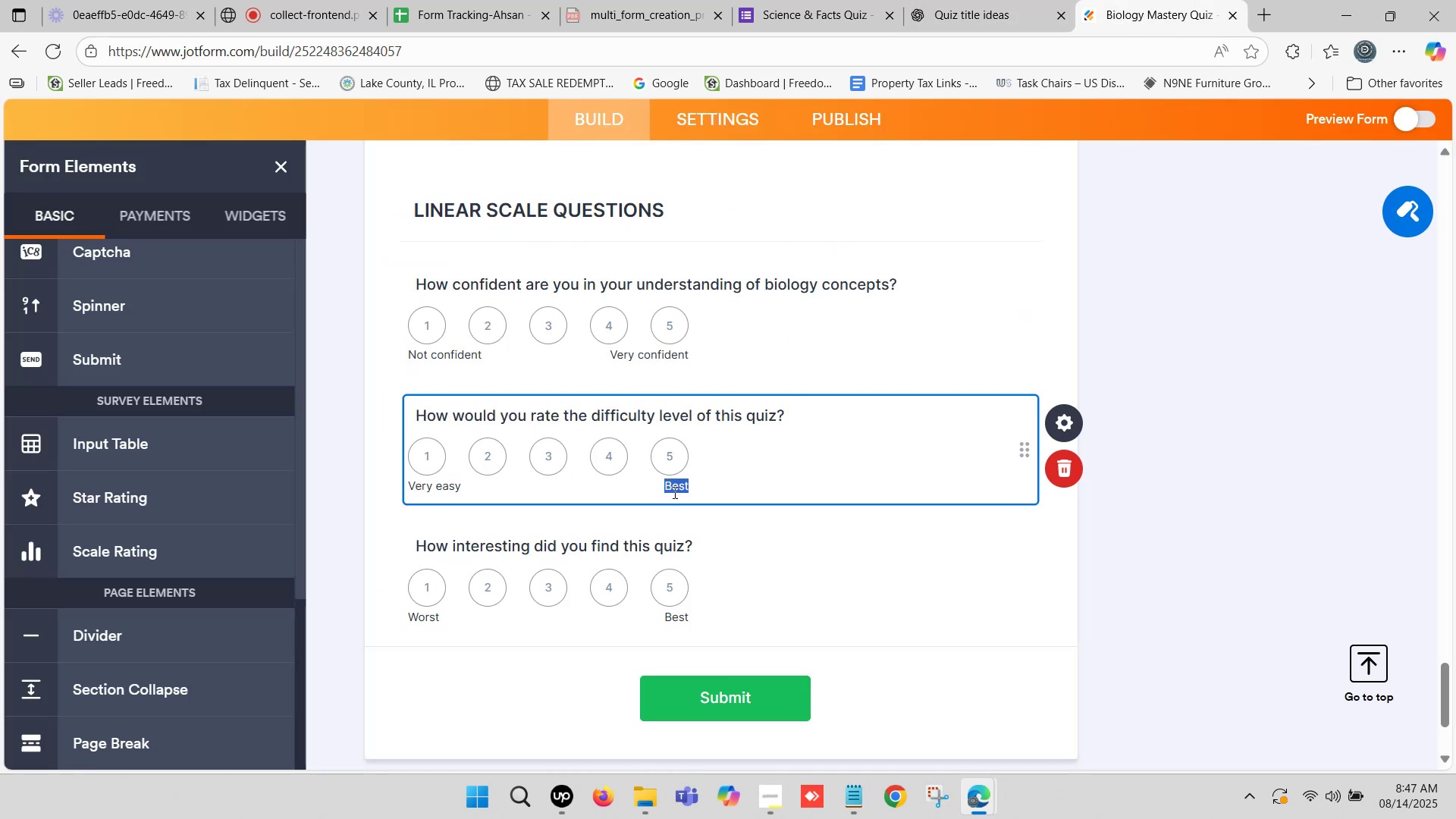 
hold_key(key=ControlLeft, duration=0.43)
 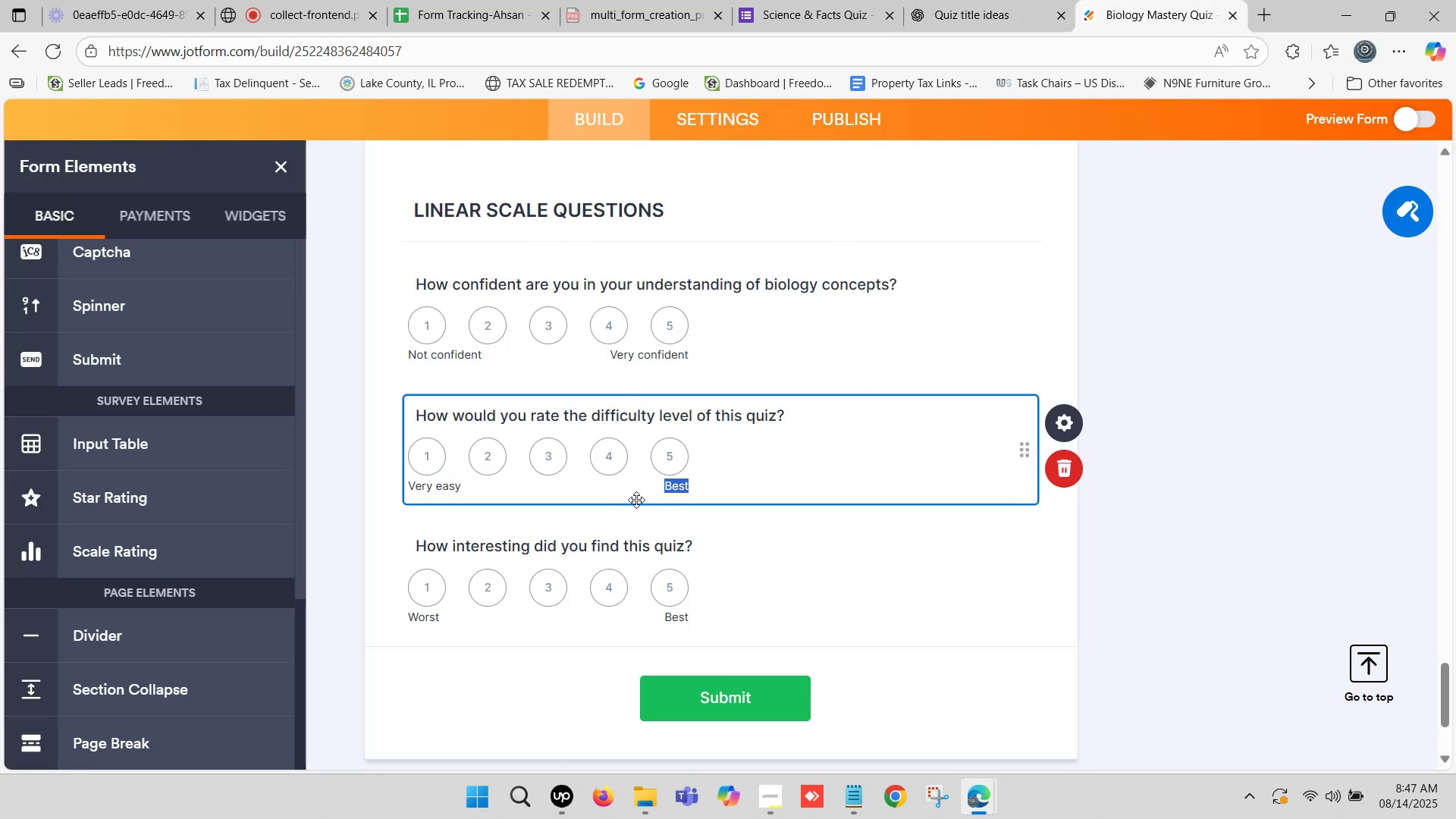 
key(Control+ControlLeft)
 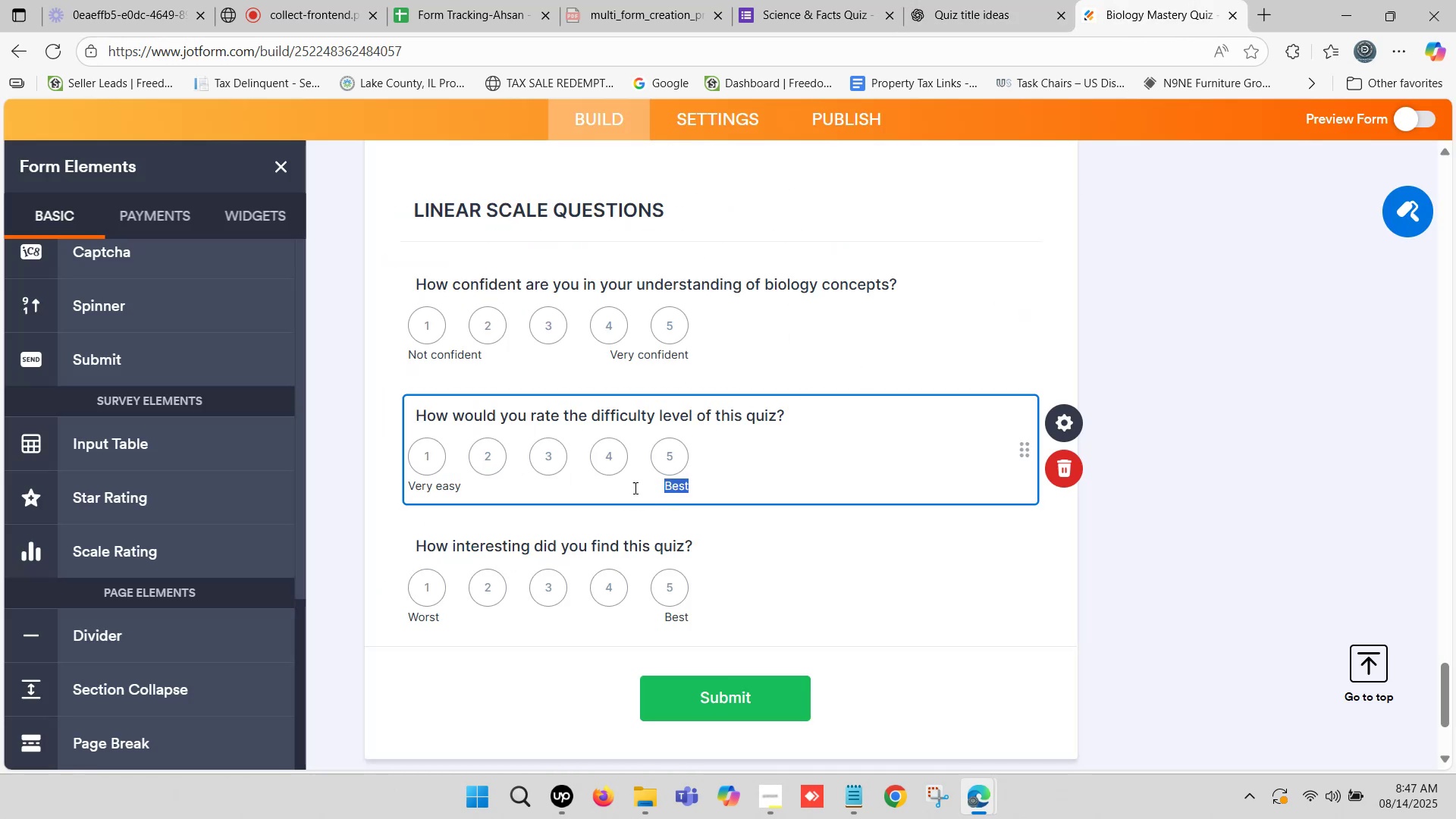 
key(Control+V)
 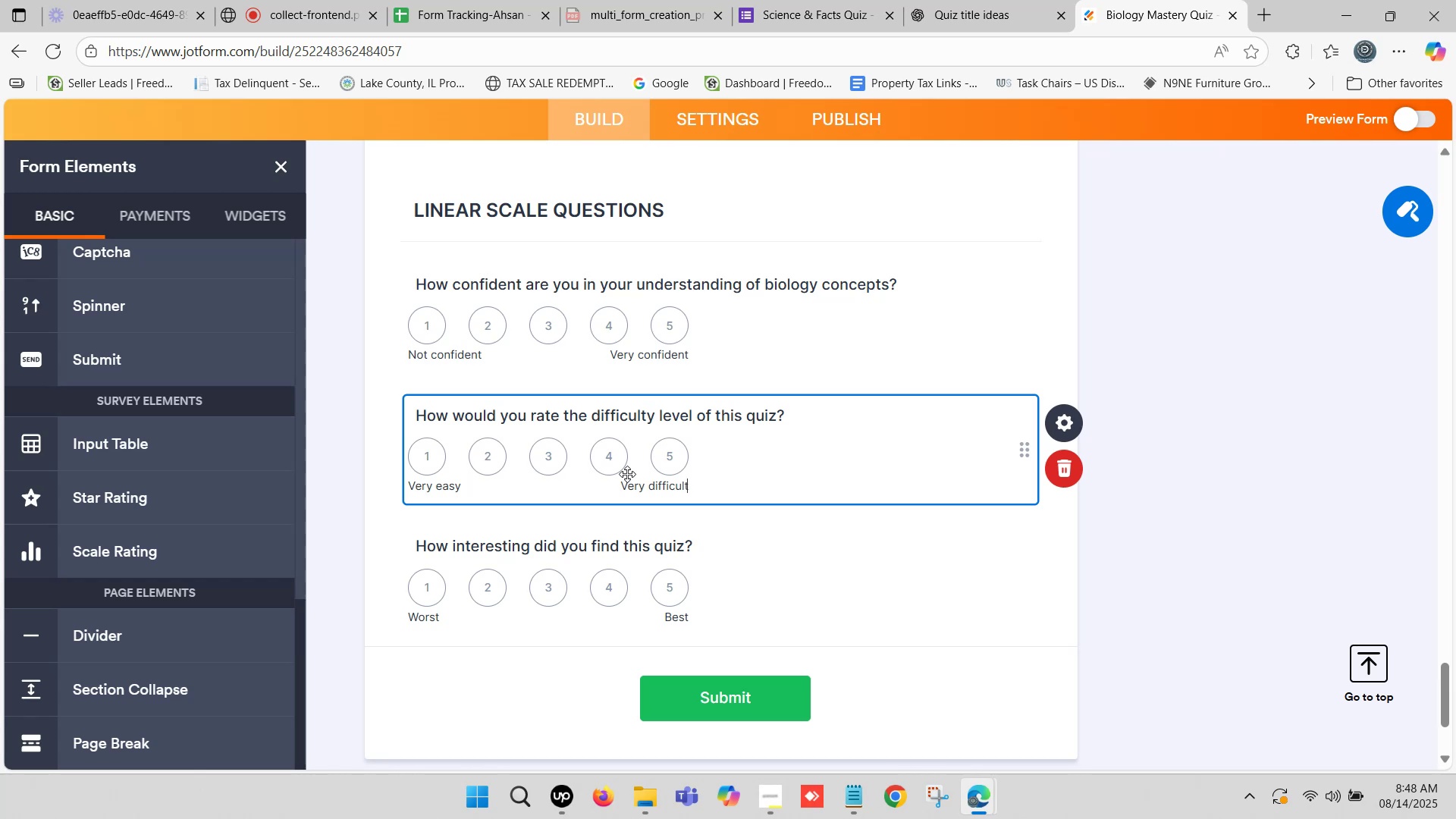 
wait(41.47)
 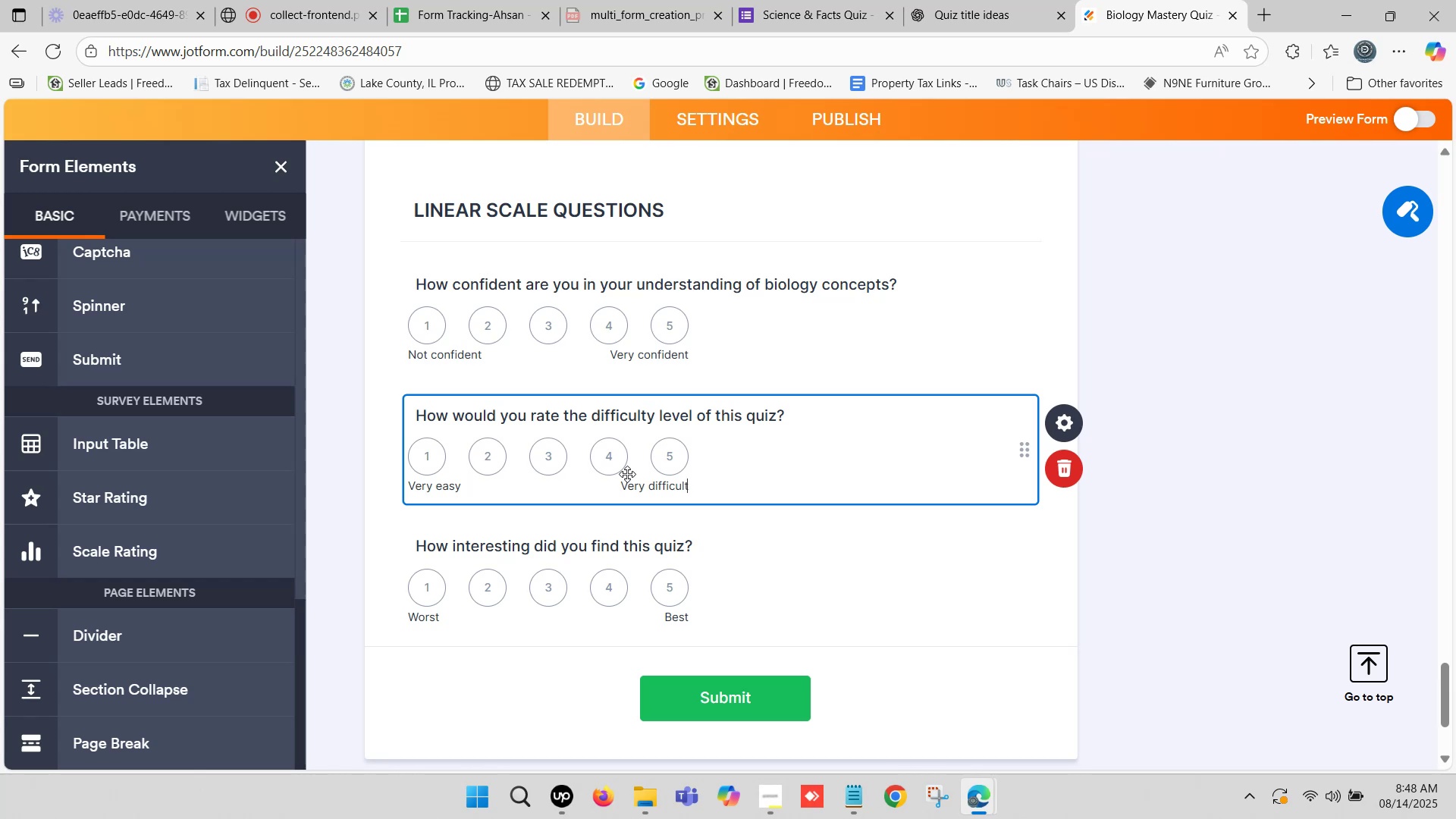 
left_click([972, 0])
 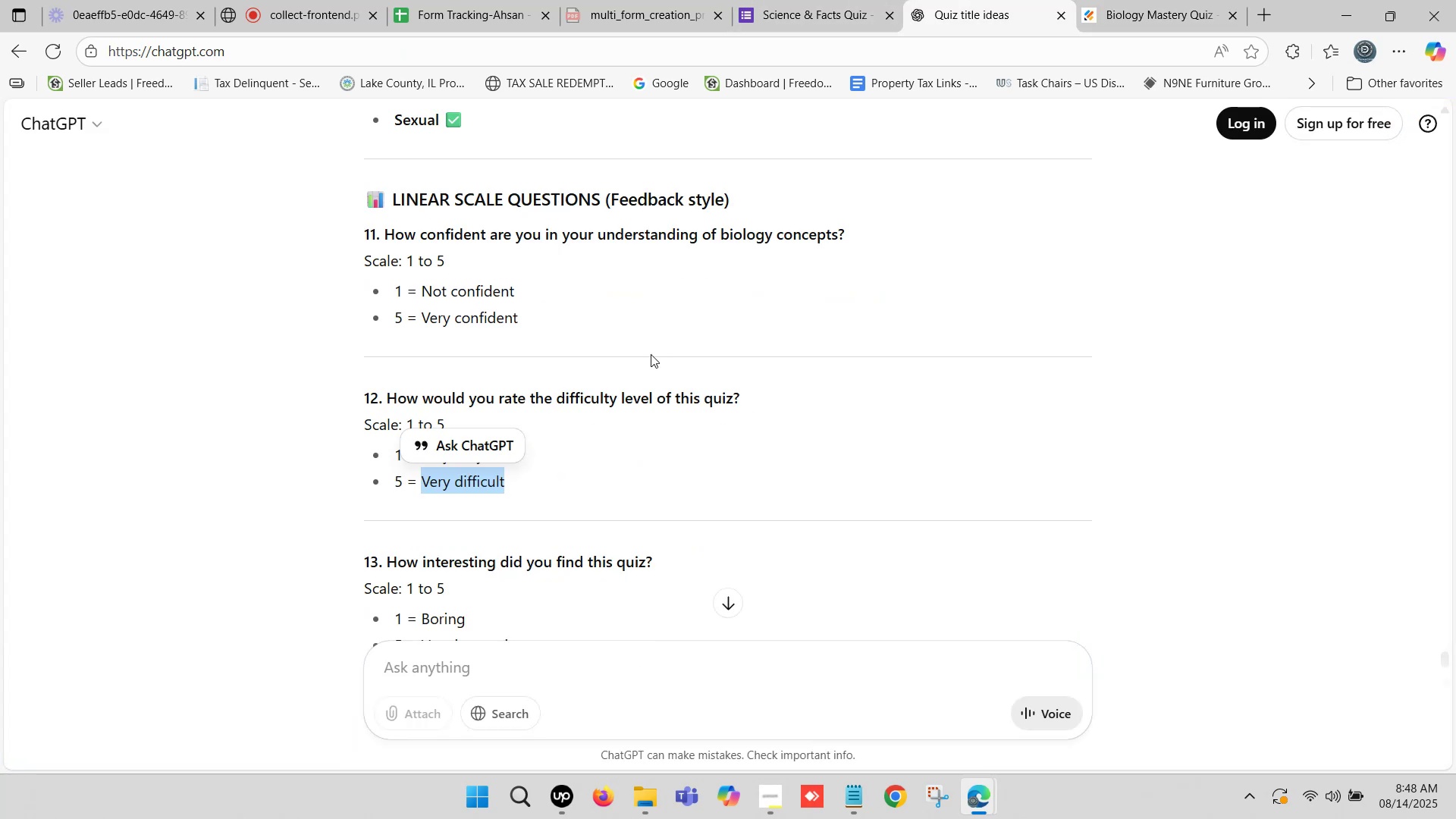 
scroll: coordinate [619, 352], scroll_direction: down, amount: 1.0
 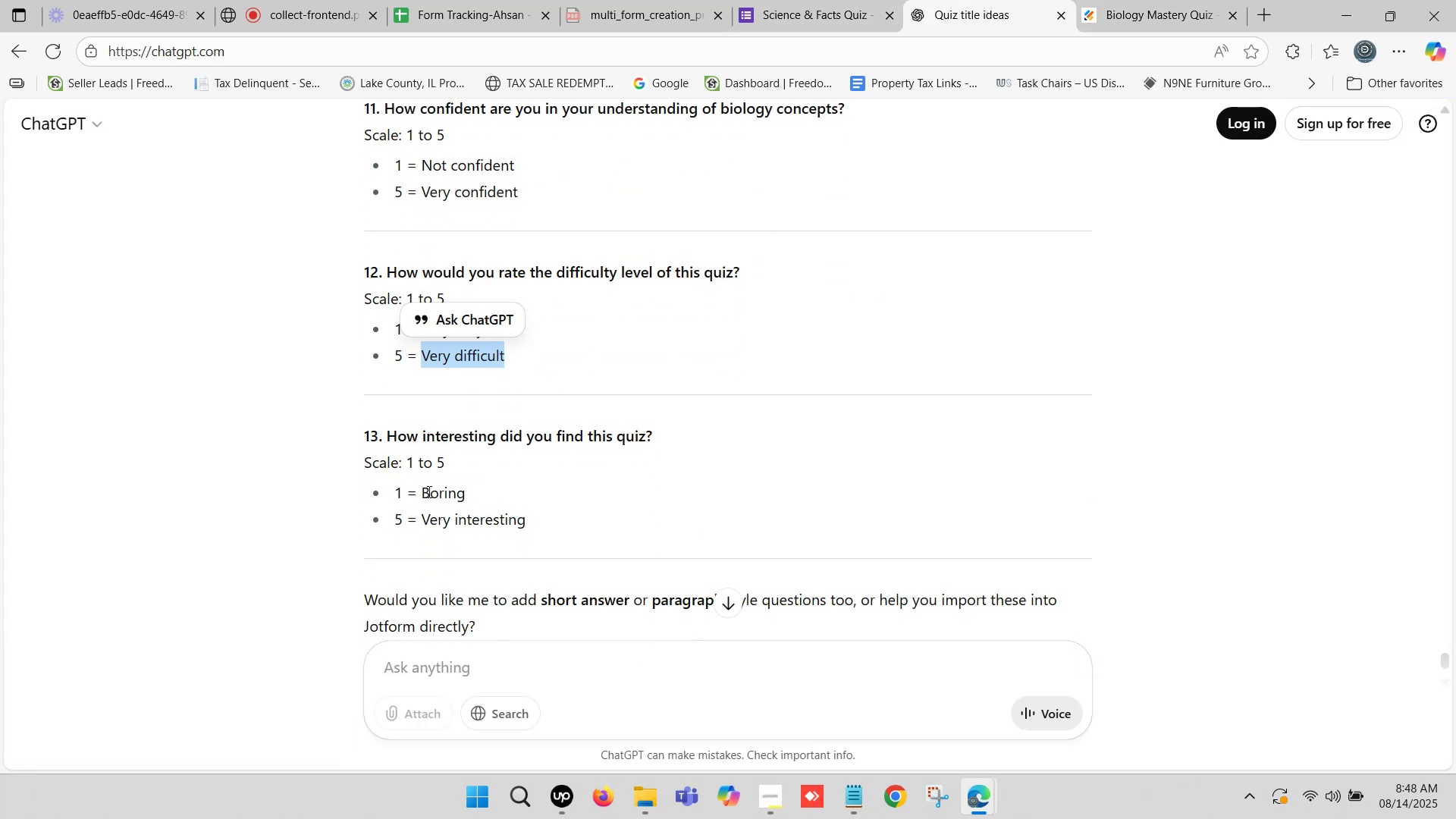 
left_click_drag(start_coordinate=[422, 493], to_coordinate=[462, 493])
 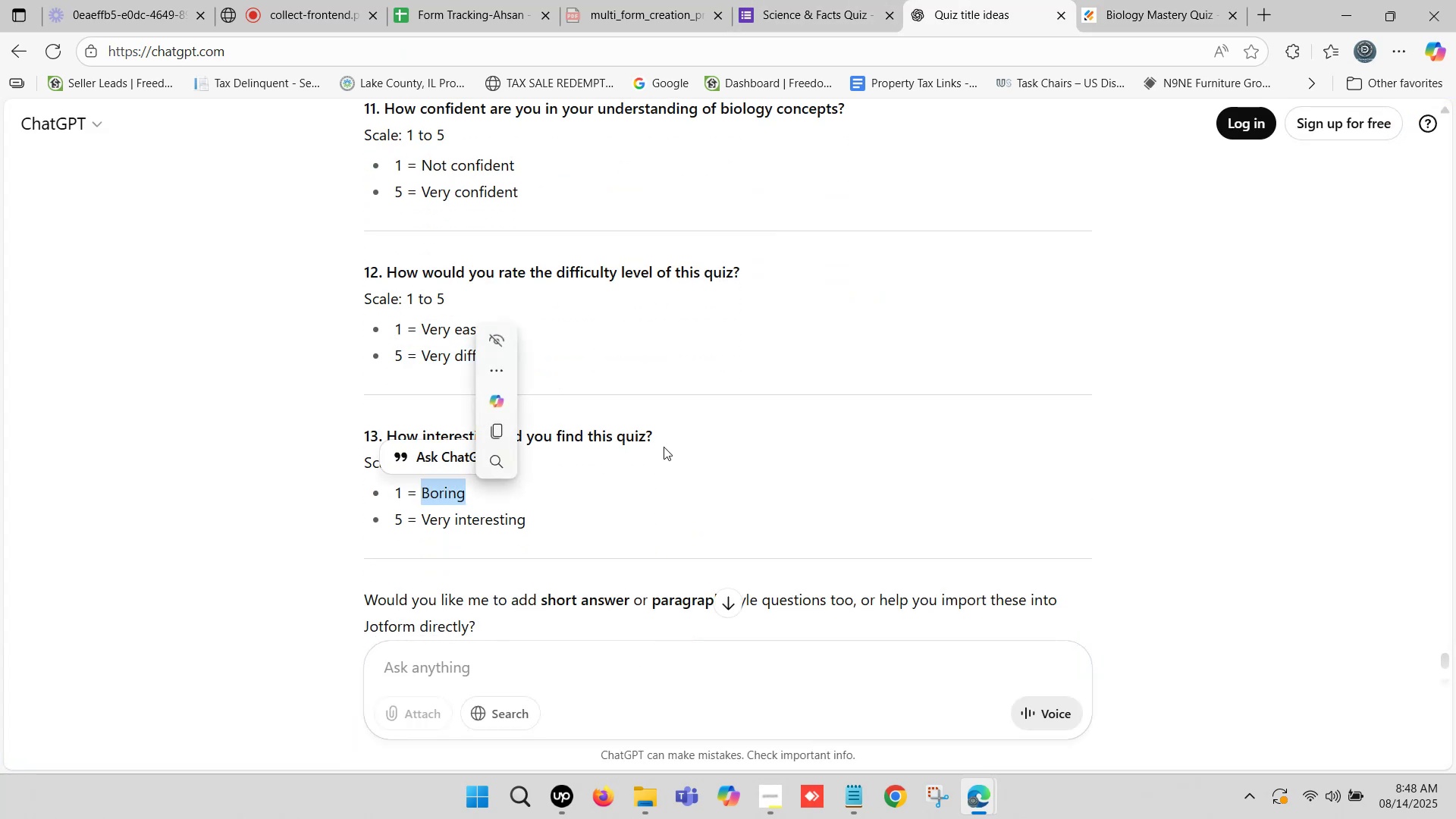 
key(Control+C)
 